 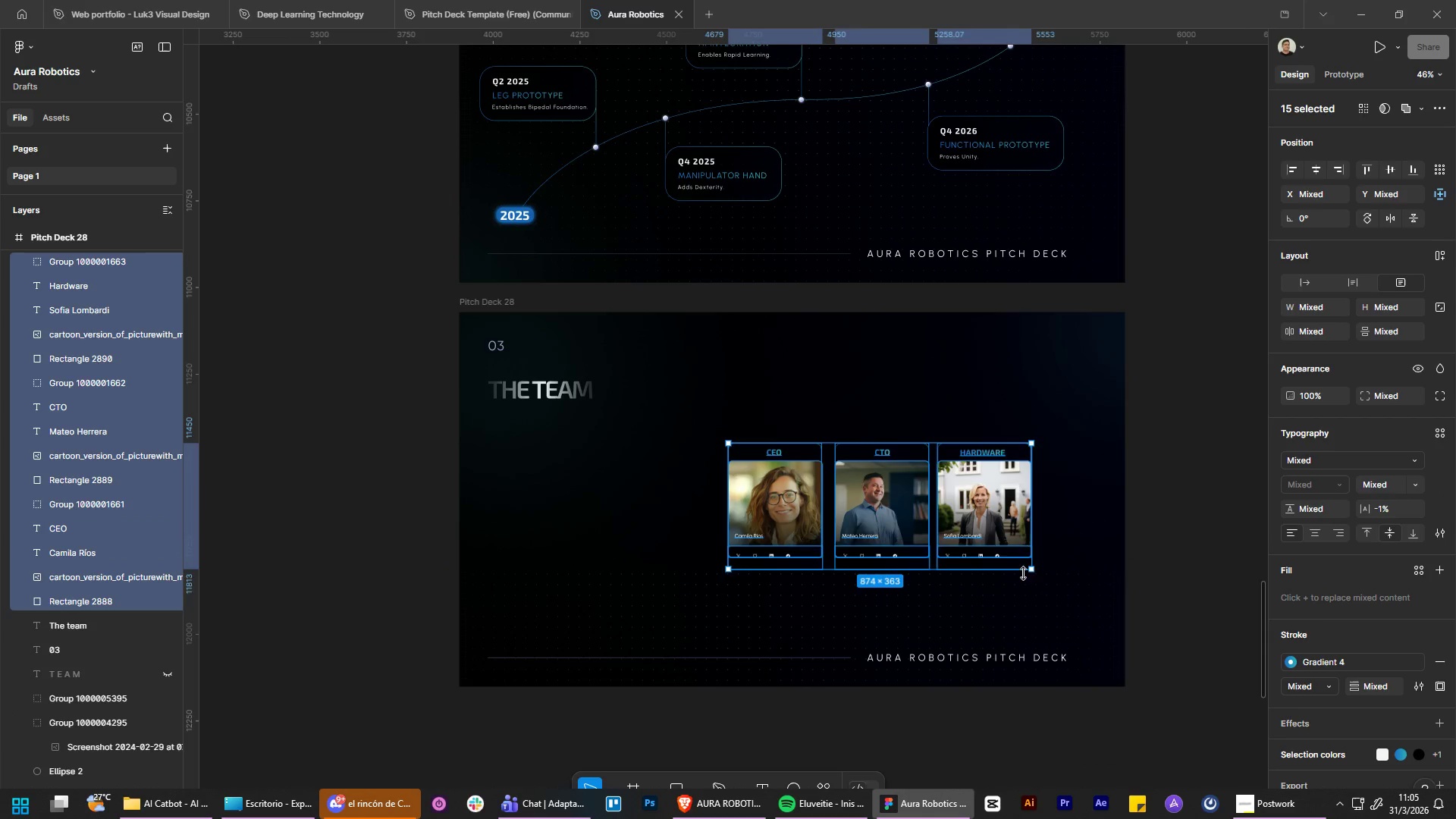 
key(Control+Z)
 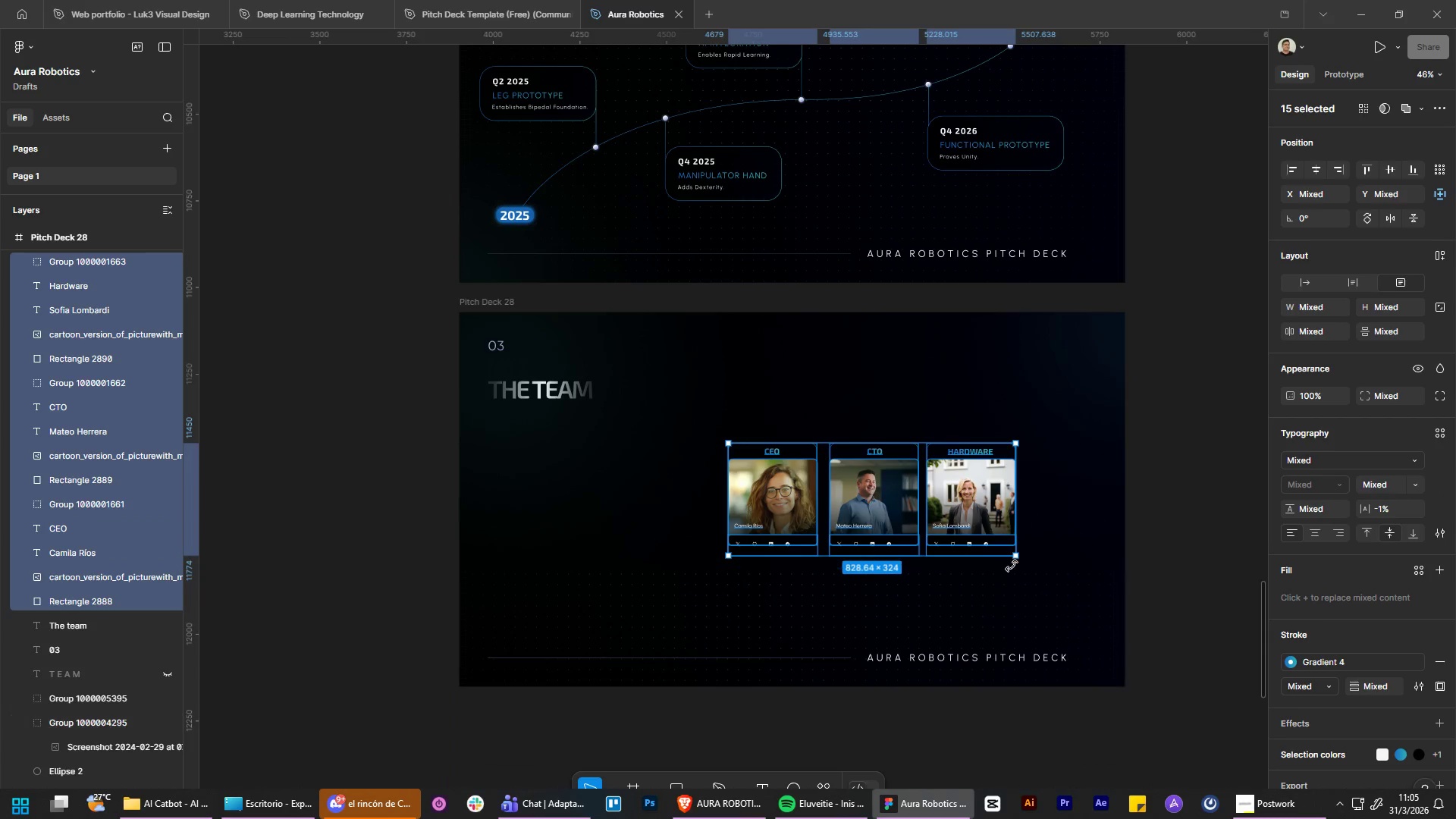 
hold_key(key=ShiftLeft, duration=1.5)
left_click_drag(start_coordinate=[1019, 560], to_coordinate=[1029, 567])
 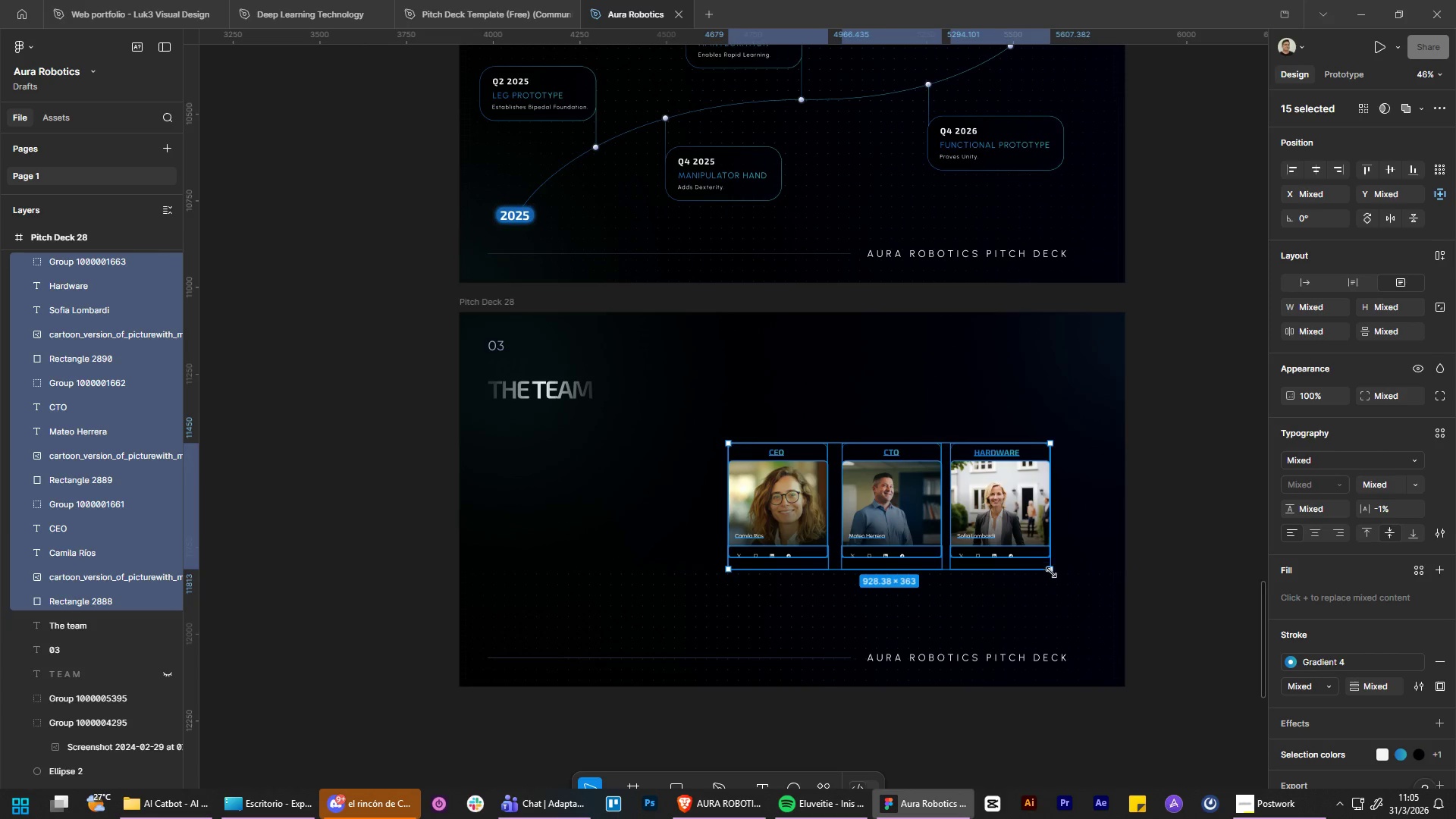 
hold_key(key=ShiftLeft, duration=1.52)
 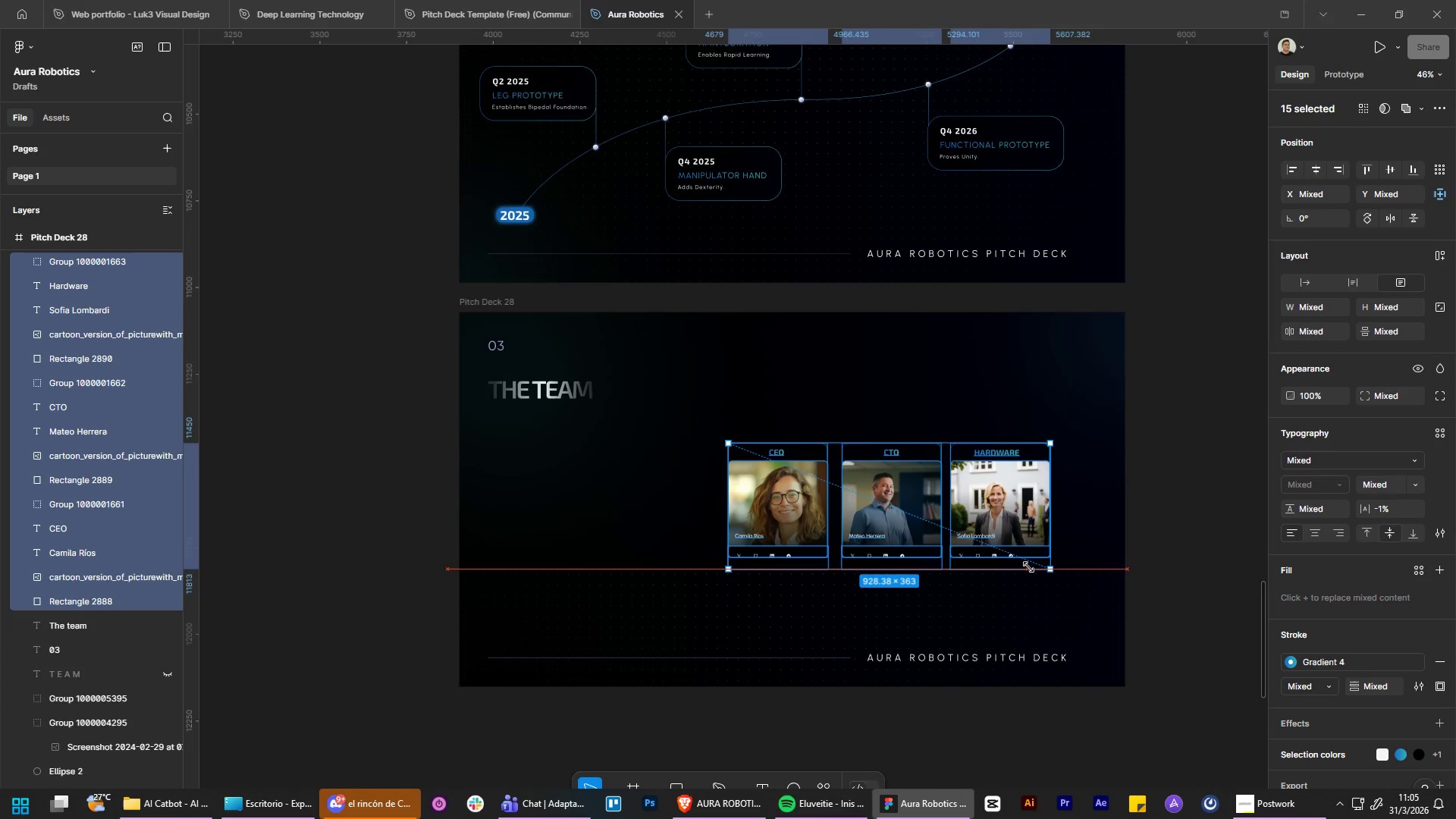 
hold_key(key=ShiftLeft, duration=1.52)
 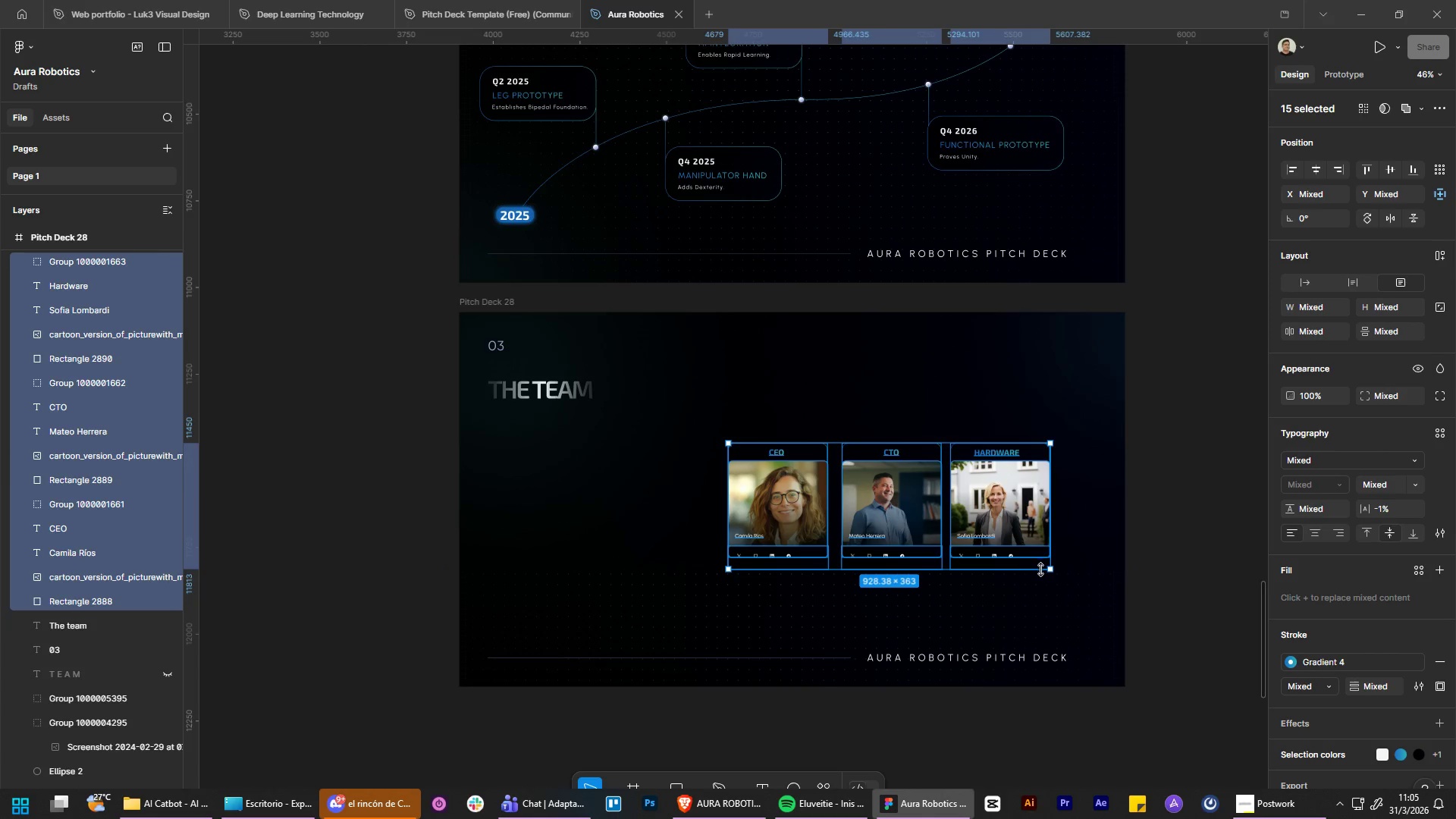 
hold_key(key=ShiftLeft, duration=1.5)
 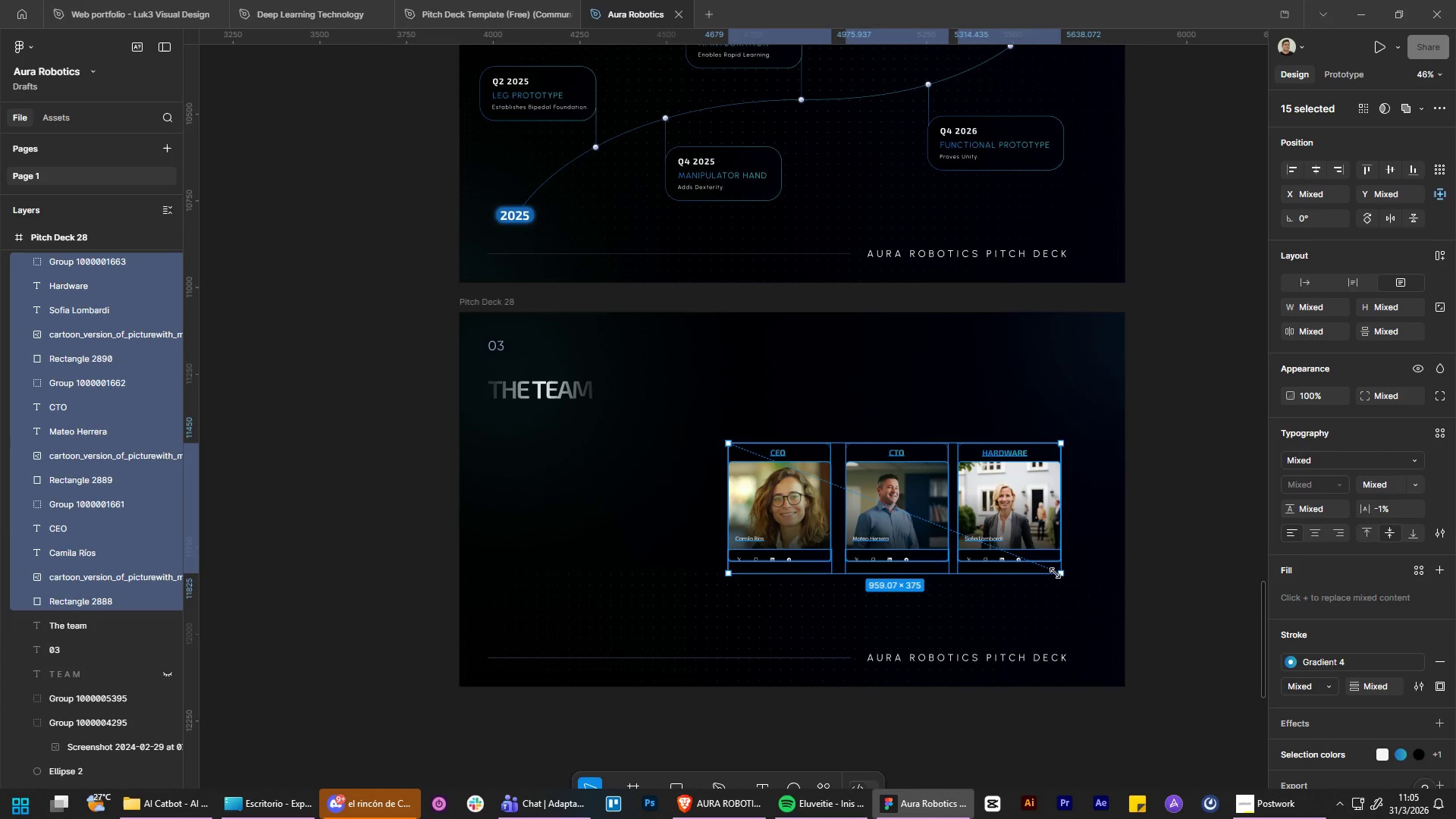 
hold_key(key=ShiftLeft, duration=0.92)
 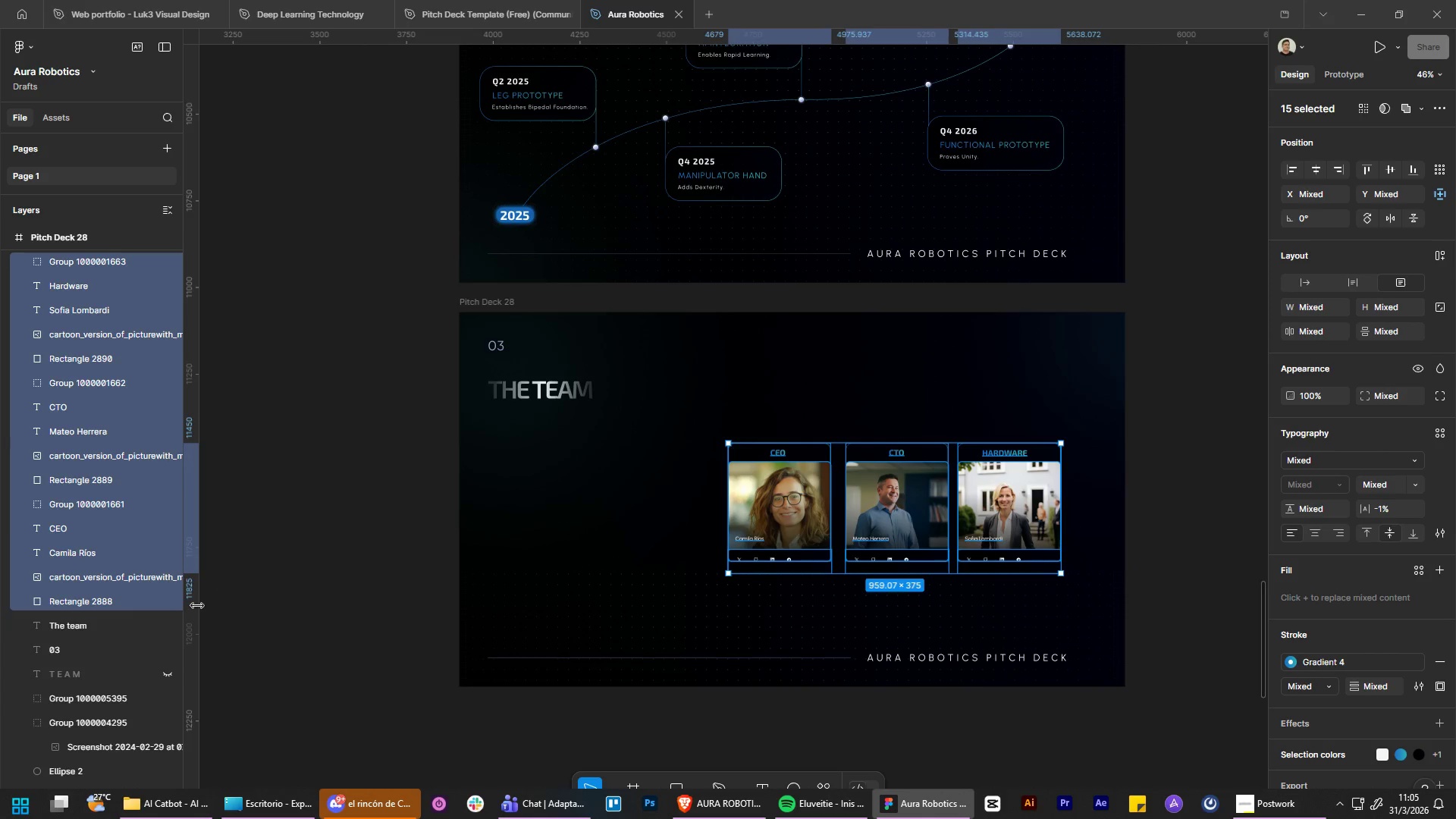 
left_click_drag(start_coordinate=[197, 607], to_coordinate=[1063, 168])
 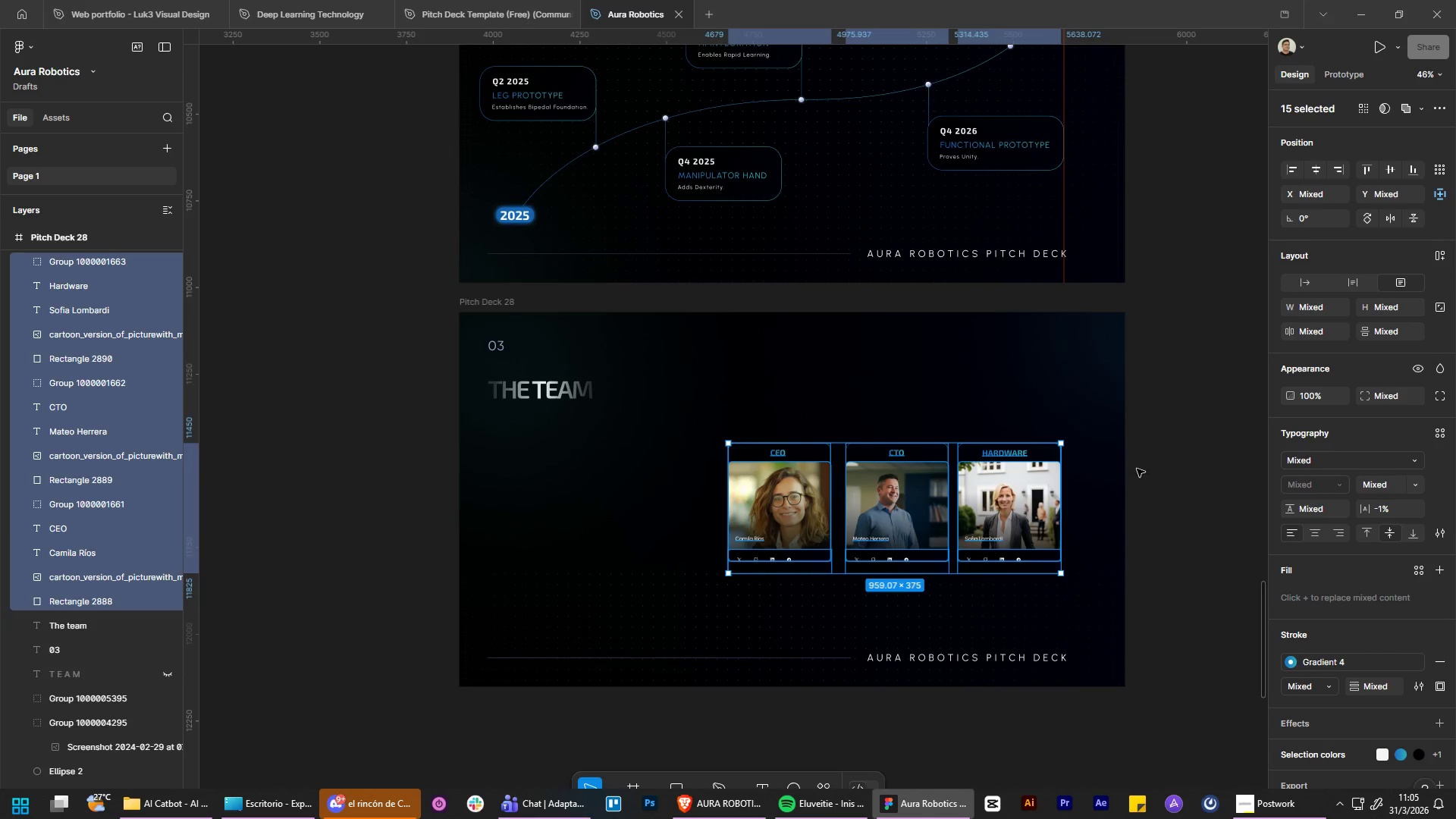 
left_click([1137, 469])
 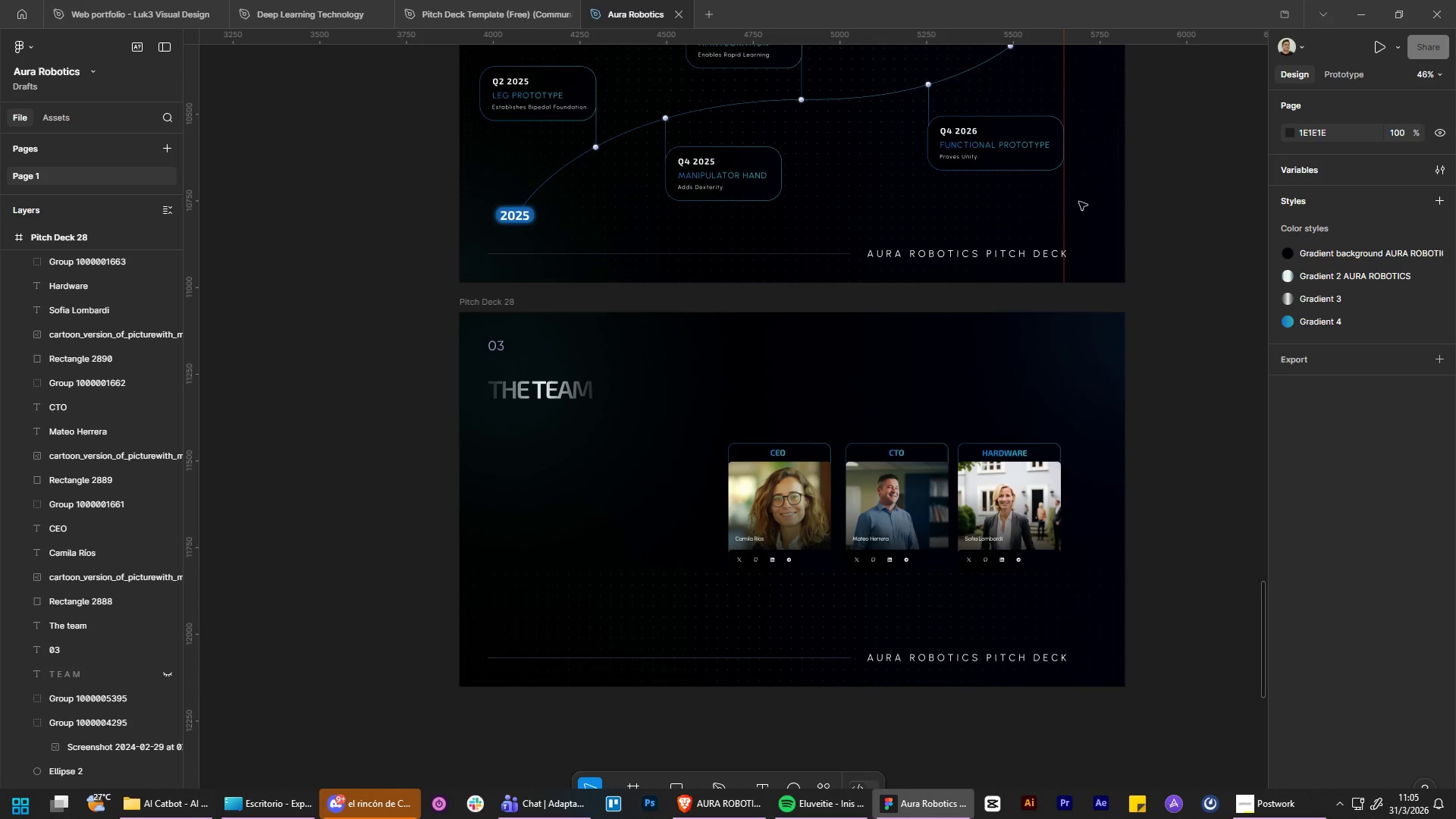 
right_click([1060, 206])
 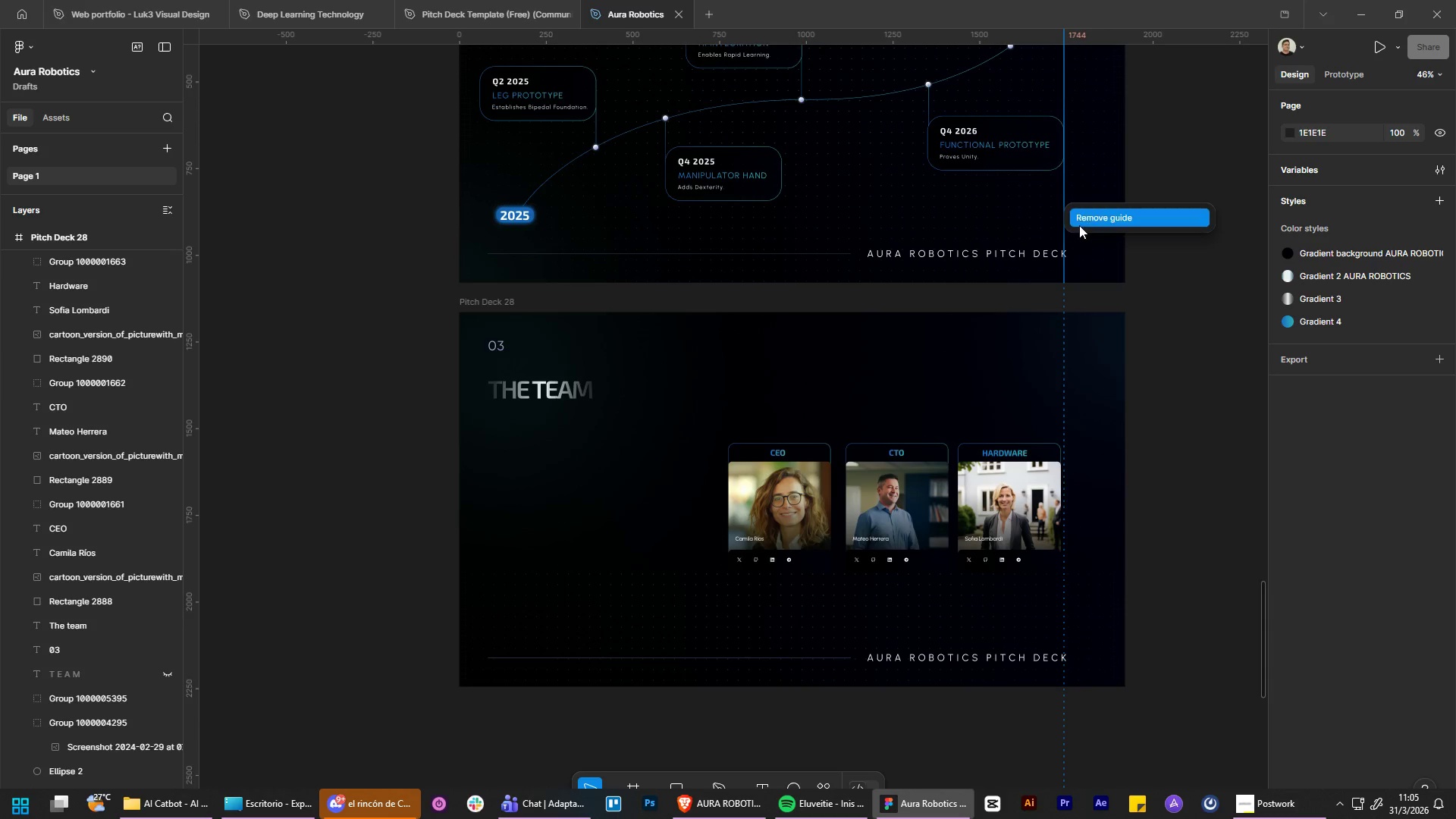 
left_click([1080, 224])
 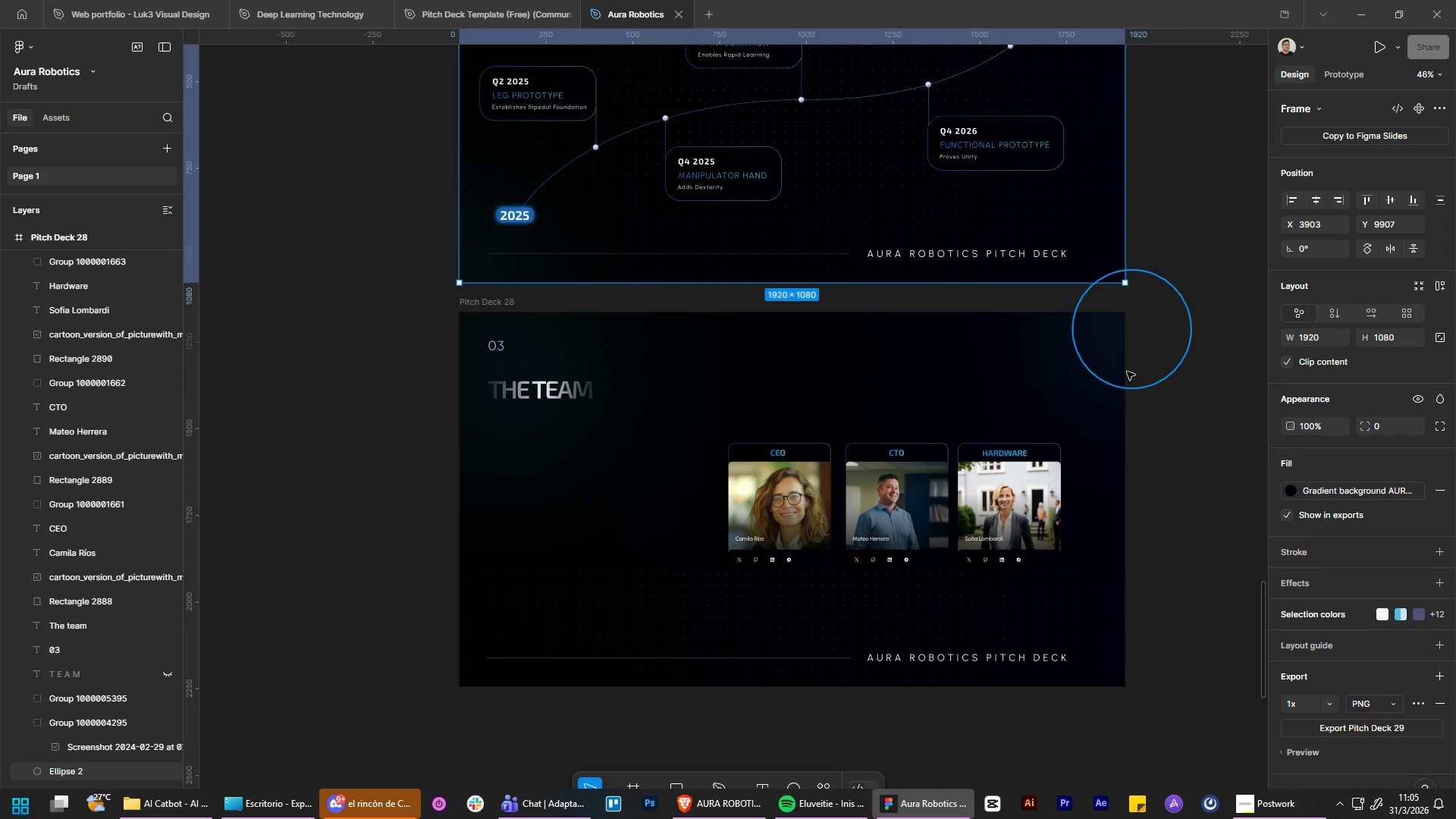 
left_click([1158, 428])
 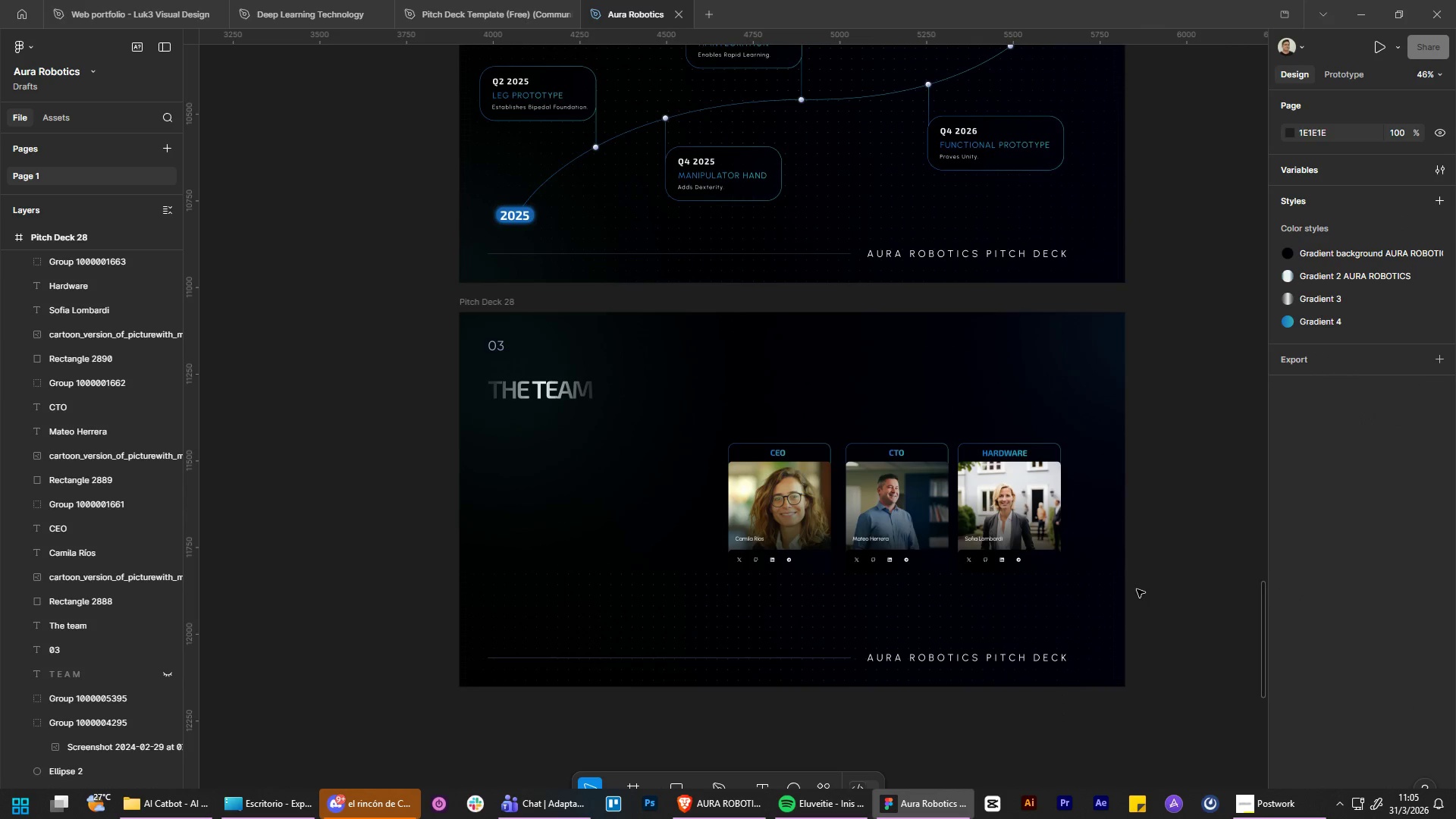 
hold_key(key=ControlLeft, duration=1.66)
 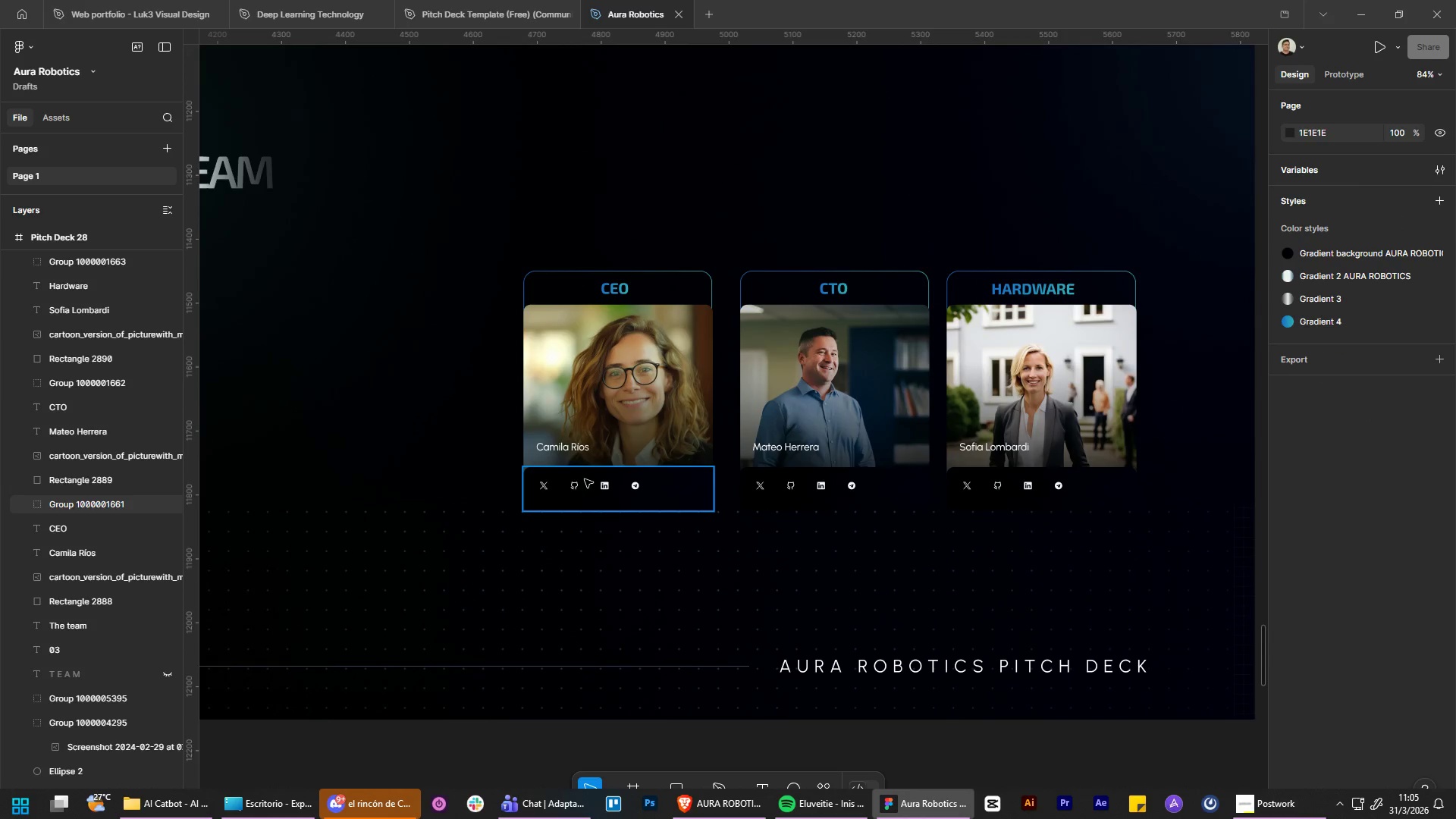 
hold_key(key=AltLeft, duration=1.5)
 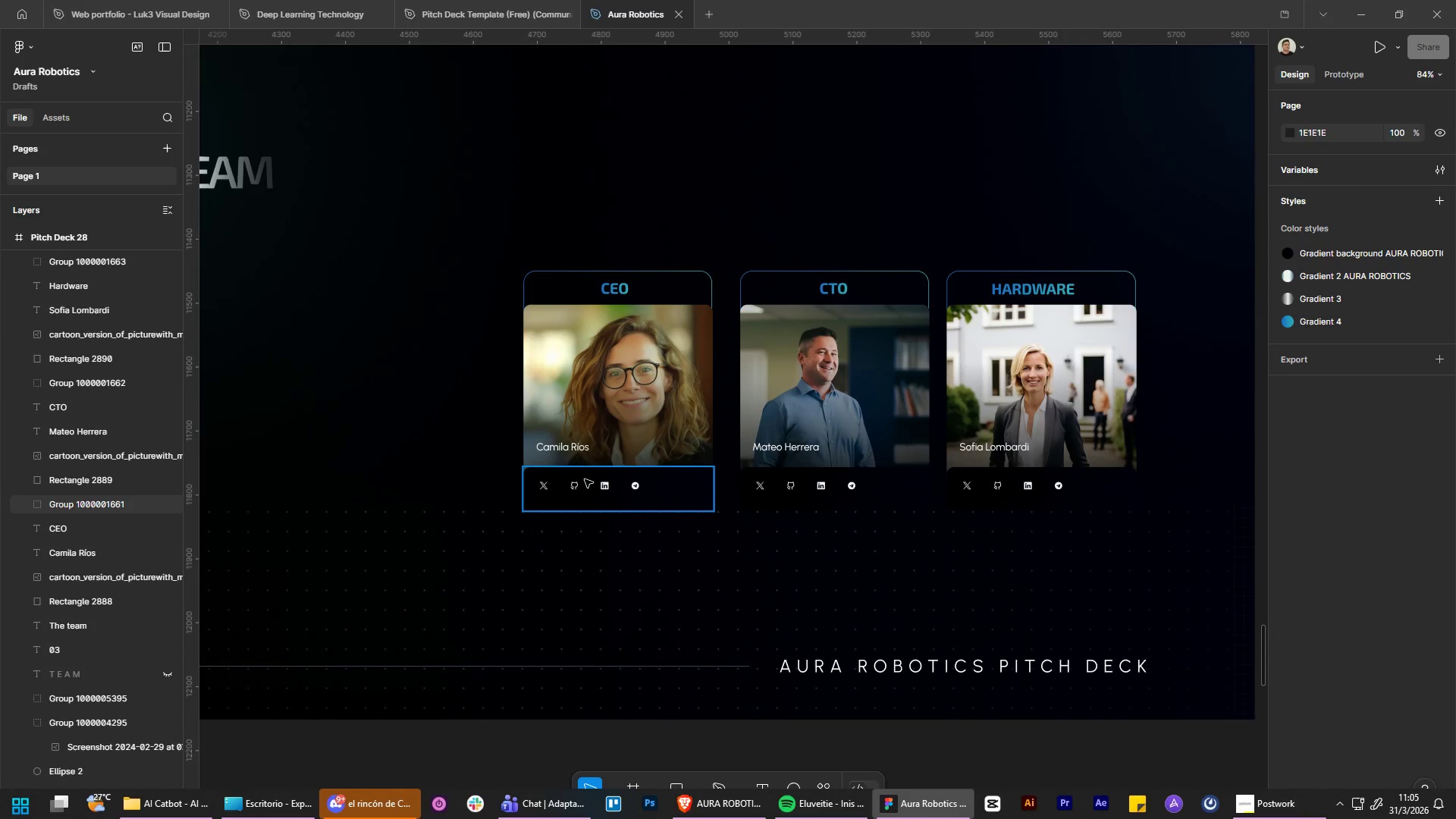 
key(Alt+Control+AltLeft)
 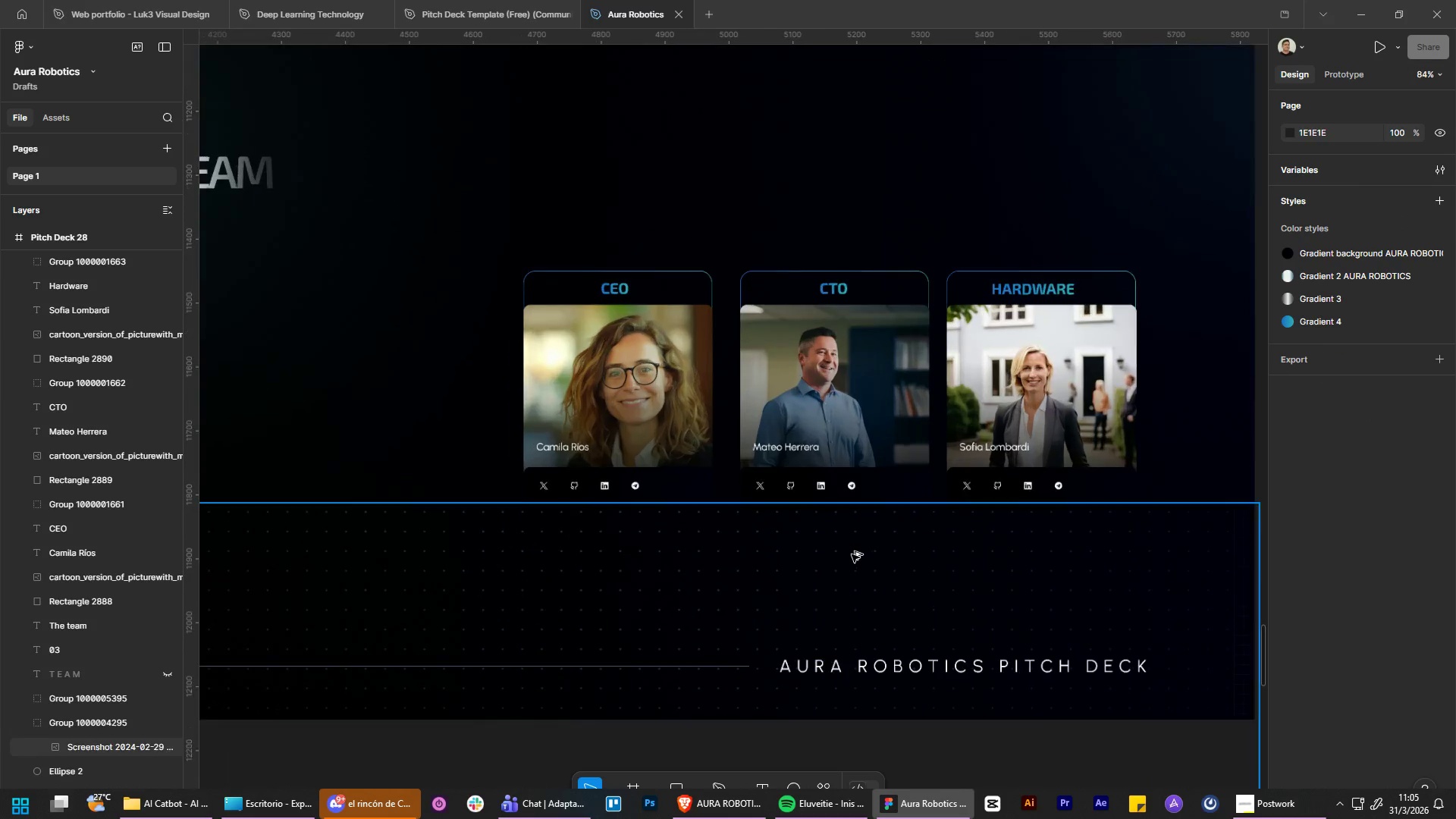 
key(Alt+Control+AltLeft)
 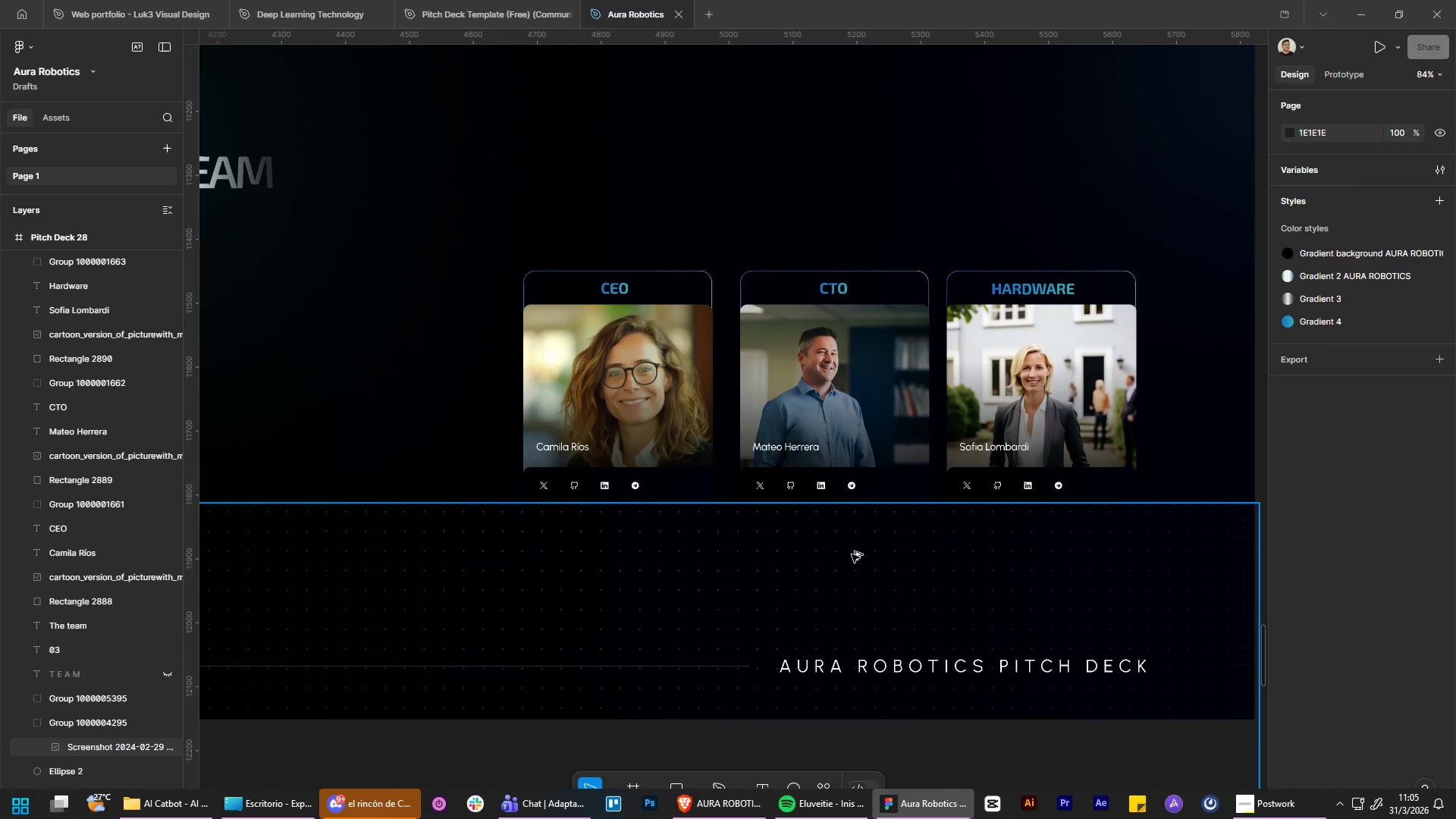 
key(Alt+Control+AltLeft)
 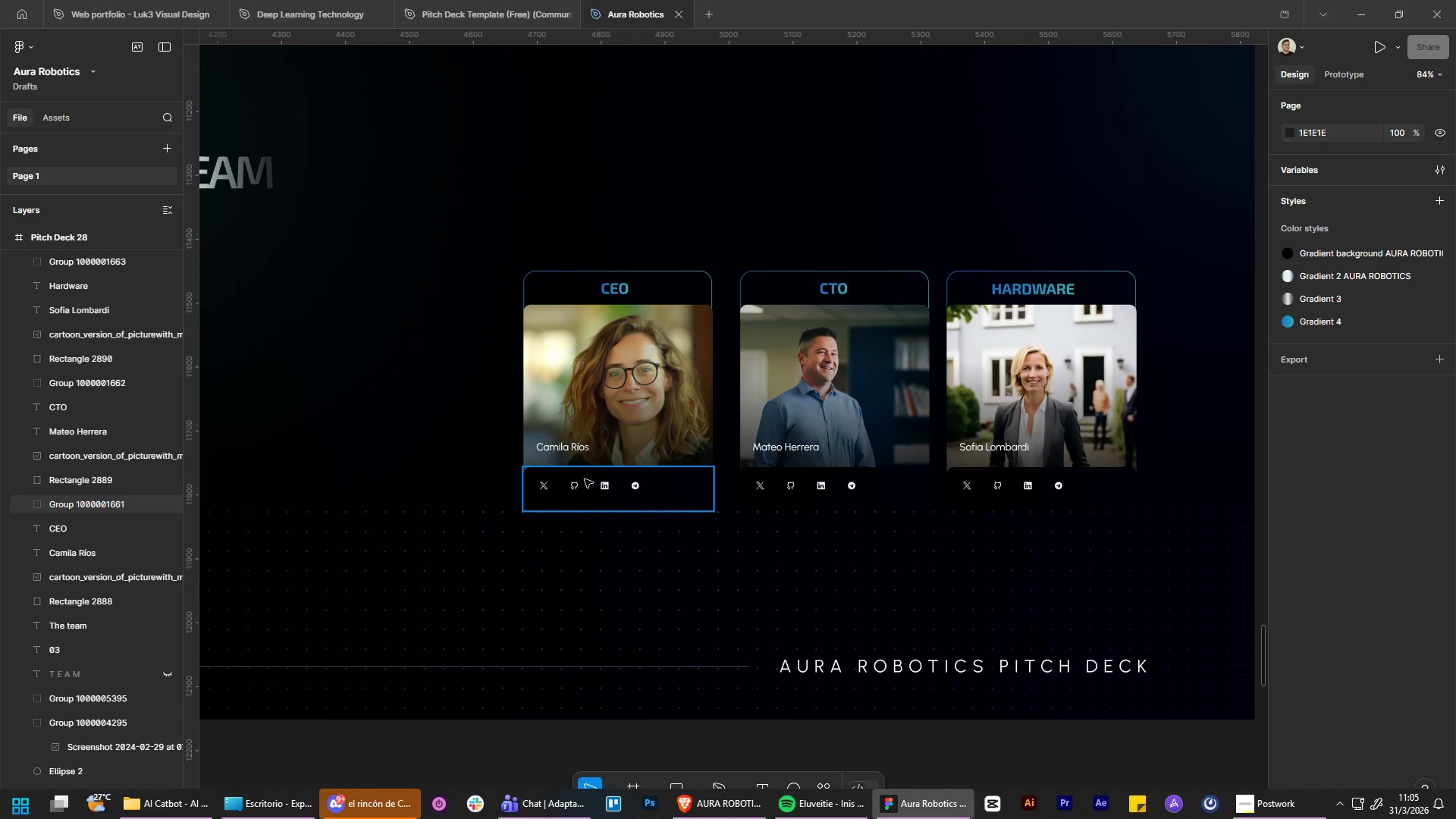 
scroll: coordinate [851, 555], scroll_direction: up, amount: 6.0
 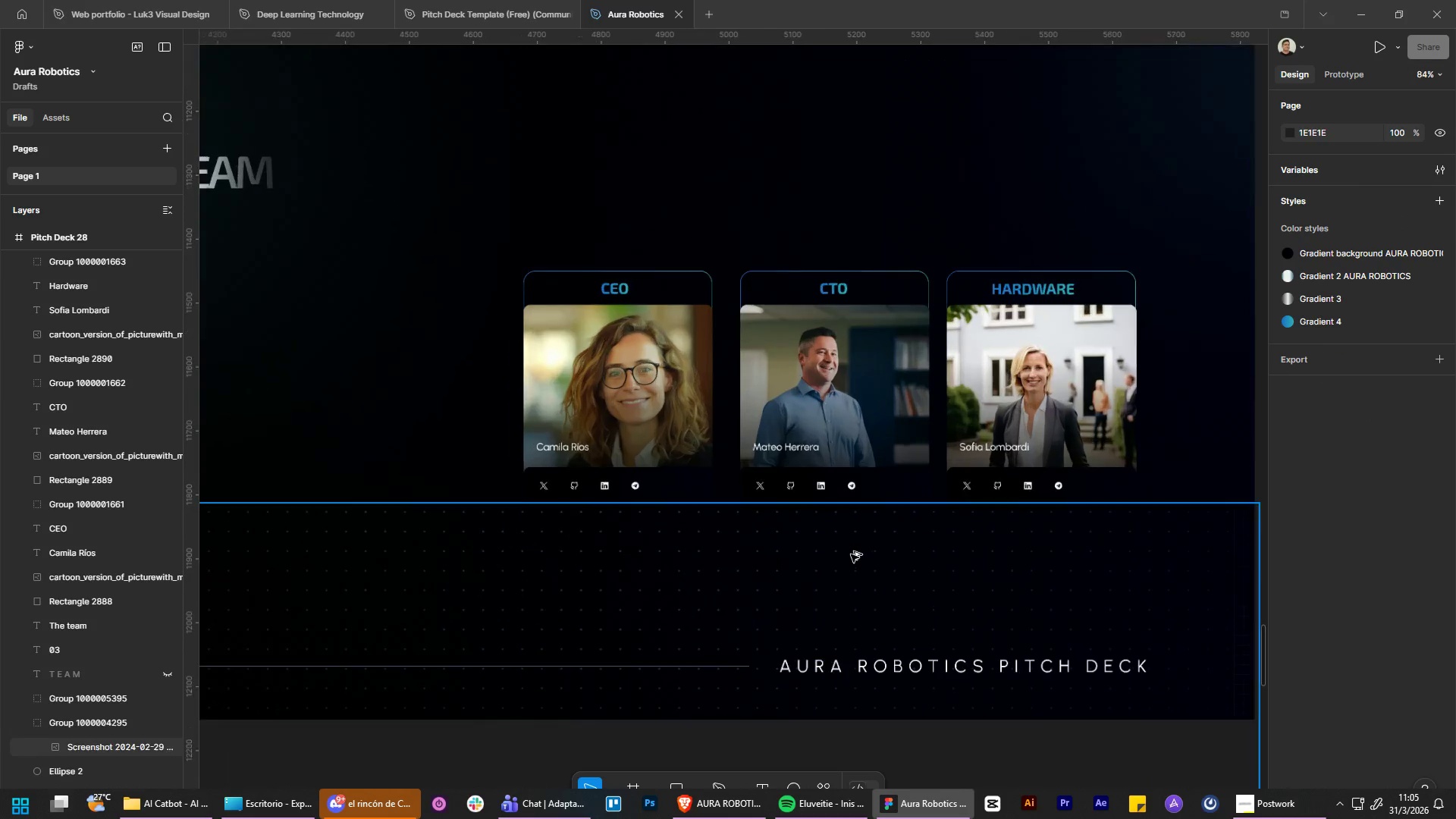 
hold_key(key=ControlLeft, duration=0.61)
hold_key(key=AltLeft, duration=0.59)
scroll: coordinate [592, 497], scroll_direction: up, amount: 5.0
 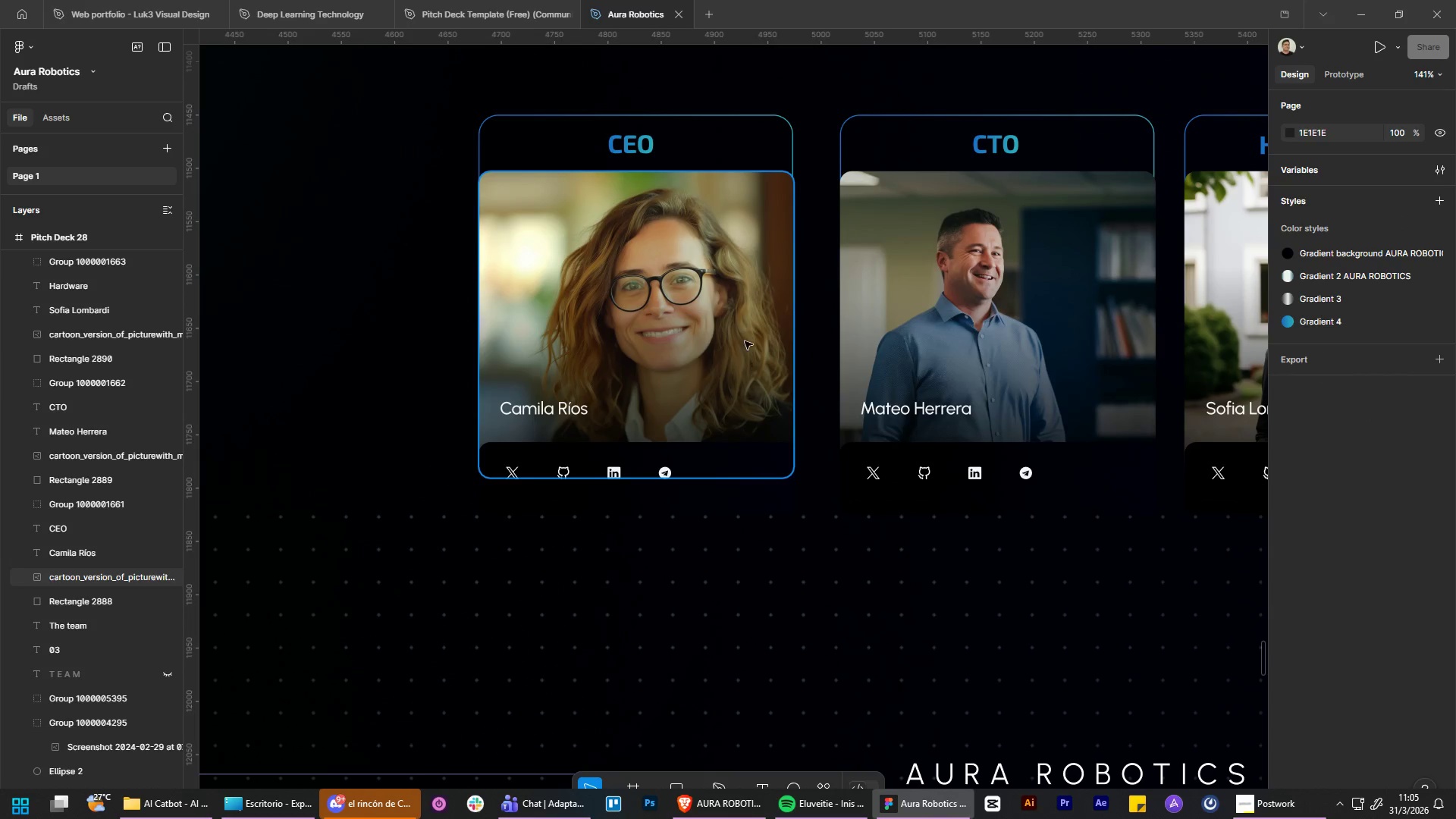 
left_click([759, 467])
 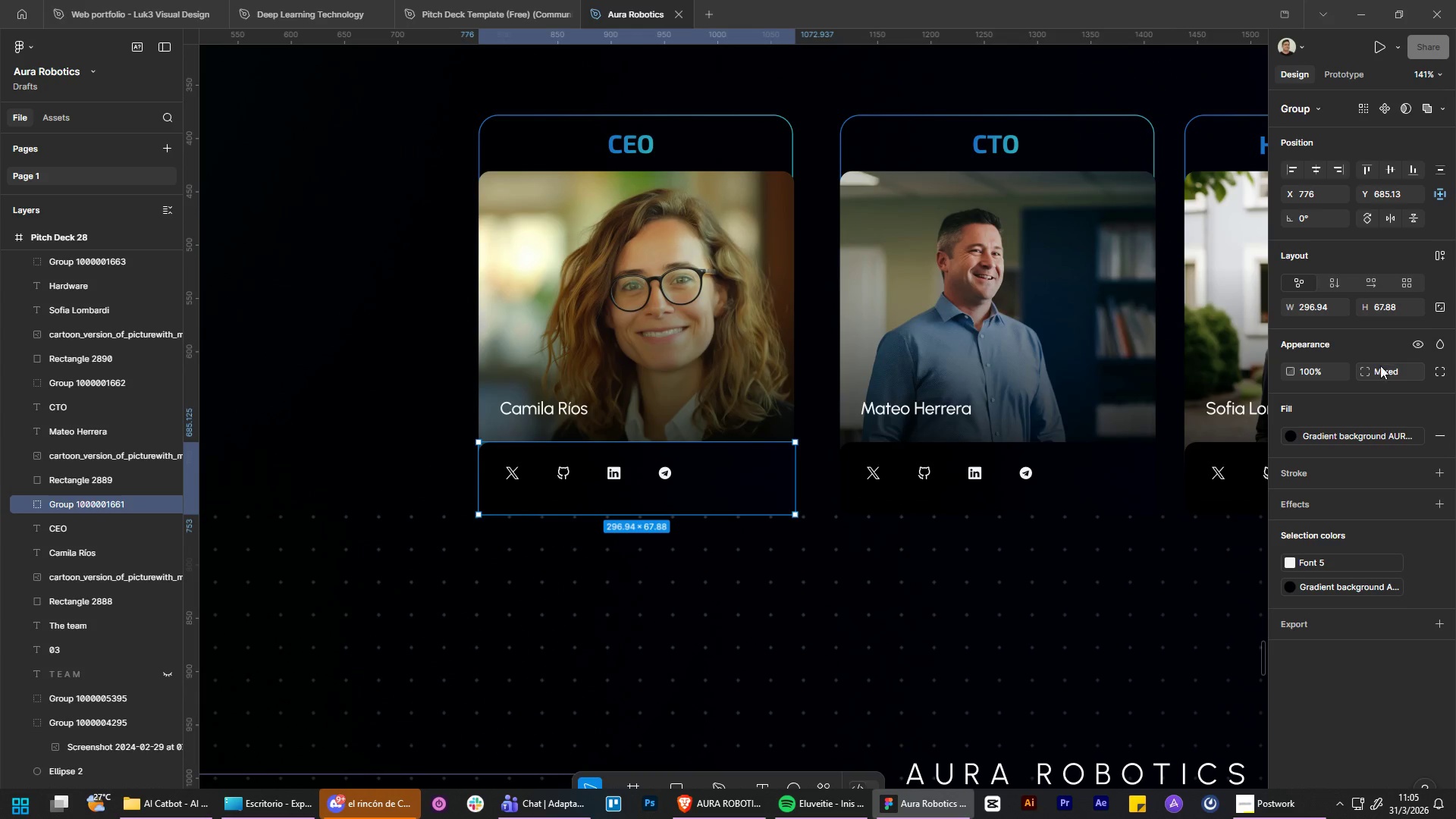 
left_click_drag(start_coordinate=[1370, 368], to_coordinate=[764, 428])
 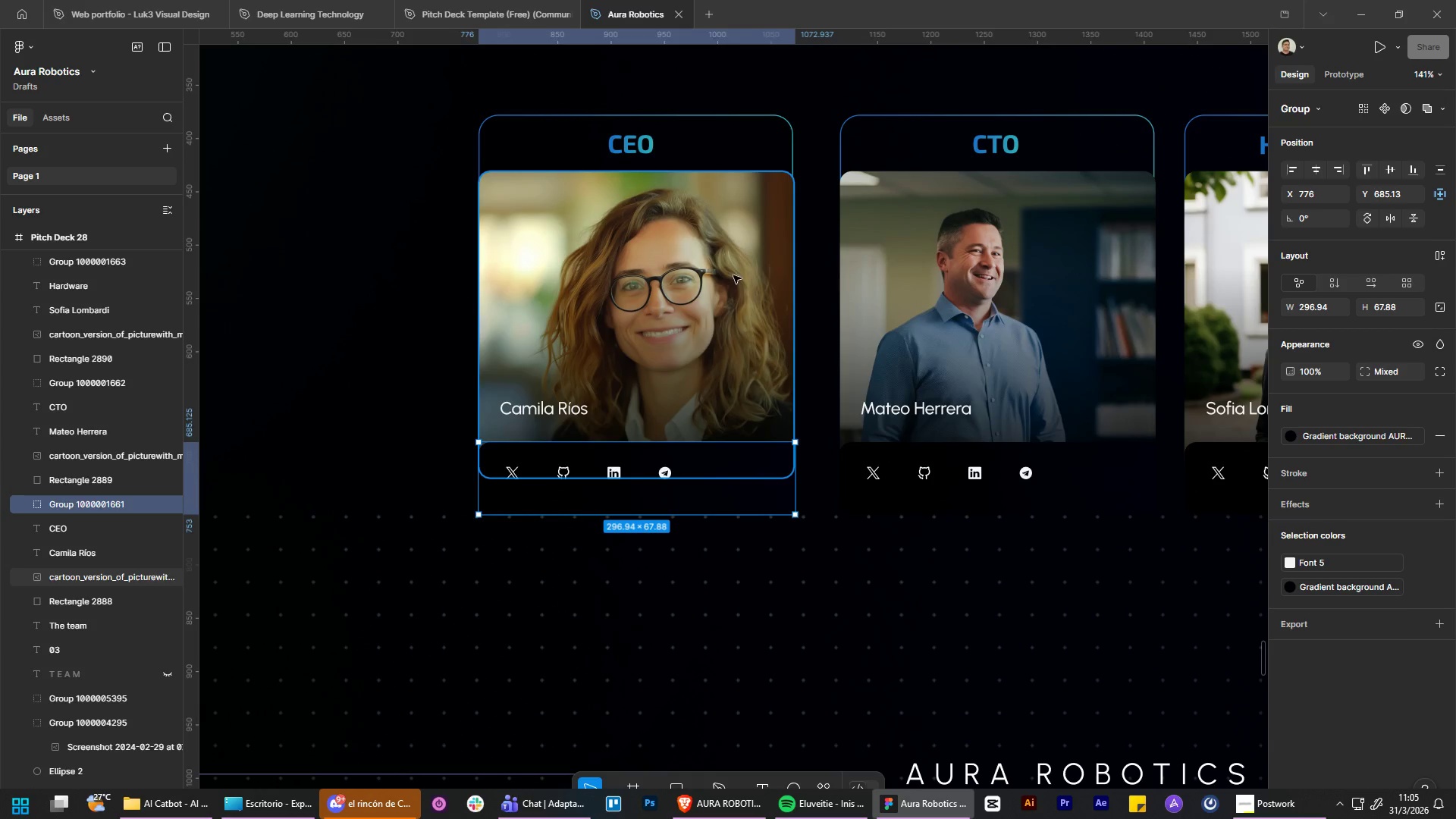 
left_click([733, 275])
 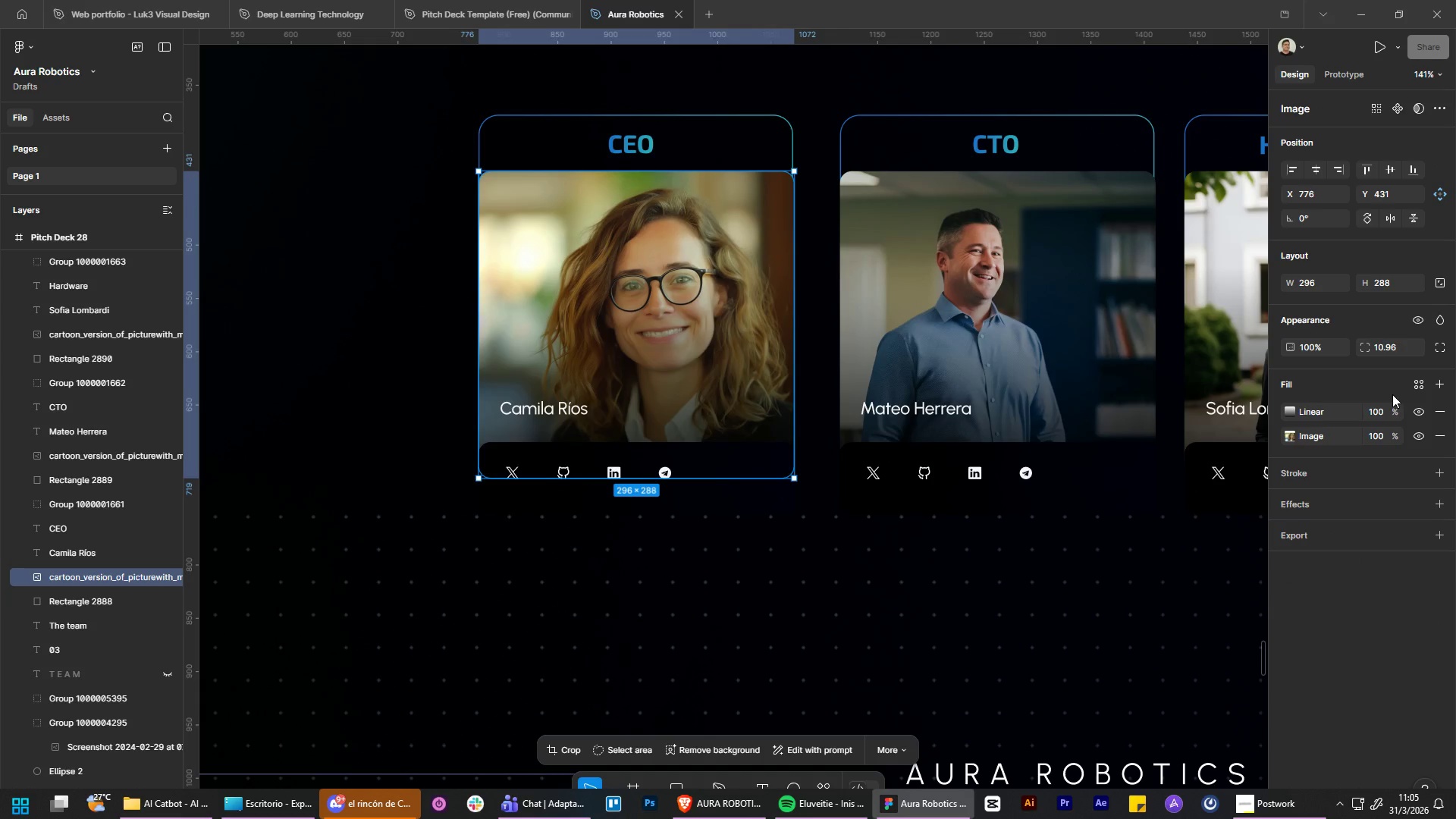 
left_click_drag(start_coordinate=[1369, 345], to_coordinate=[971, 436])
 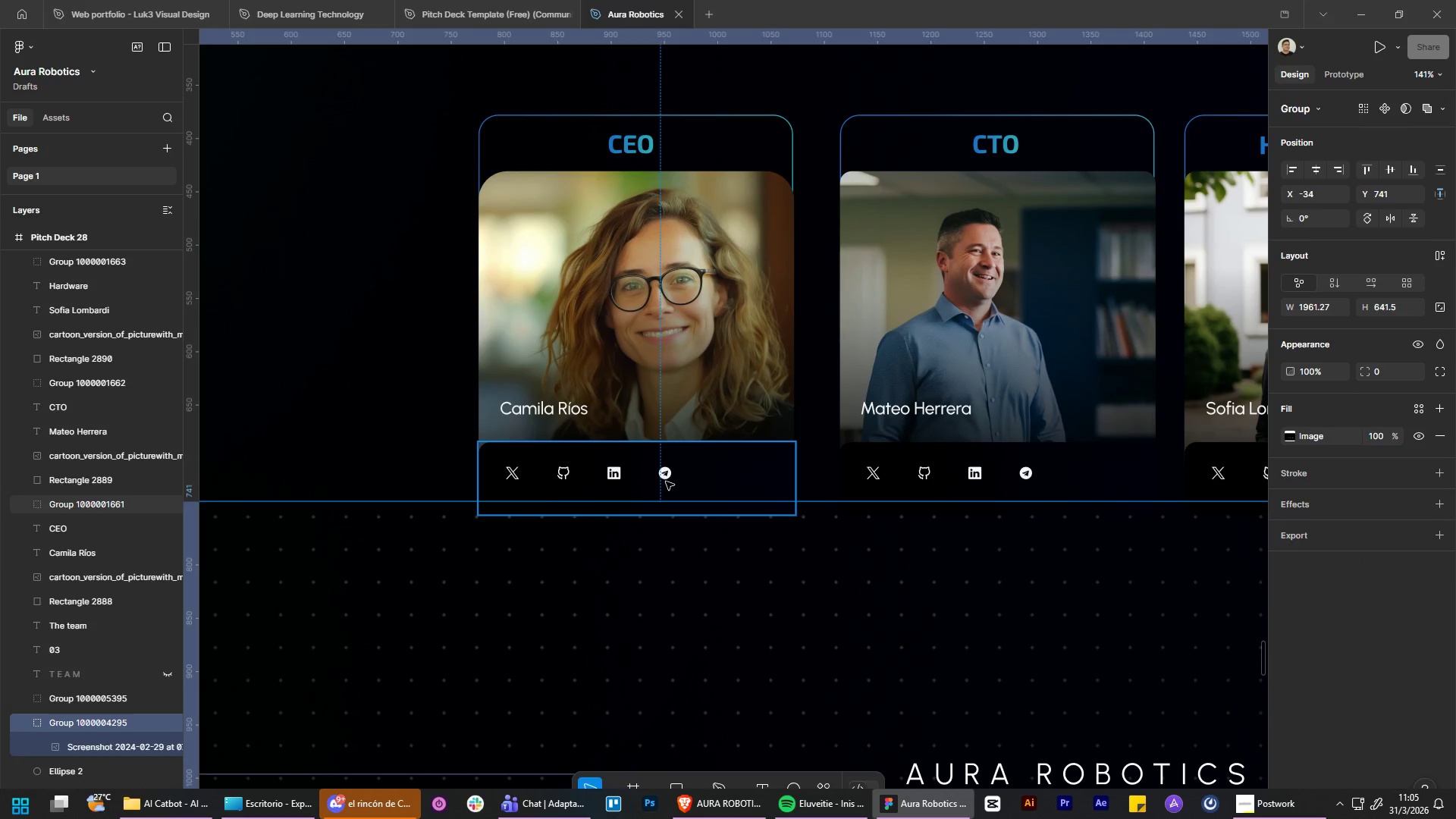 
double_click([663, 475])
 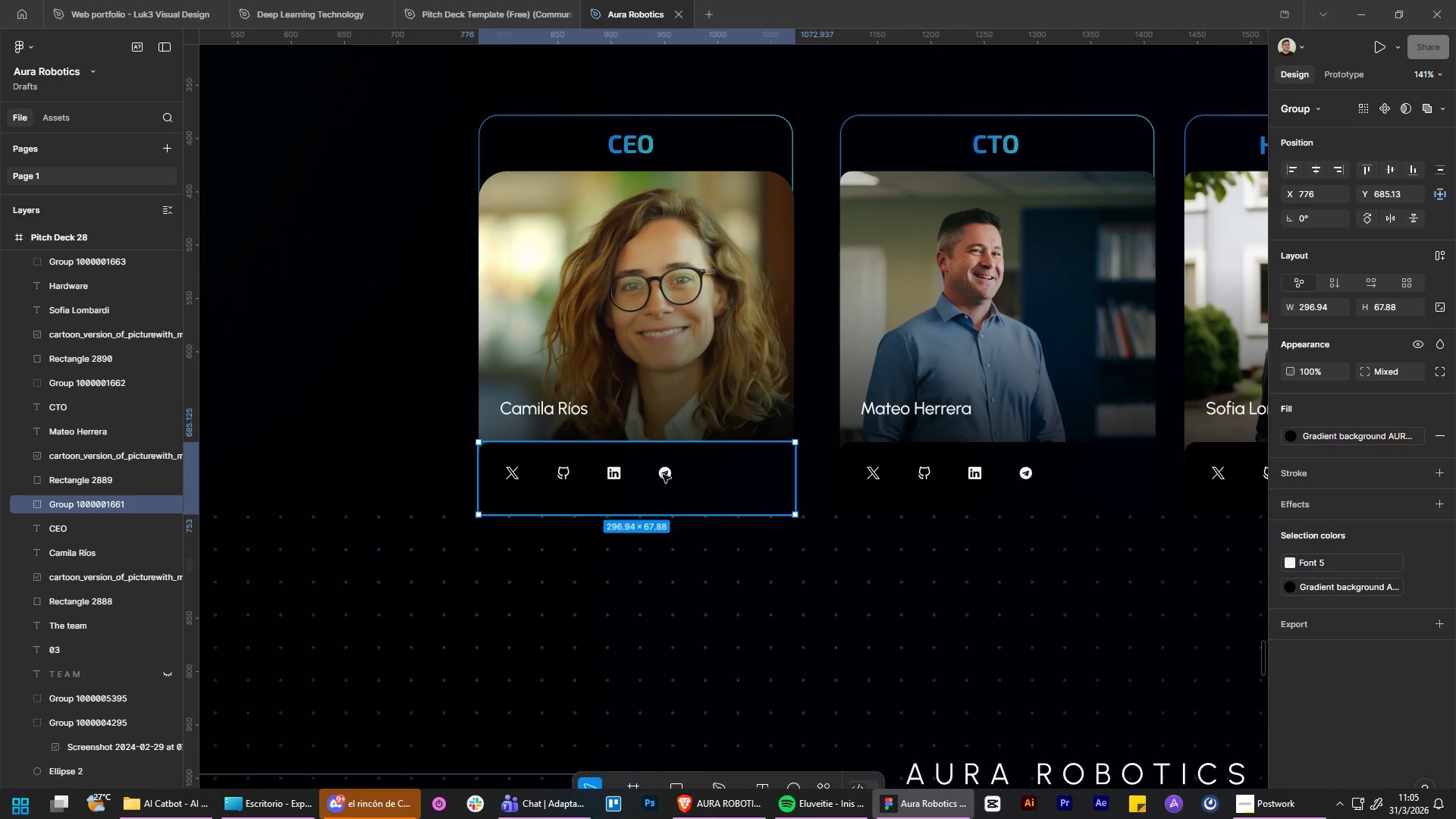 
left_click([663, 475])
 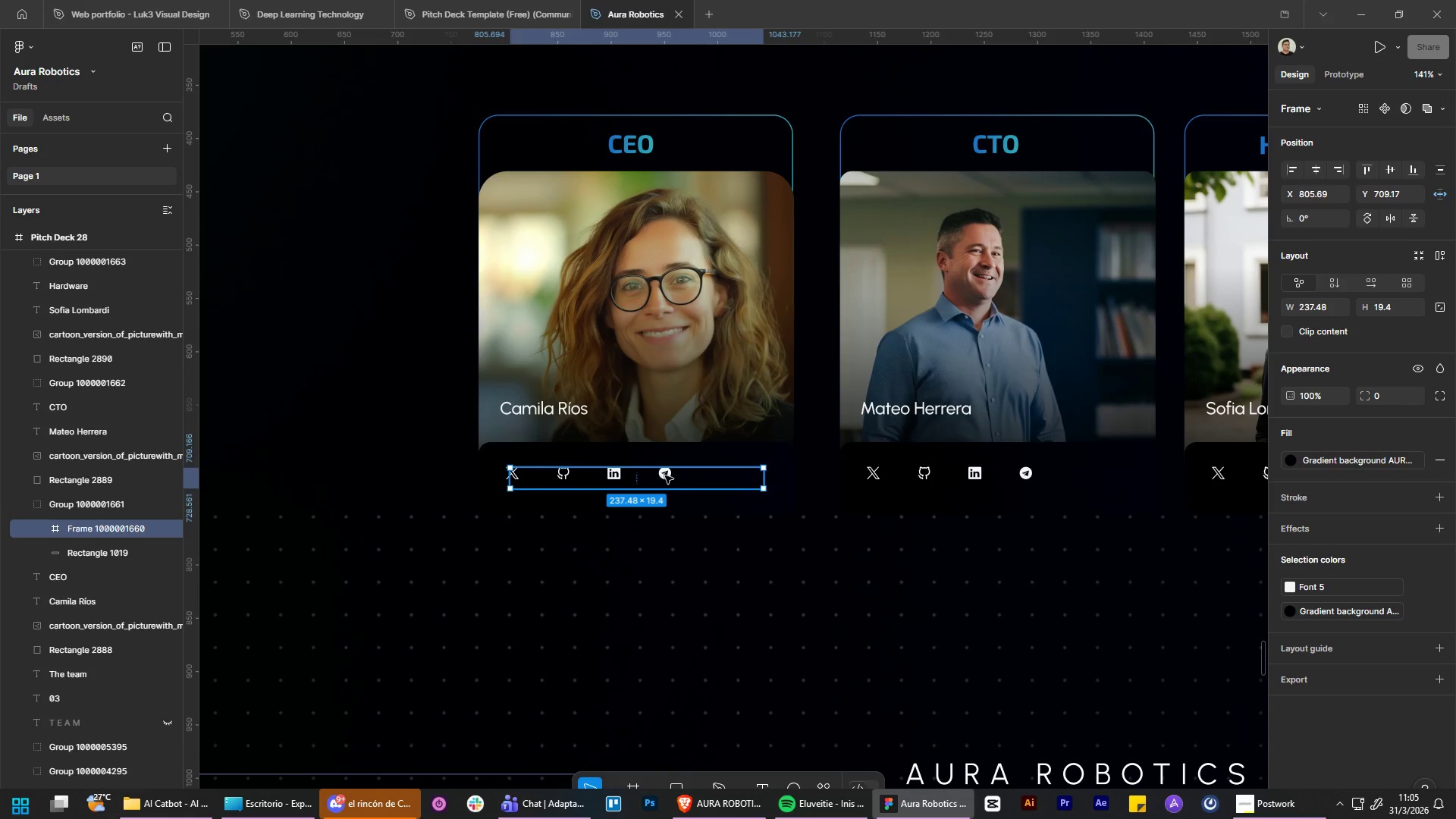 
hold_key(key=ShiftLeft, duration=1.5)
left_click_drag(start_coordinate=[761, 487], to_coordinate=[777, 491])
 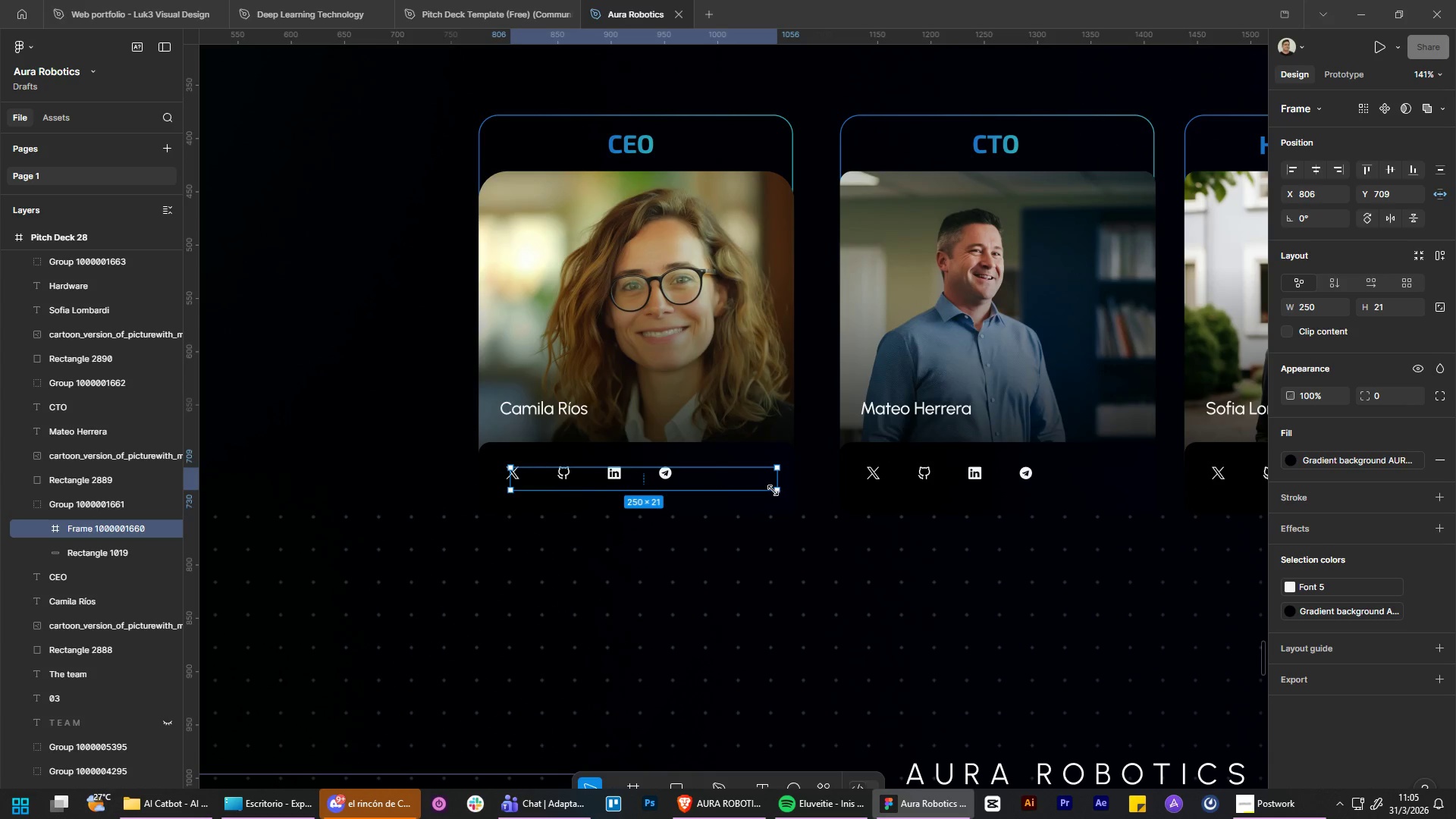 
hold_key(key=ShiftLeft, duration=0.47)
 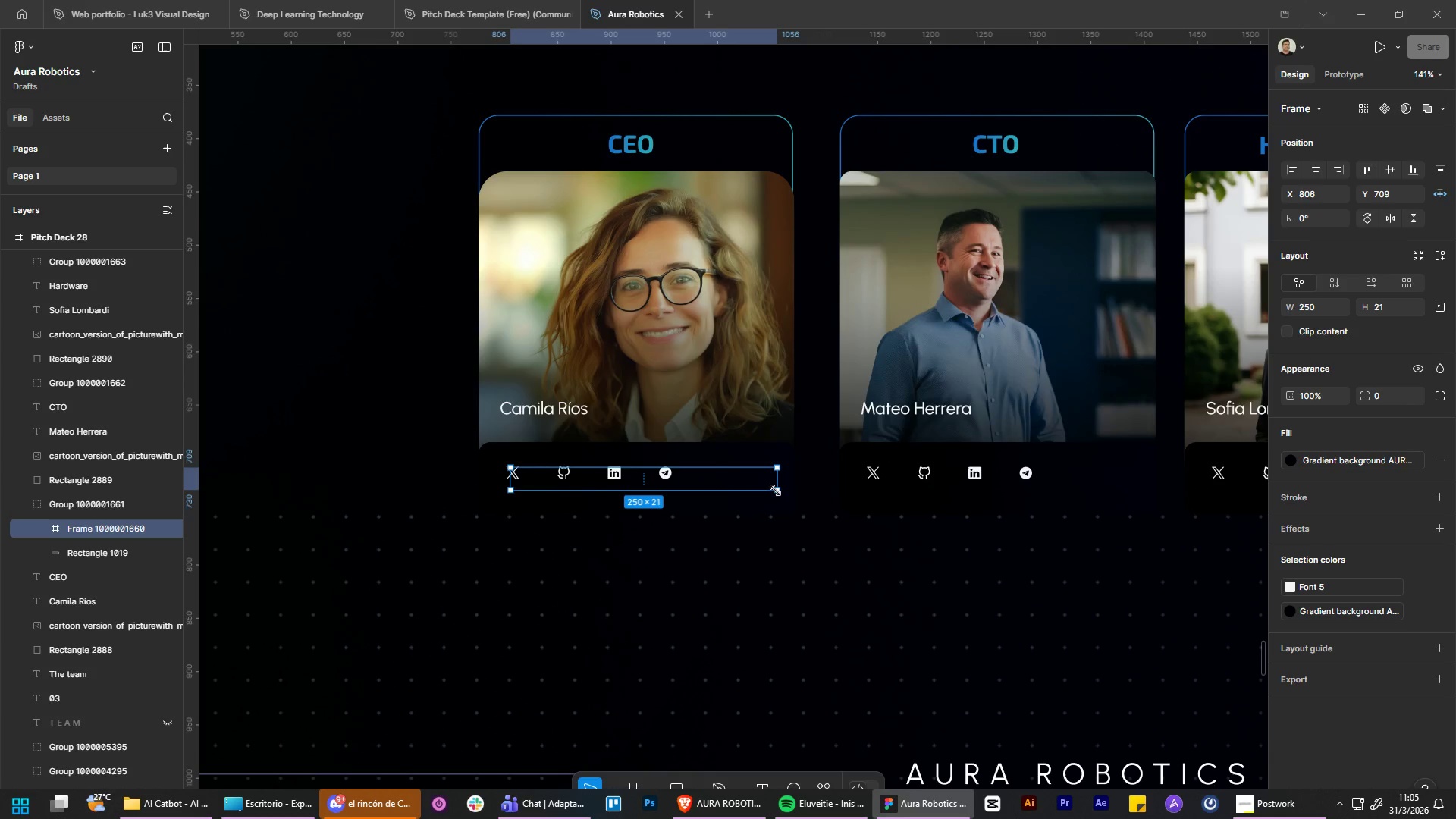 
key(Control+X)
 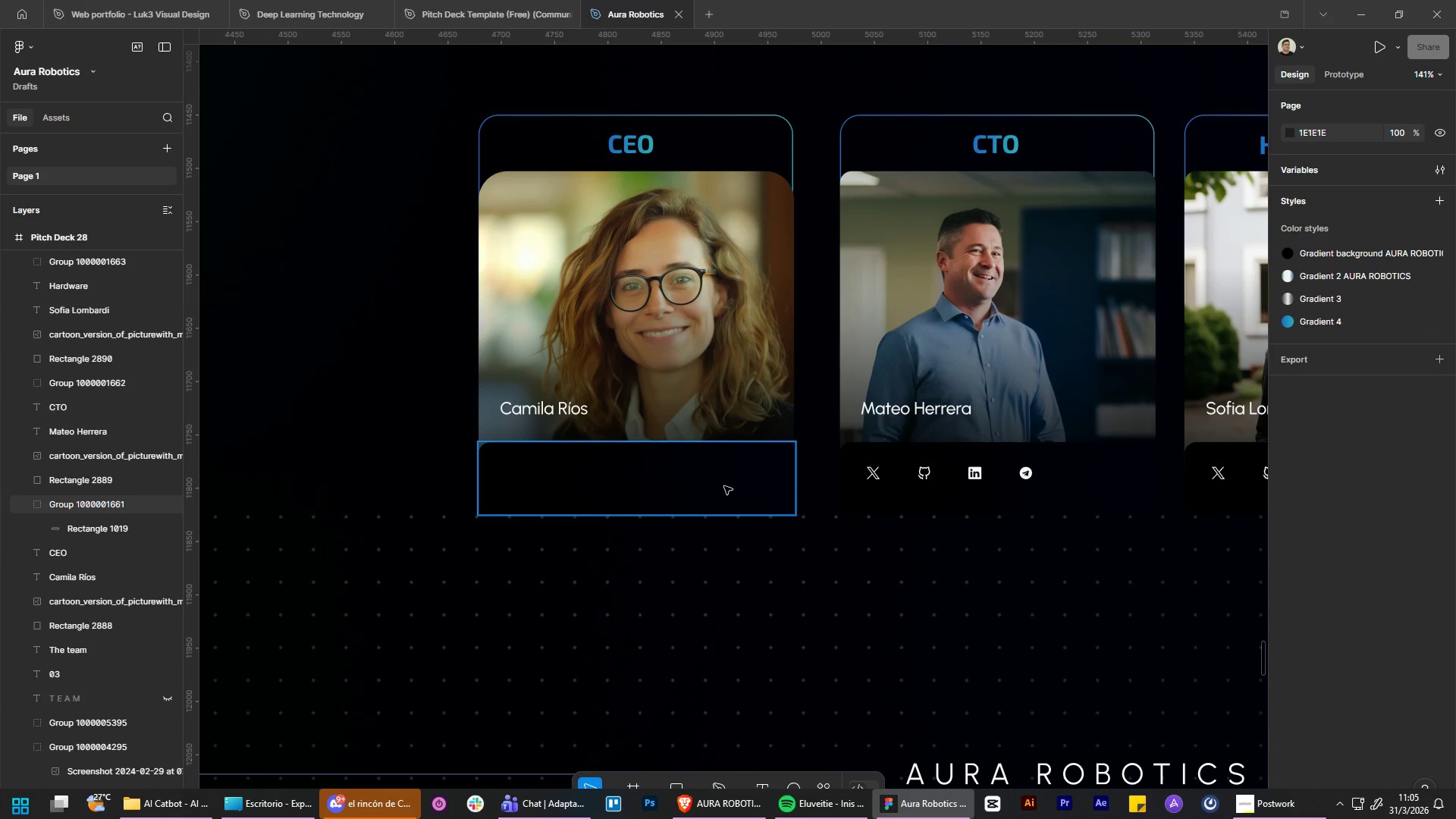 
key(Control+Z)
 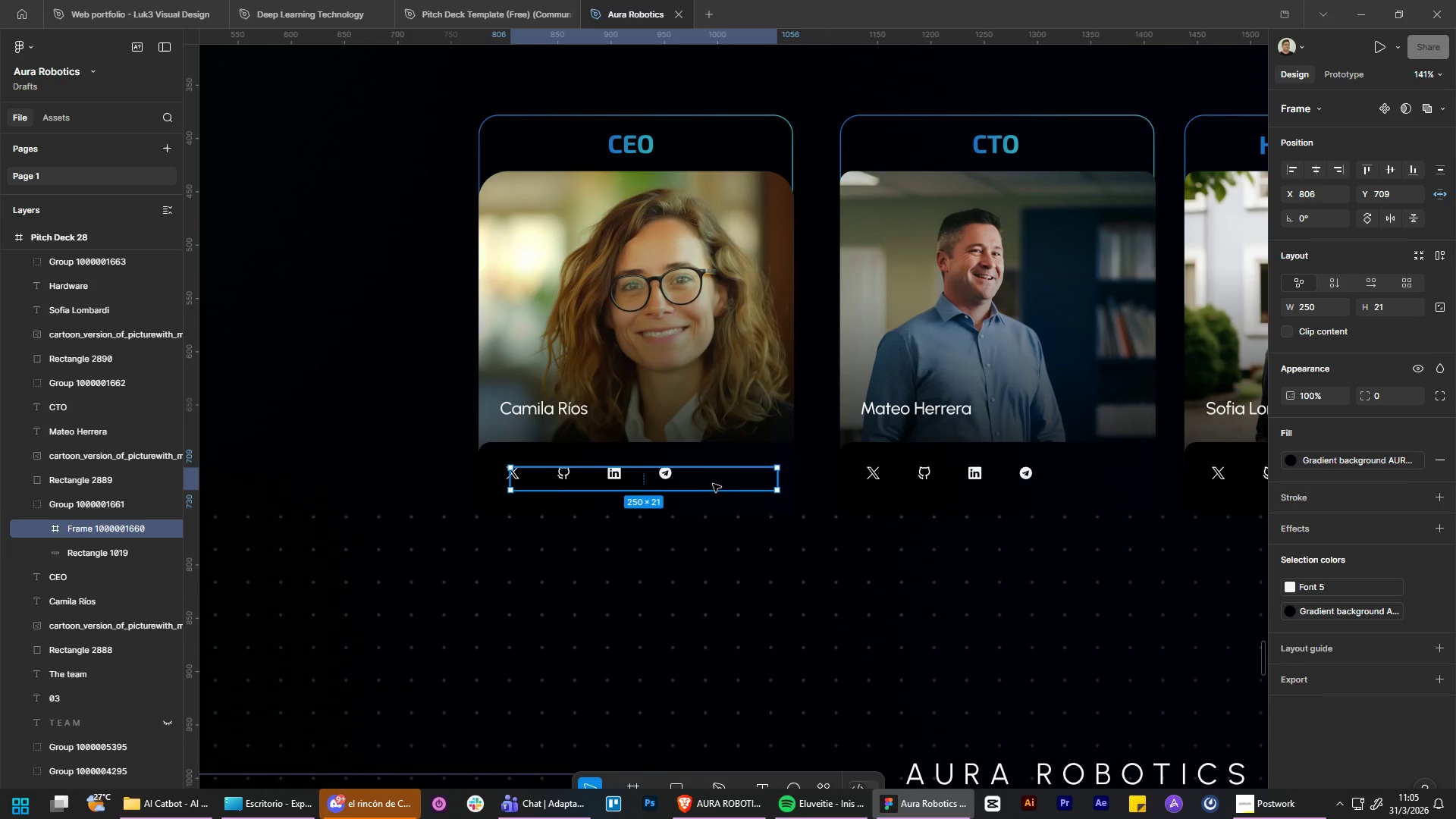 
right_click([717, 483])
 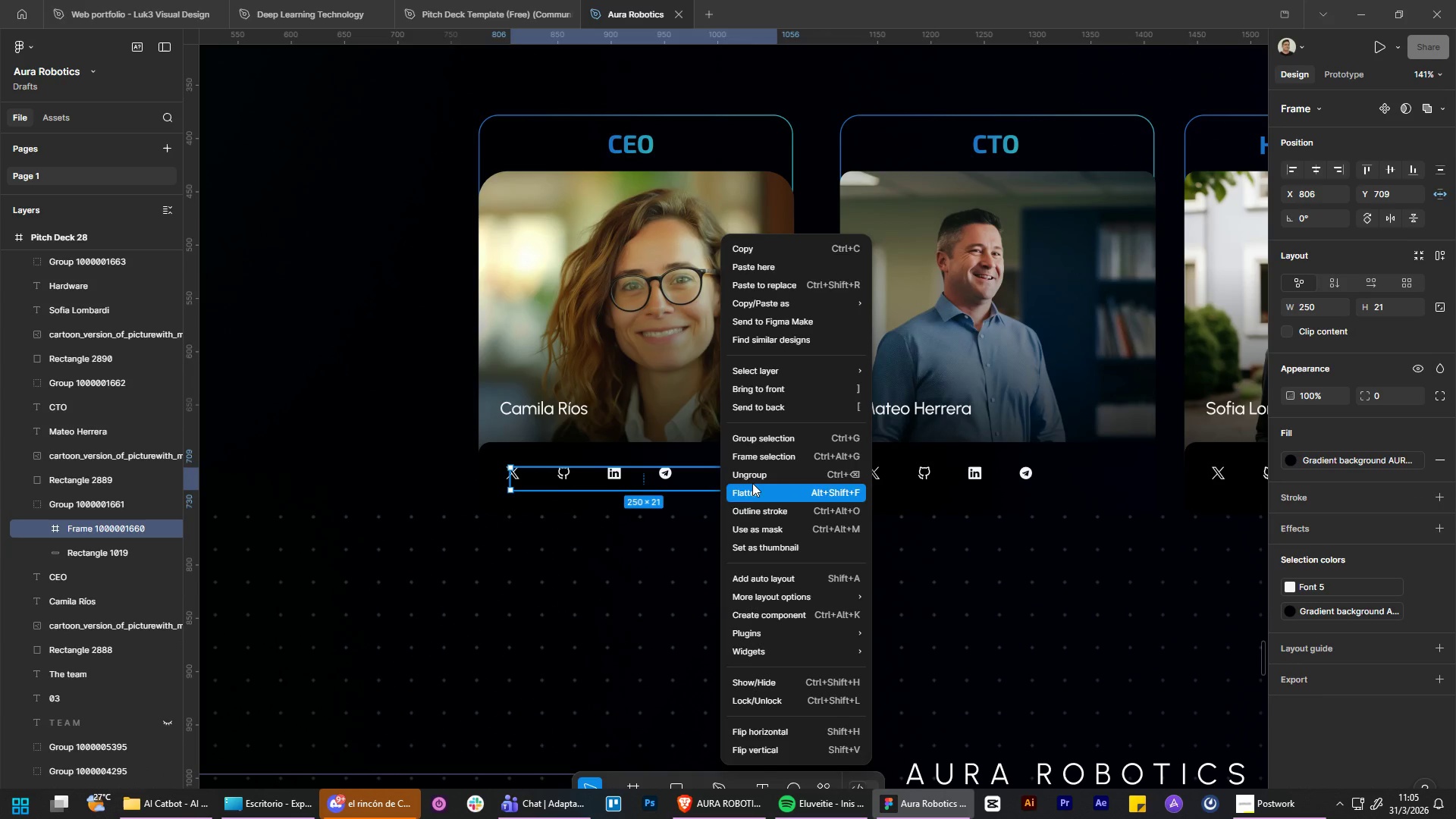 
left_click([752, 475])
 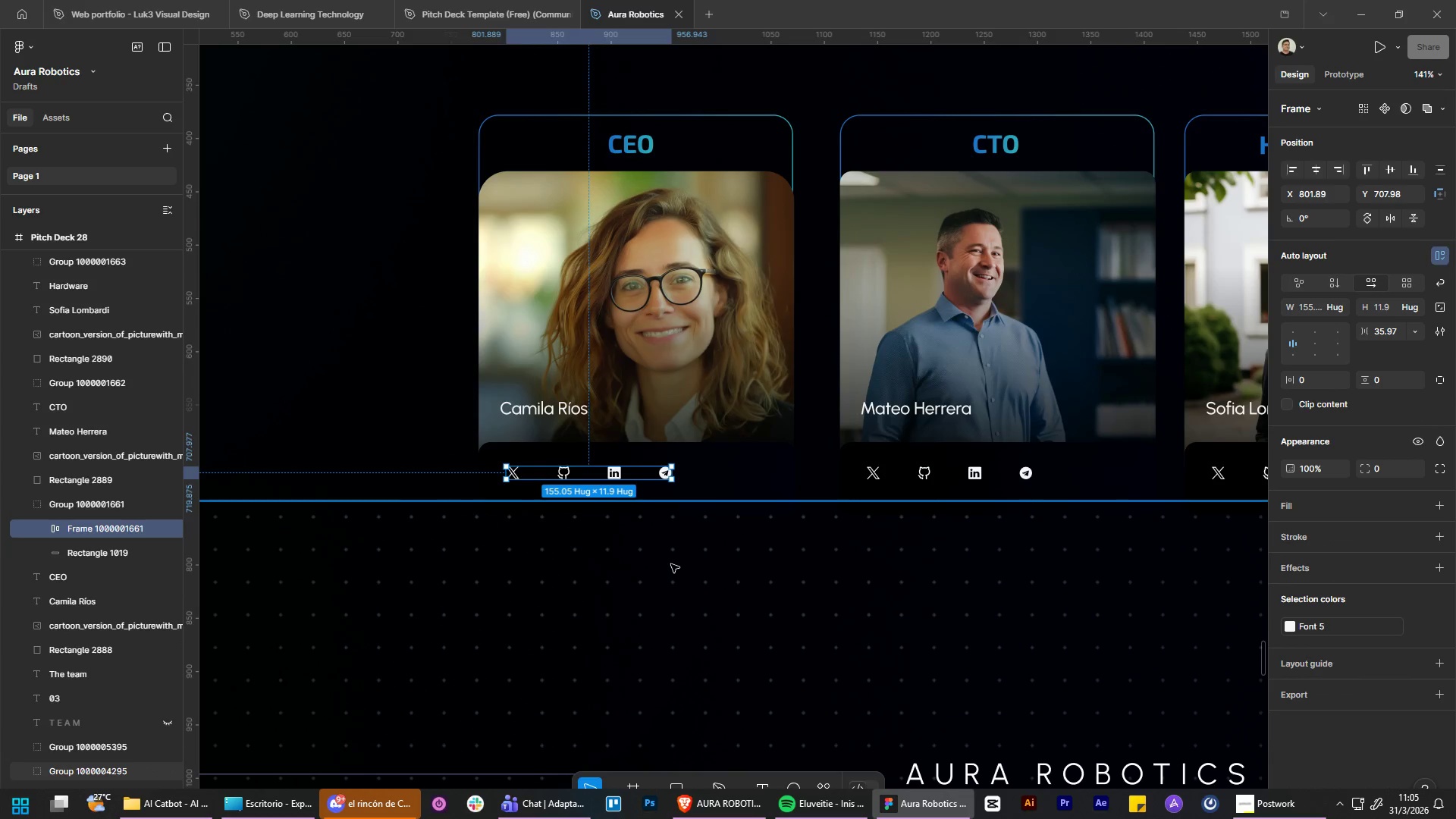 
left_click([671, 564])
 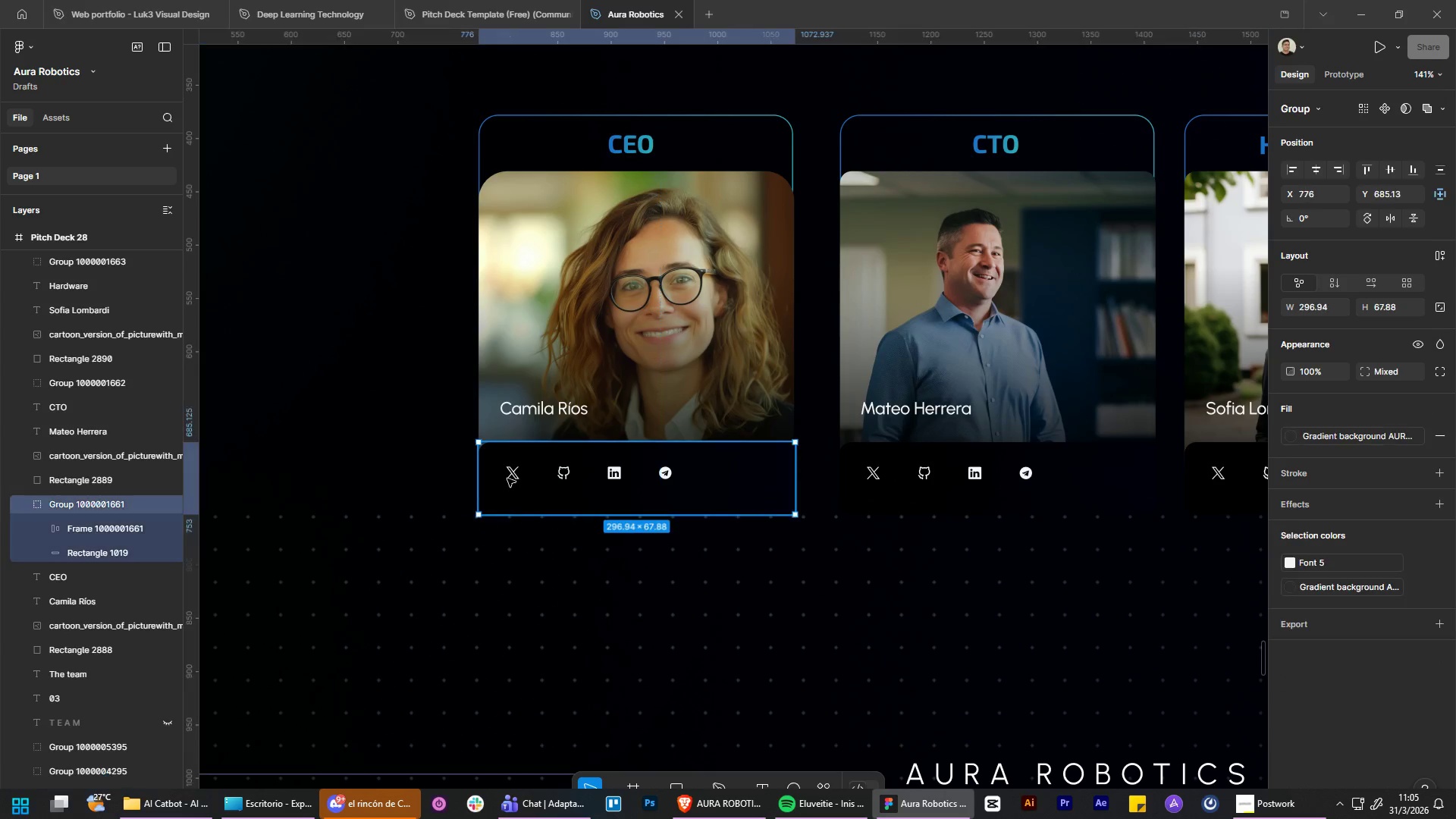 
double_click([507, 479])
 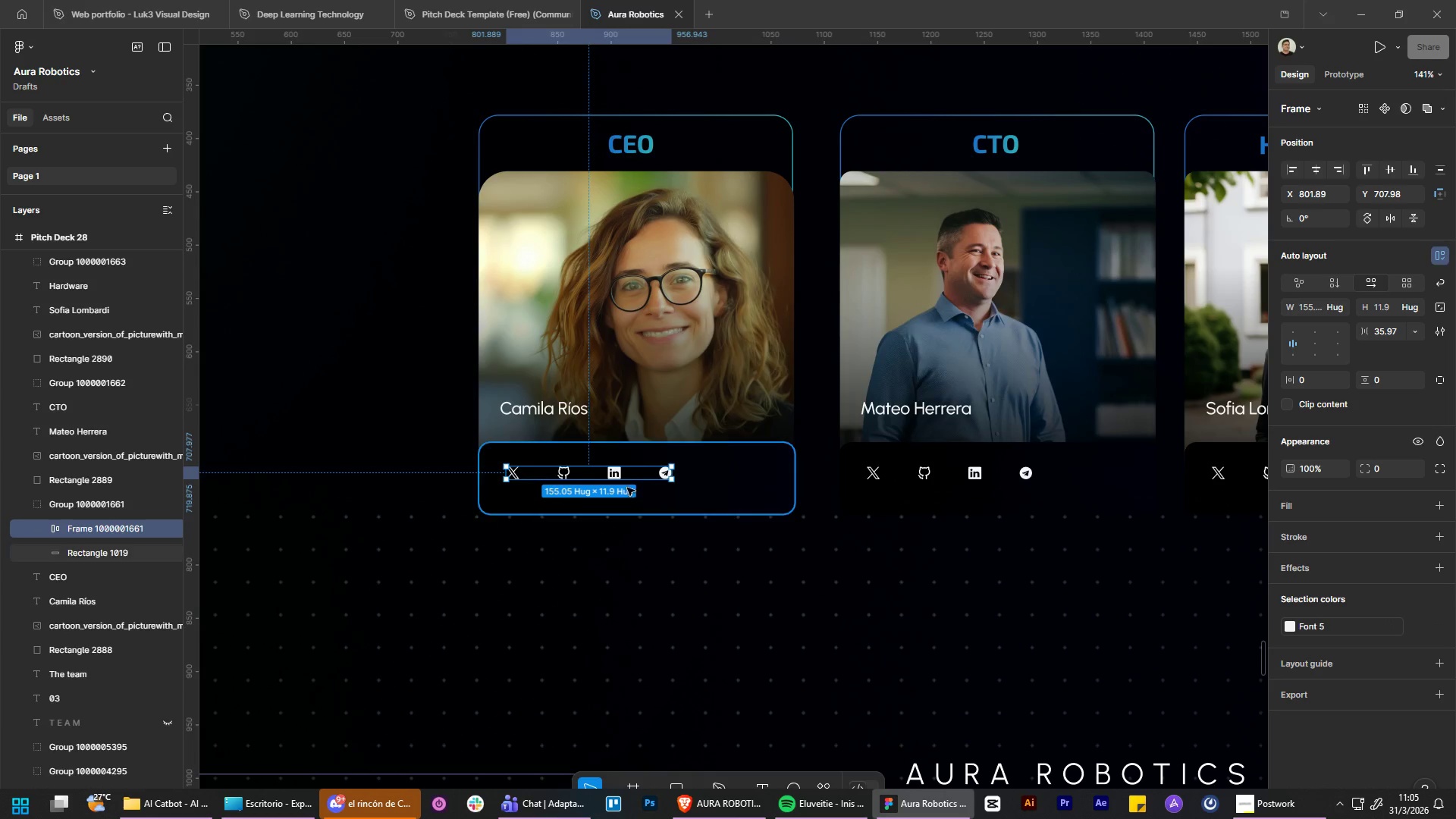 
hold_key(key=ShiftLeft, duration=1.52)
left_click_drag(start_coordinate=[674, 481], to_coordinate=[687, 488])
 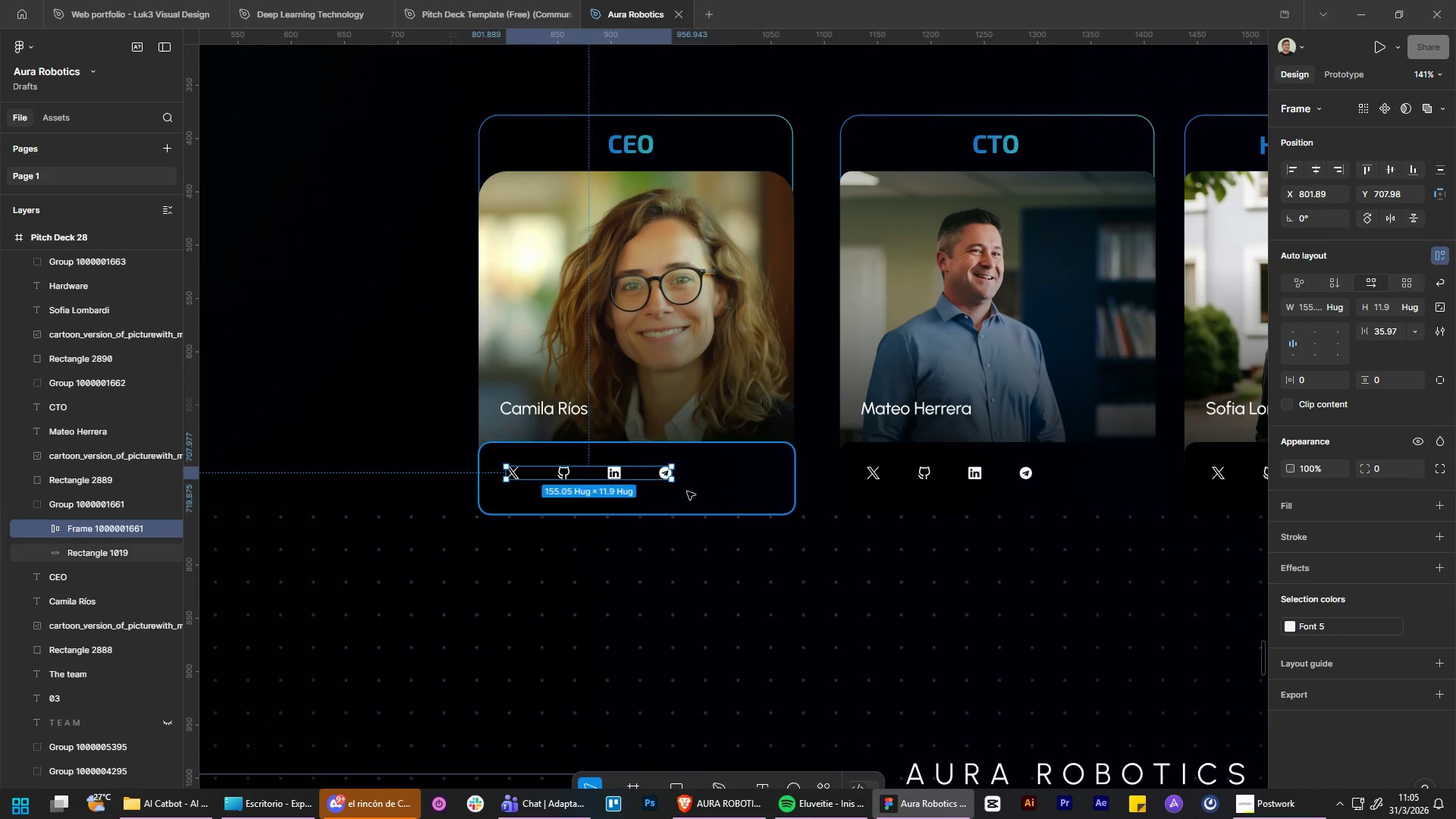 
key(Shift+ShiftLeft)
 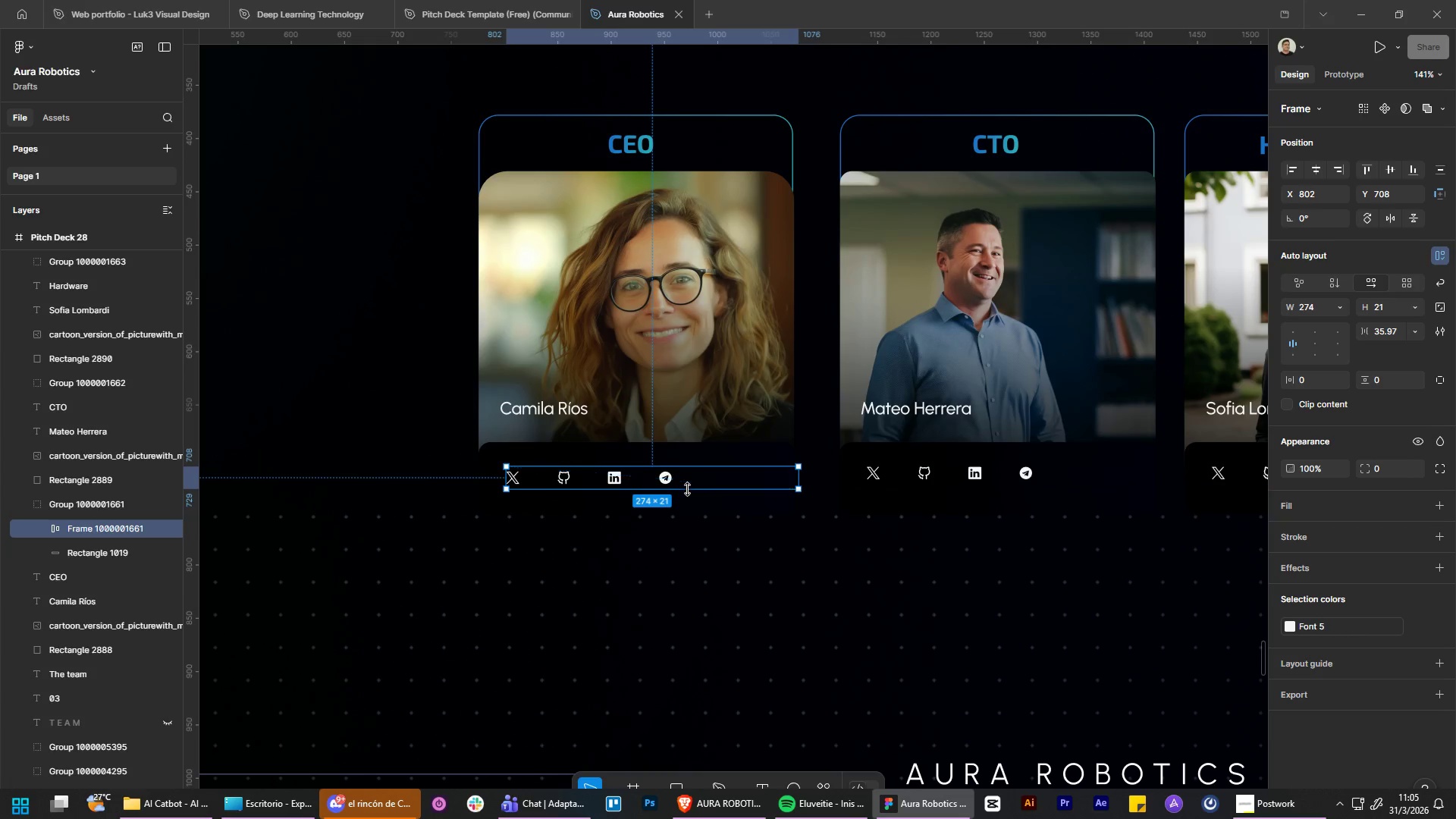 
key(Shift+ShiftLeft)
 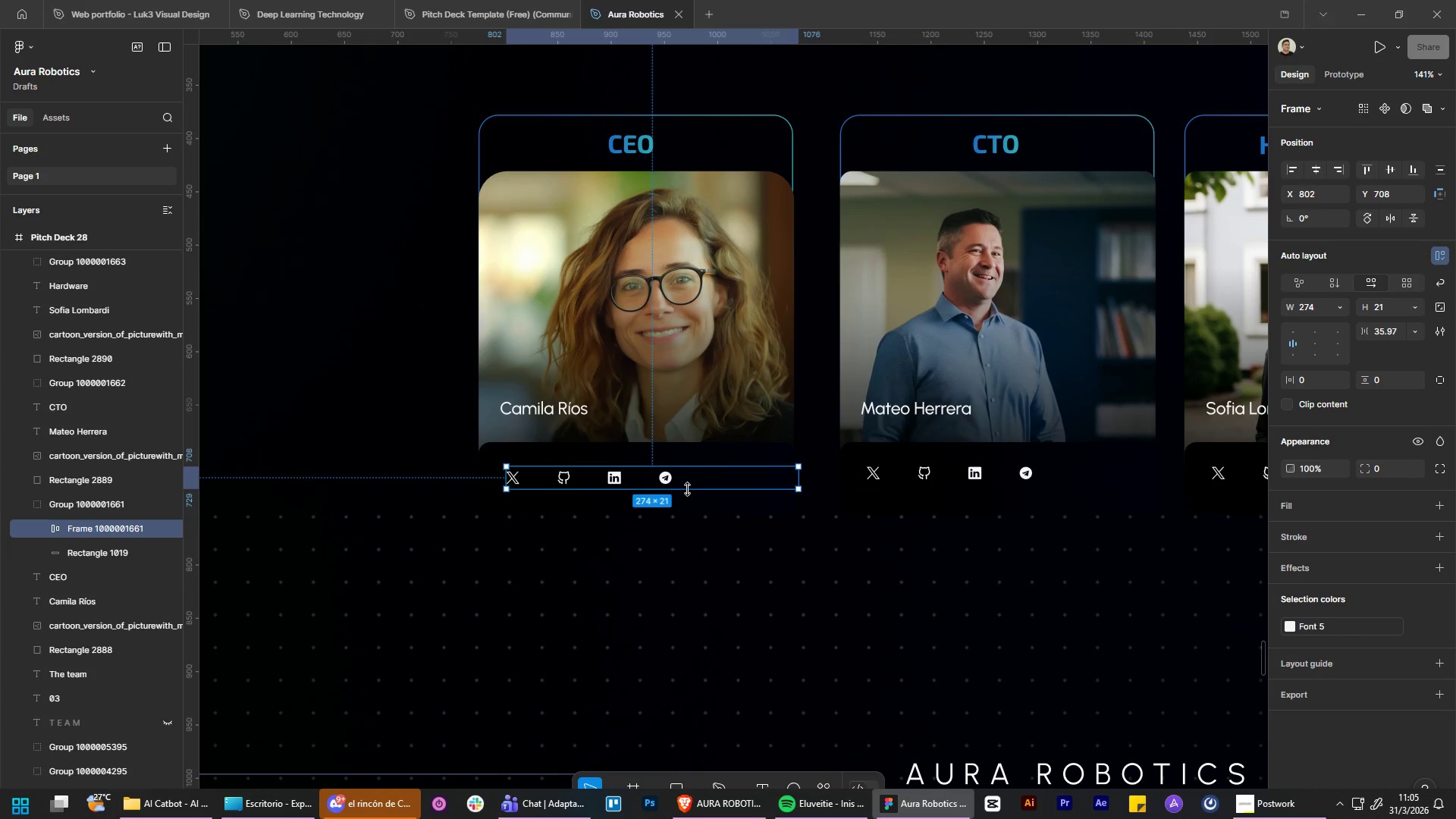 
key(Control+Z)
 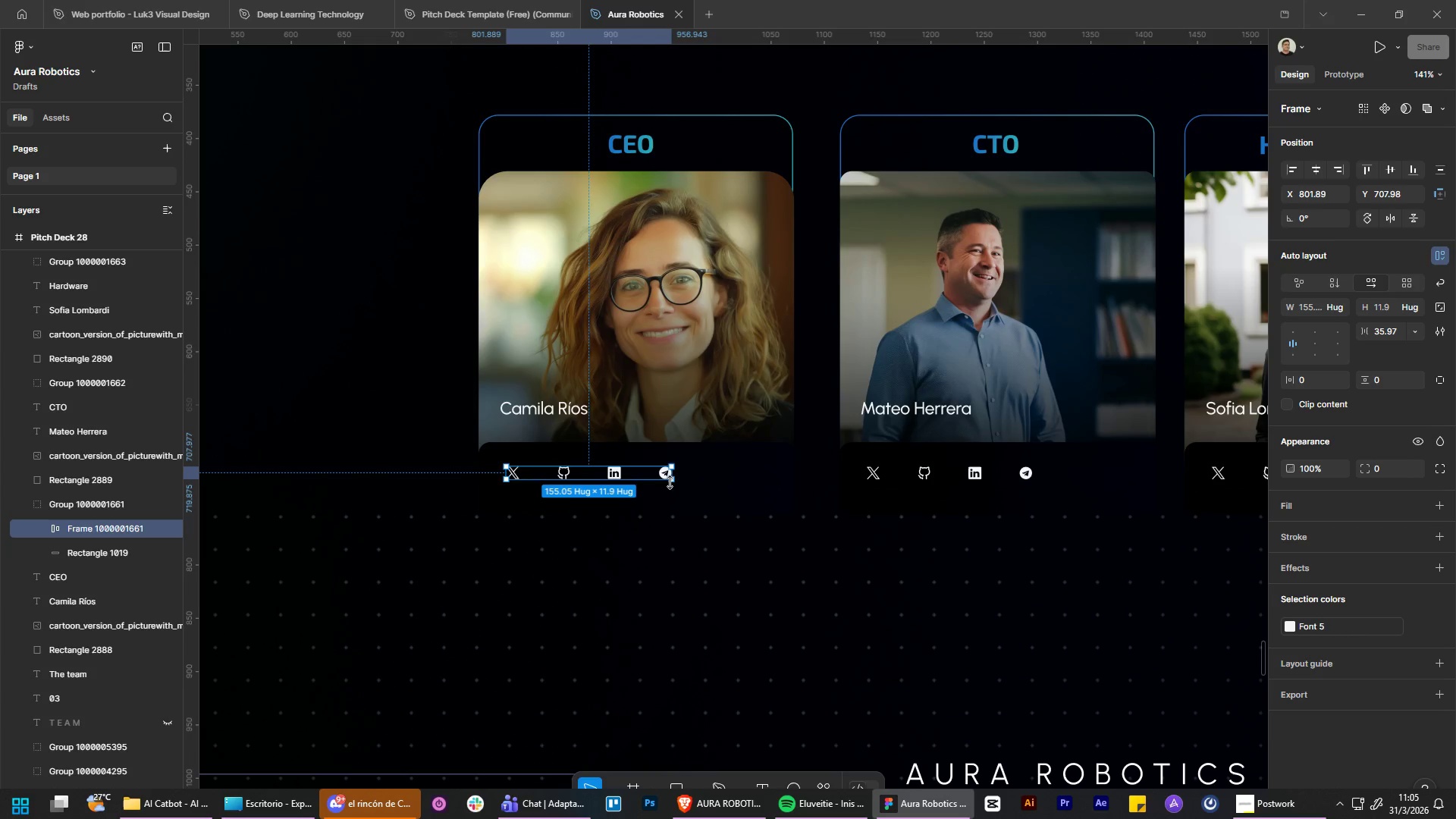 
right_click([665, 475])
 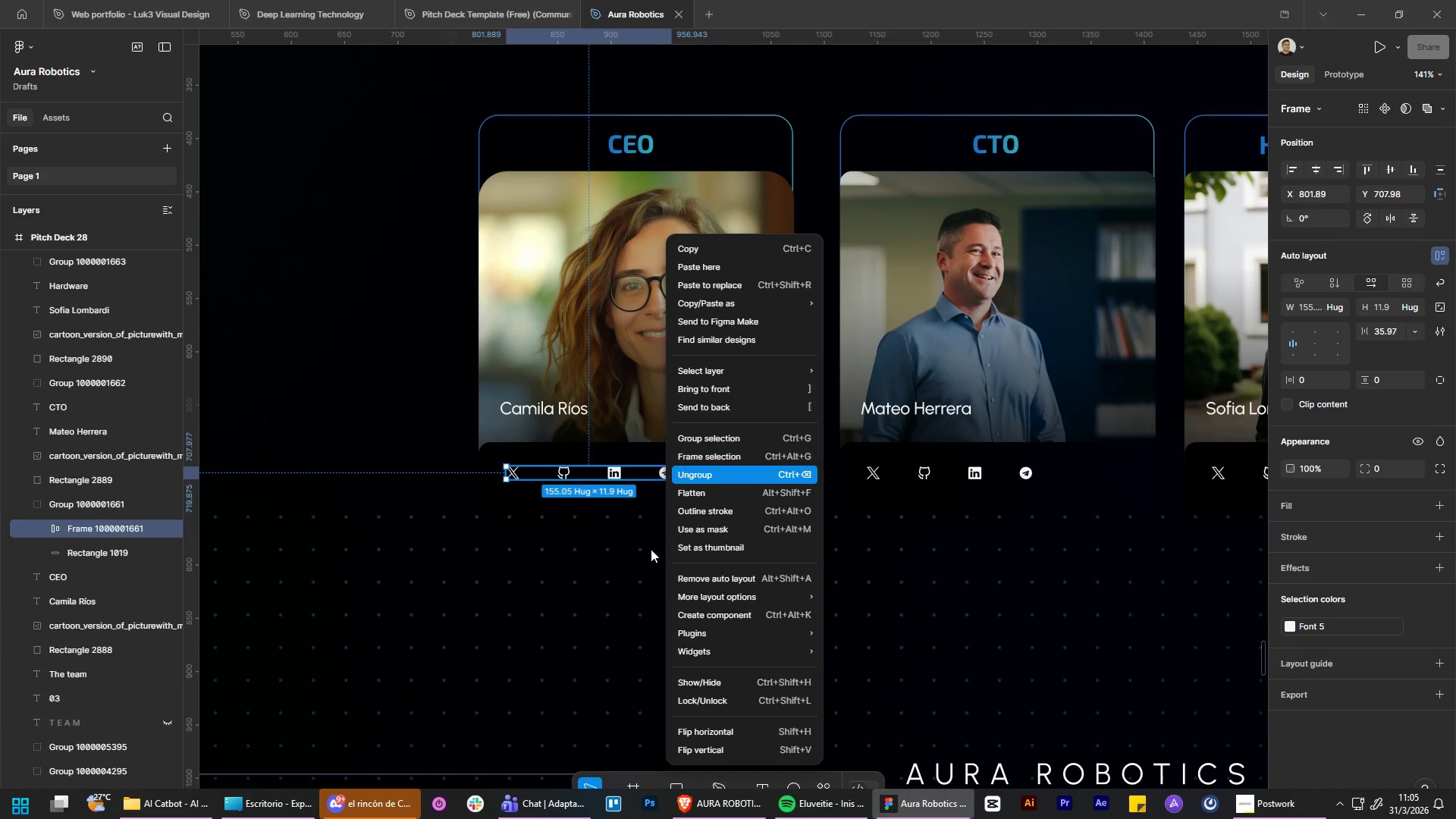 
left_click([643, 559])
 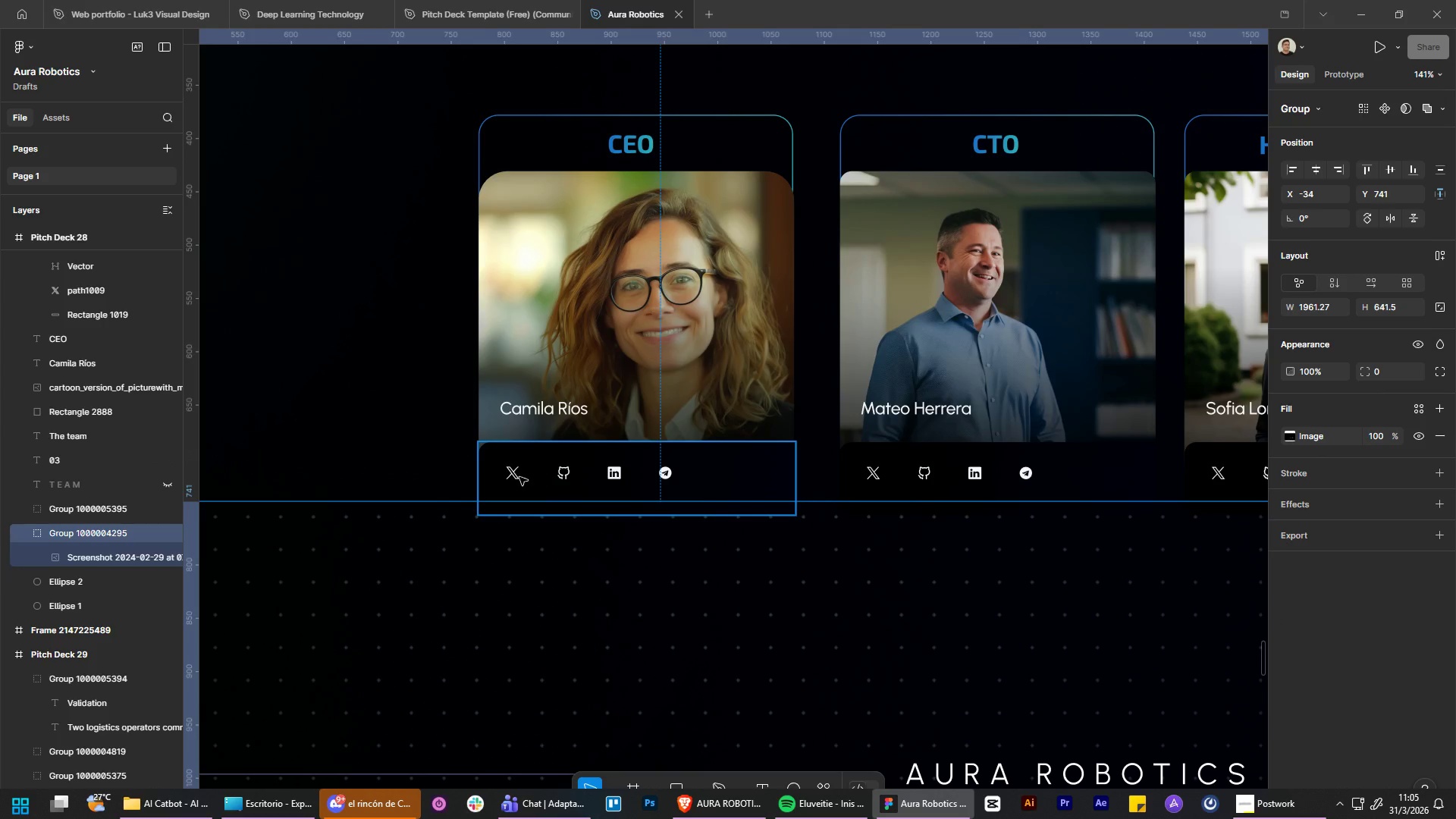 
left_click([519, 477])
 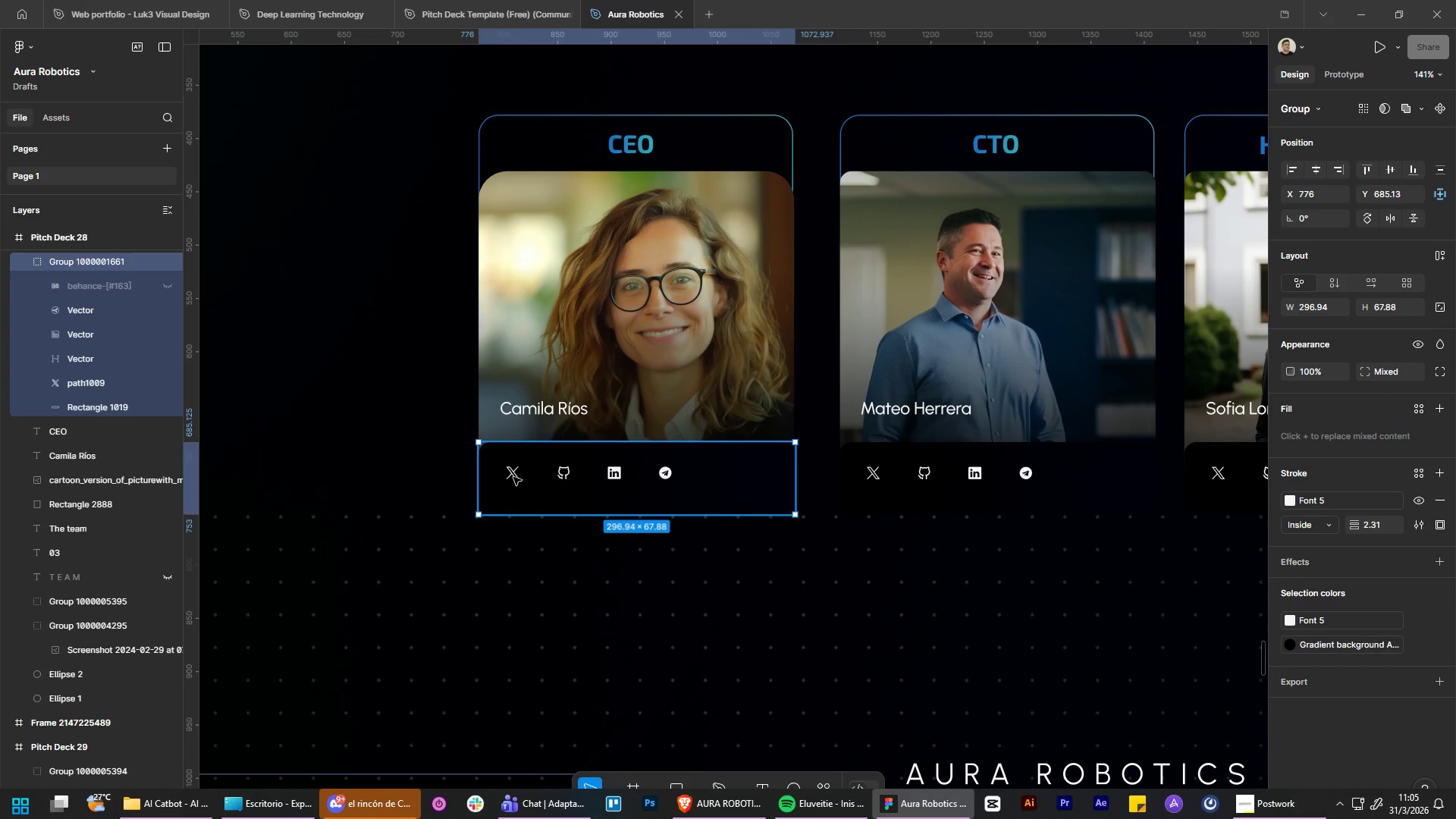 
double_click([513, 477])
 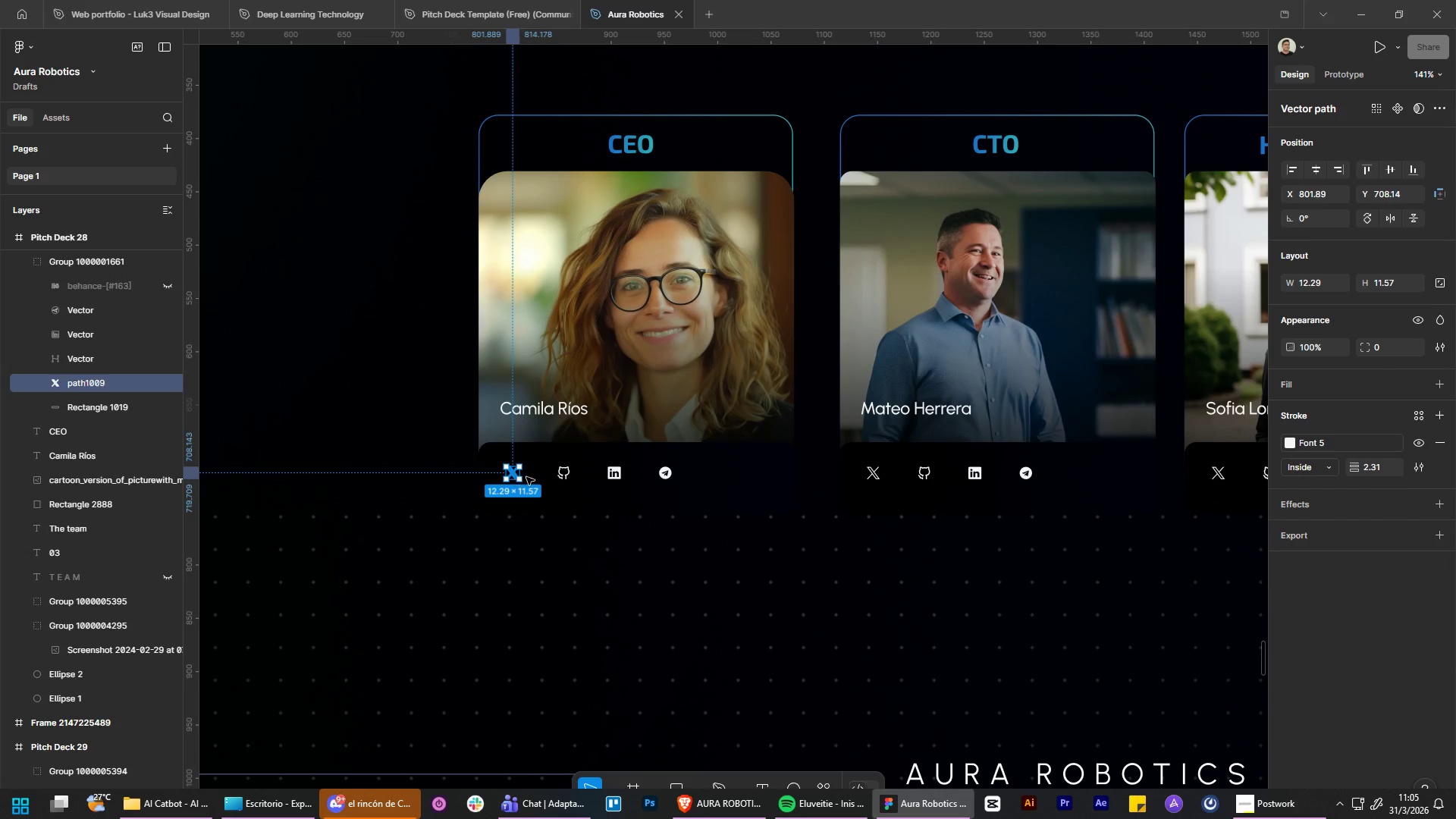 
hold_key(key=ShiftLeft, duration=1.52)
left_click([563, 475])
 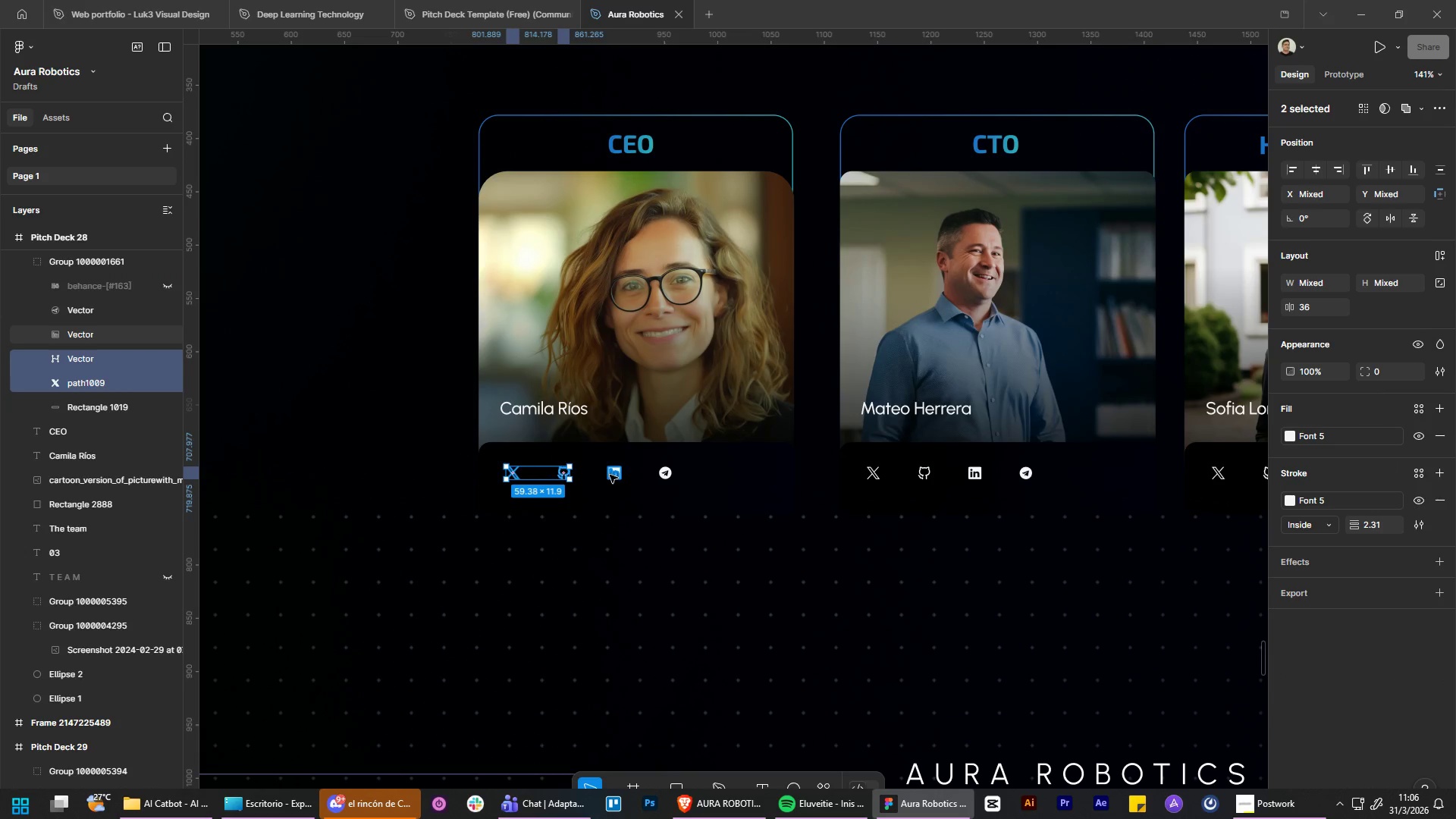 
left_click([610, 475])
 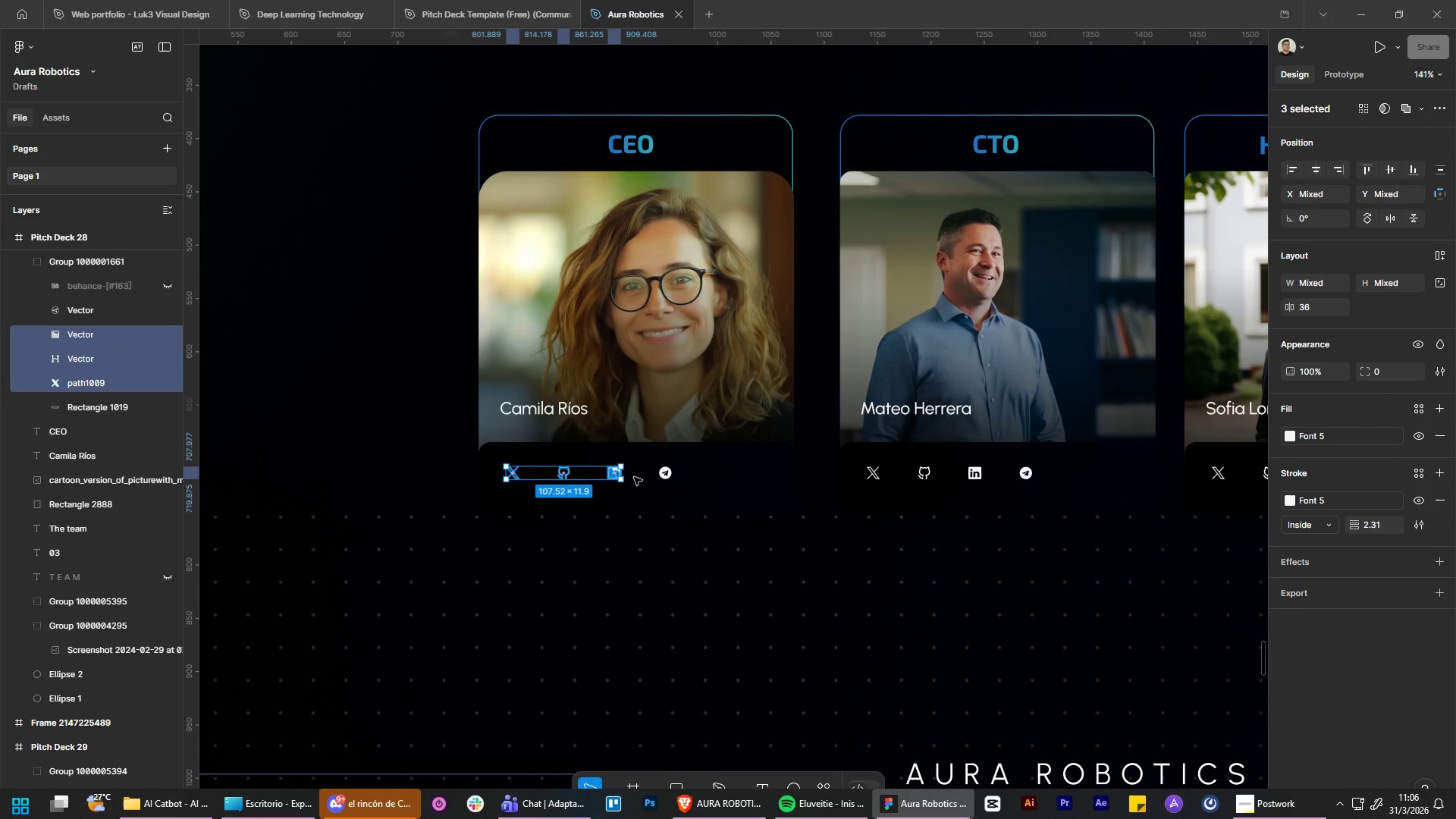 
hold_key(key=ShiftLeft, duration=1.53)
left_click([667, 478])
 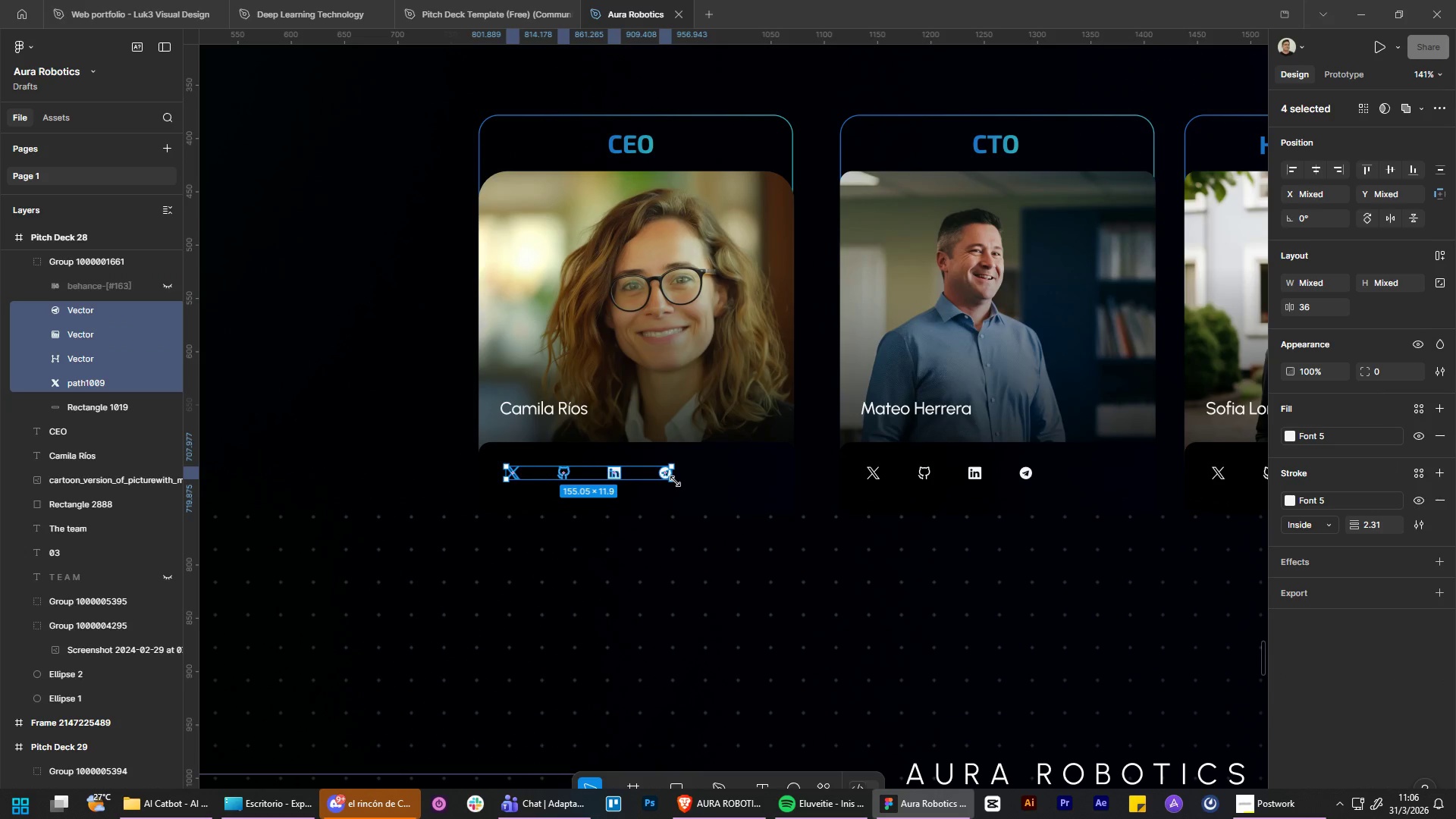 
left_click_drag(start_coordinate=[675, 482], to_coordinate=[686, 485])
 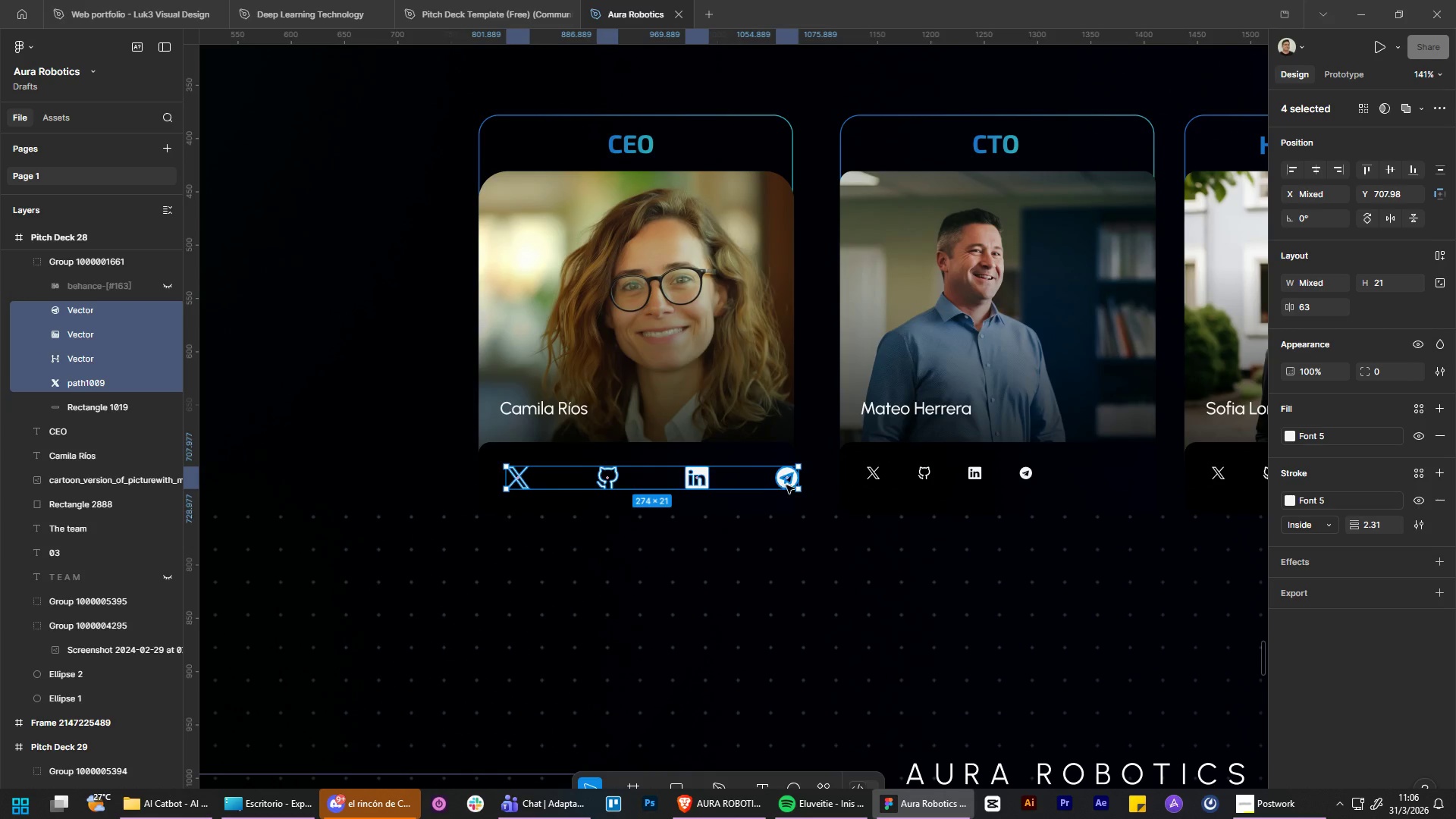 
hold_key(key=ShiftLeft, duration=1.52)
 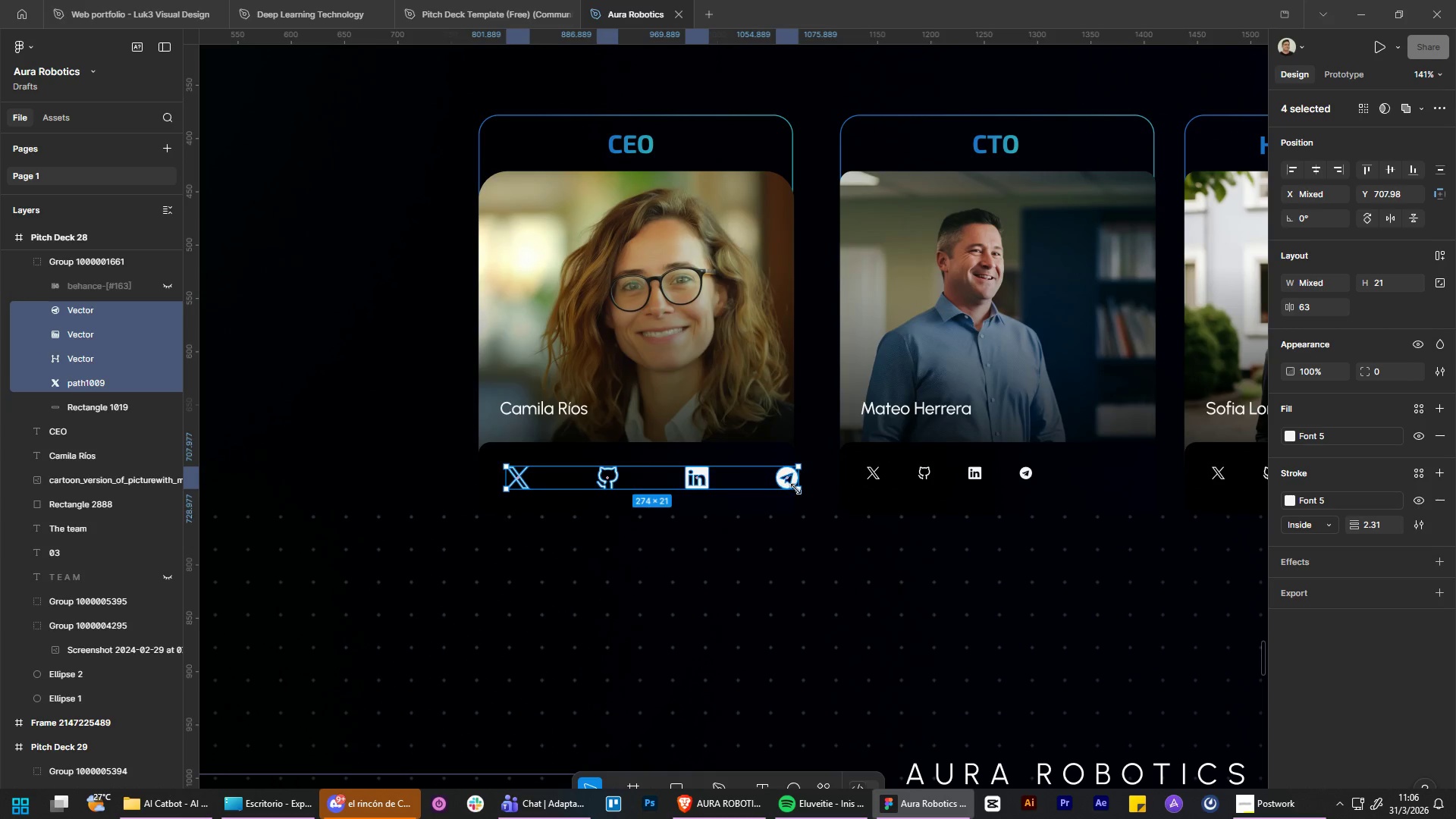 
hold_key(key=ShiftLeft, duration=1.51)
left_click_drag(start_coordinate=[799, 491], to_coordinate=[756, 485])
 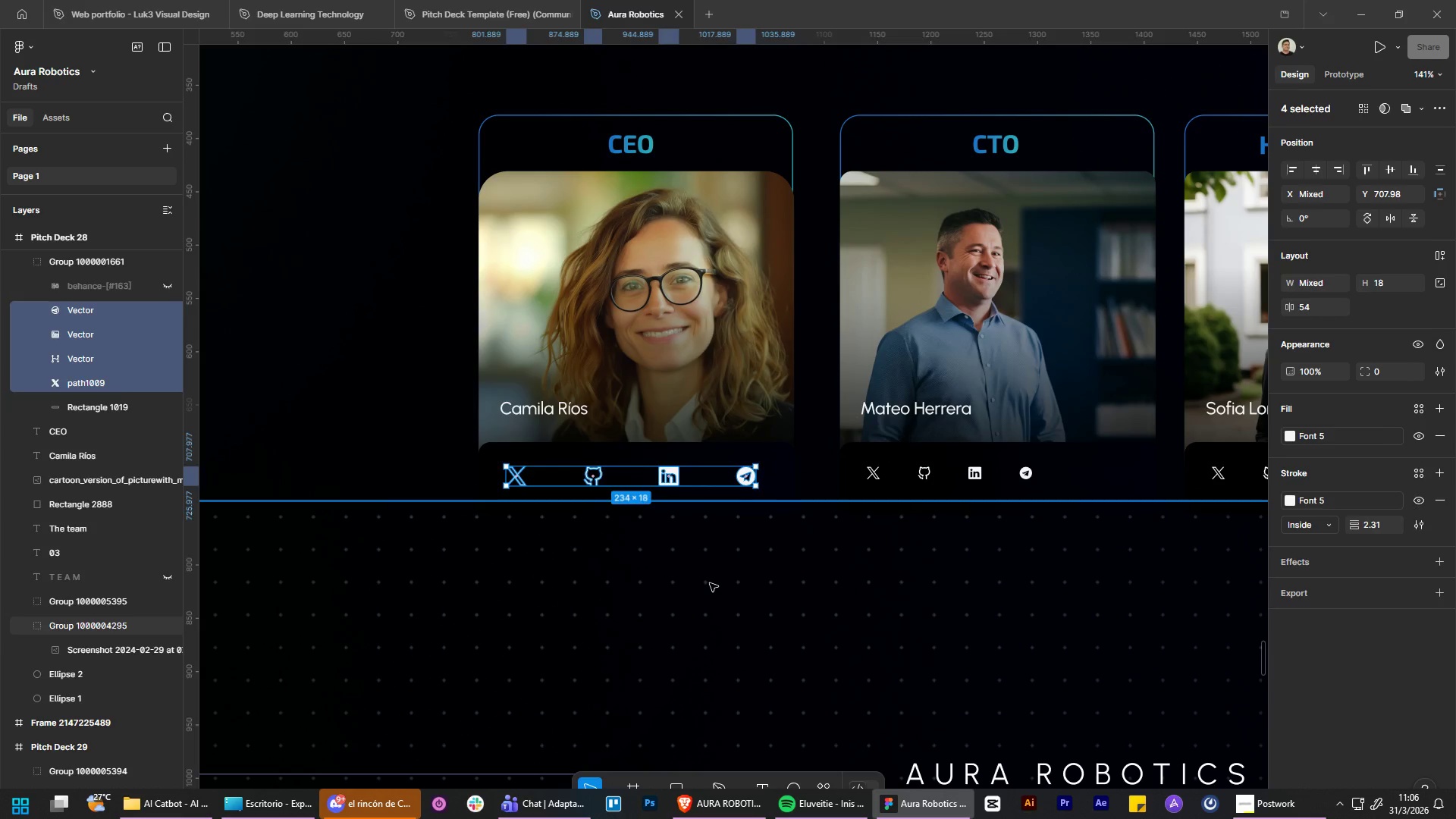 
hold_key(key=ShiftLeft, duration=1.52)
 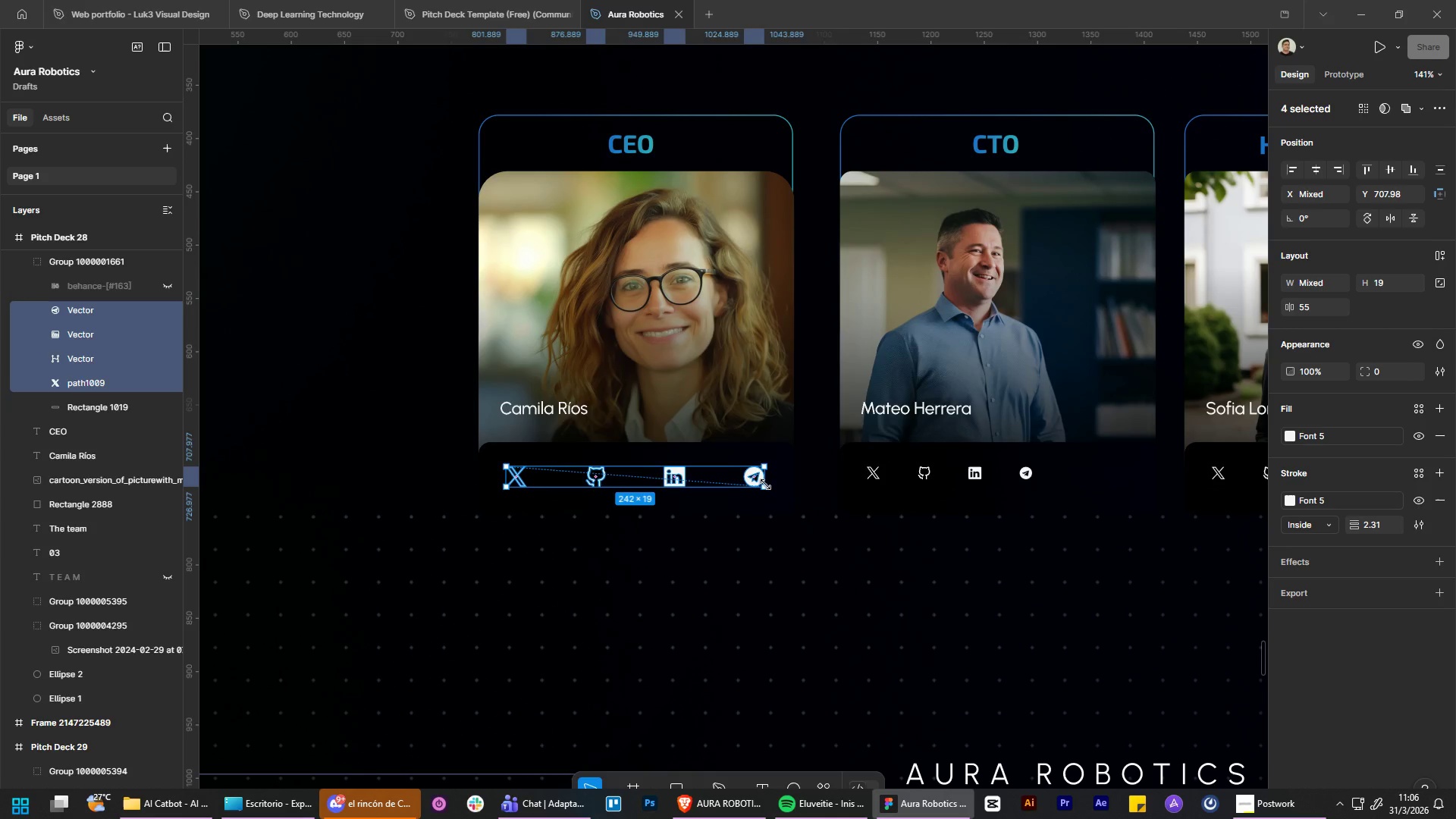 
hold_key(key=ShiftLeft, duration=1.52)
 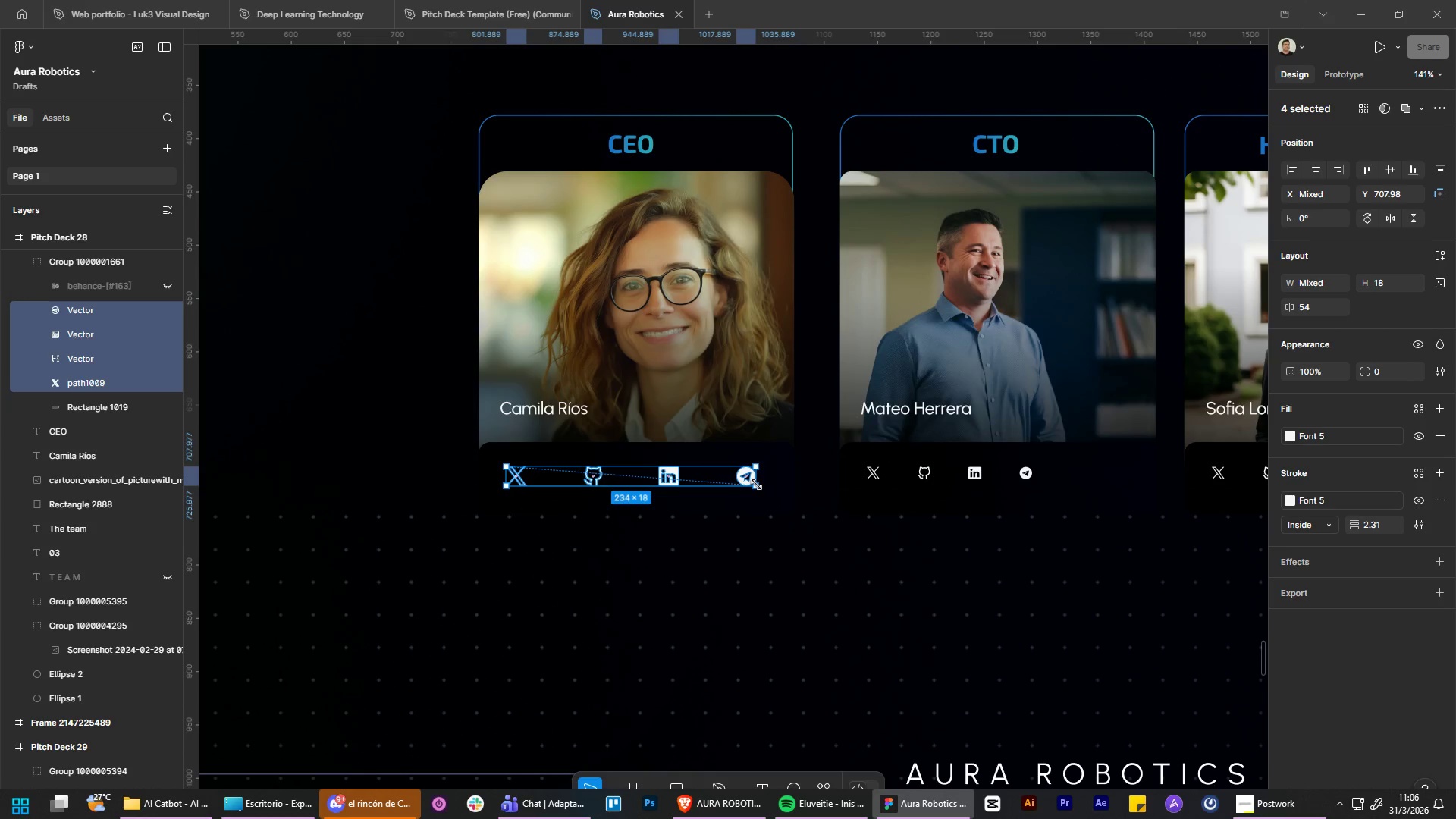 
hold_key(key=ShiftLeft, duration=1.51)
 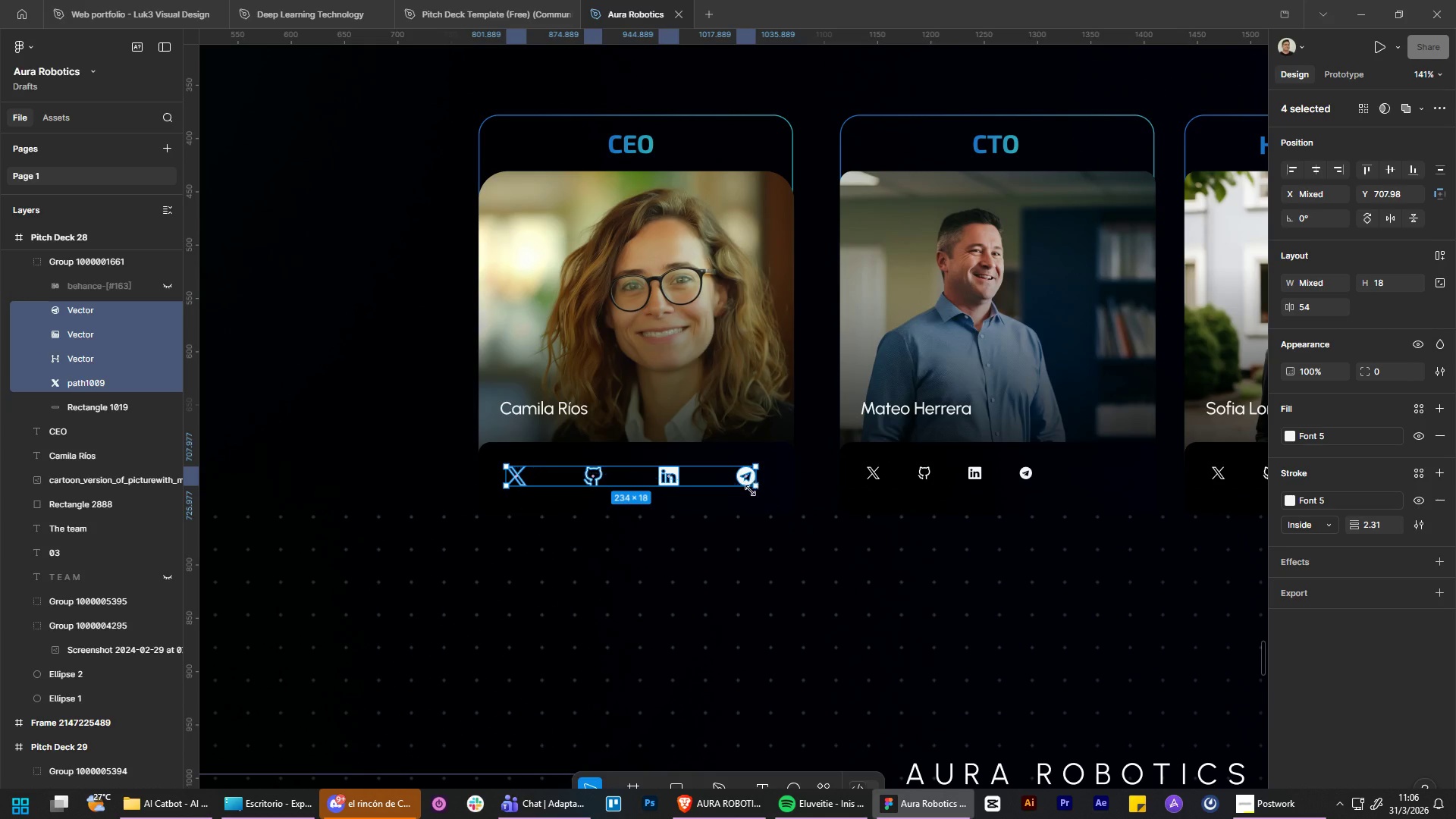 
key(Shift+ShiftLeft)
 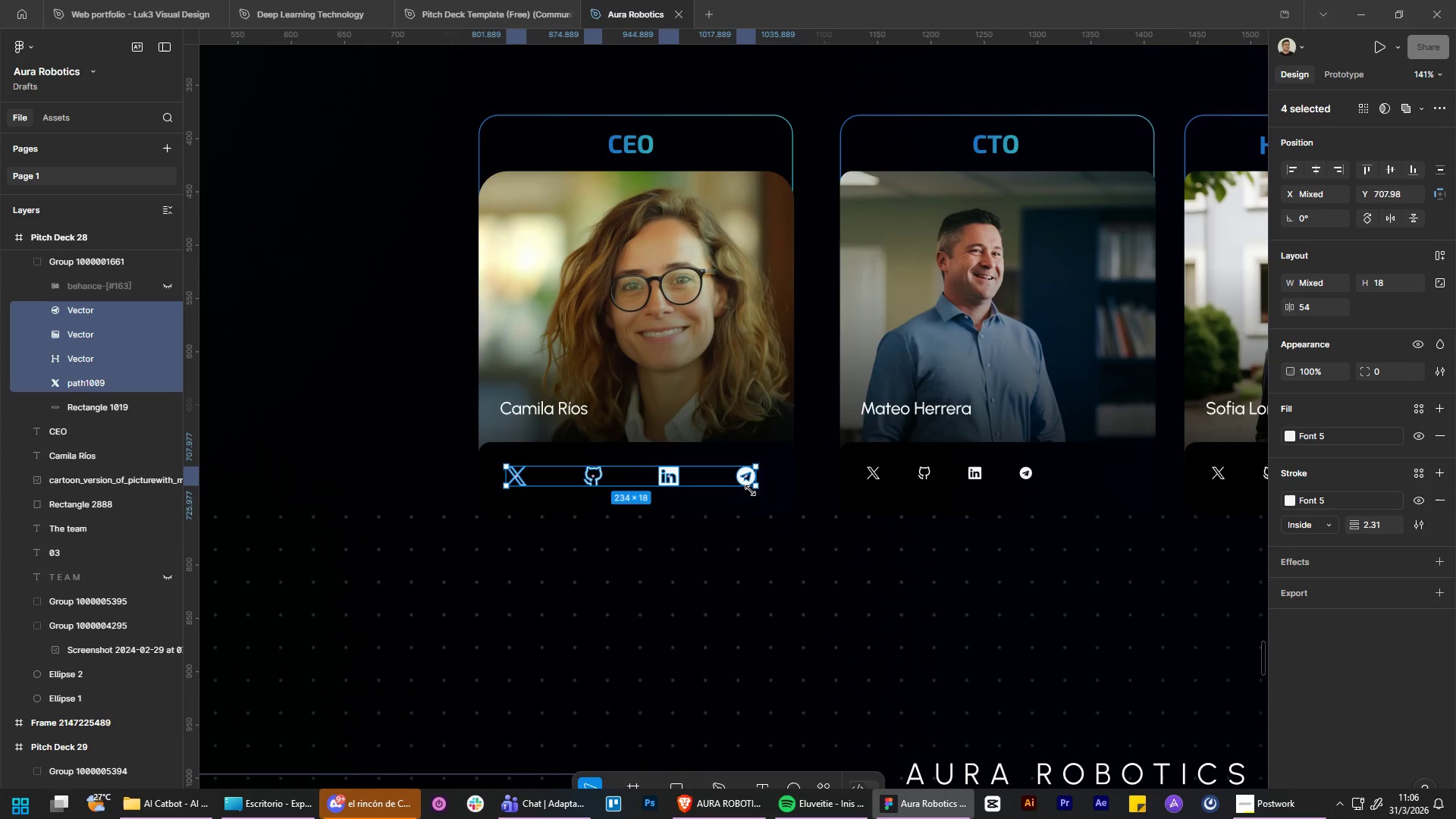 
key(Shift+ShiftLeft)
 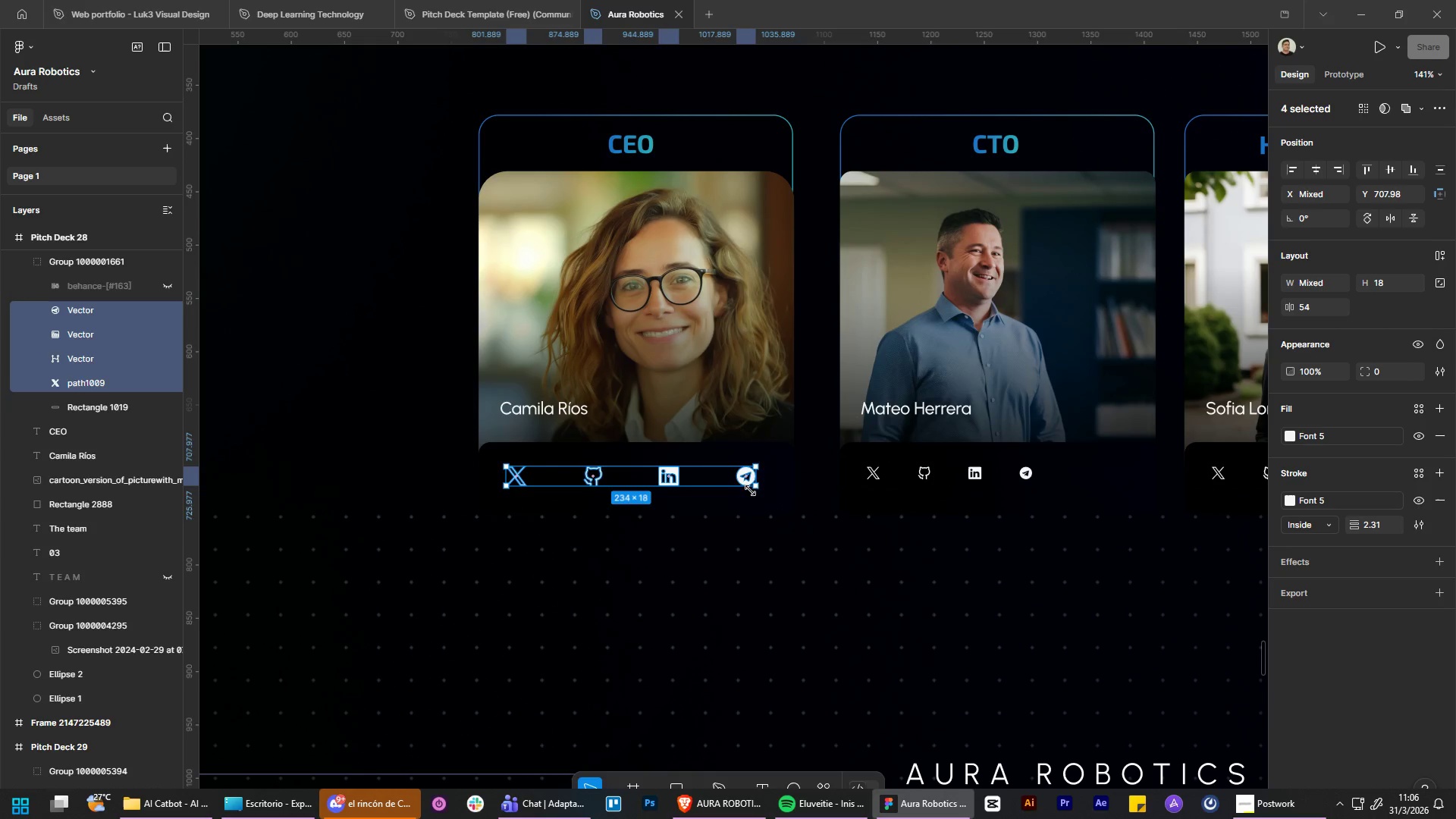 
key(Shift+ShiftLeft)
 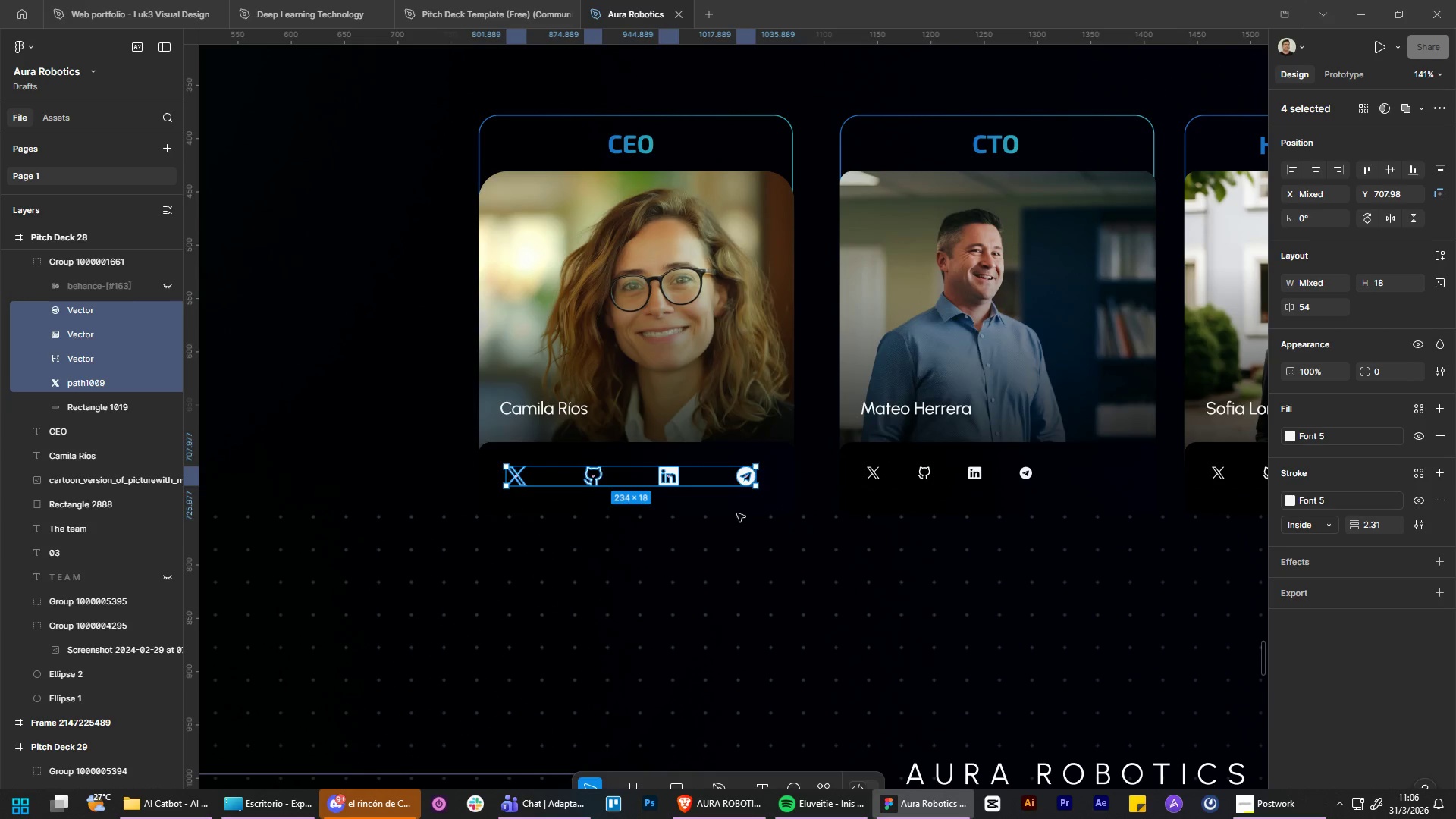 
key(Shift+ShiftLeft)
 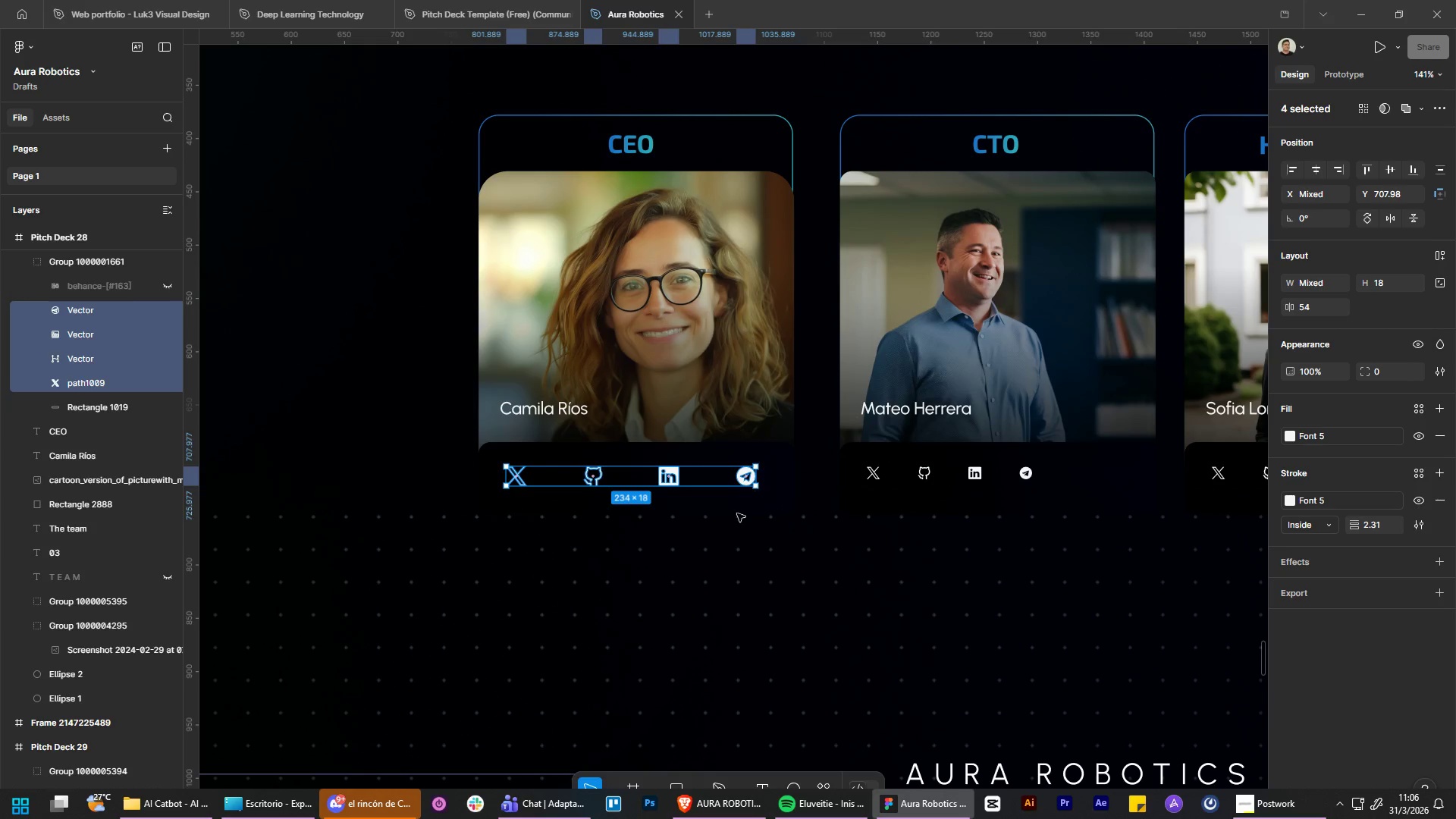 
key(Shift+ShiftLeft)
 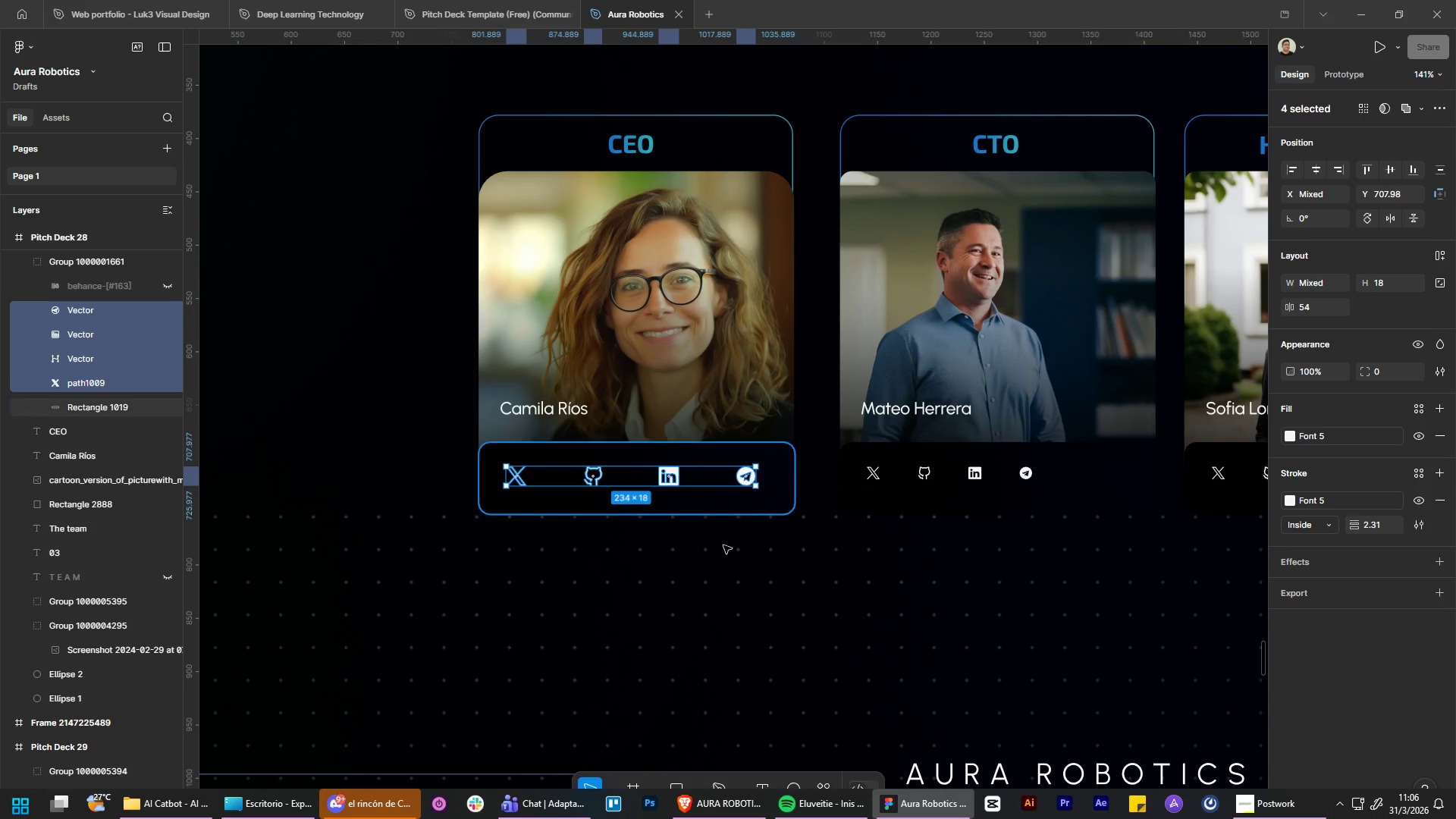 
key(Shift+ShiftLeft)
 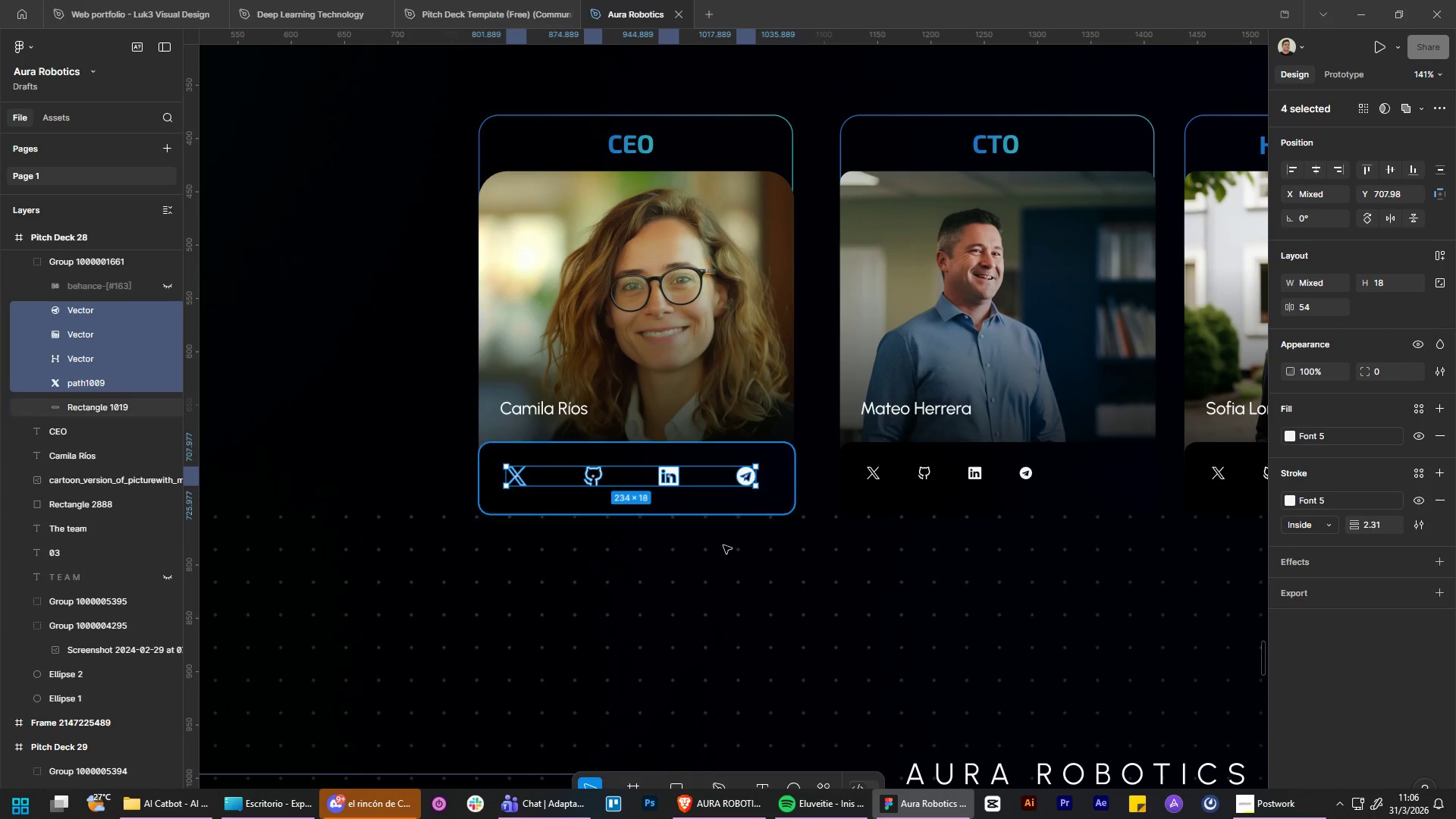 
hold_key(key=ShiftLeft, duration=12.66)
left_click([710, 583])
 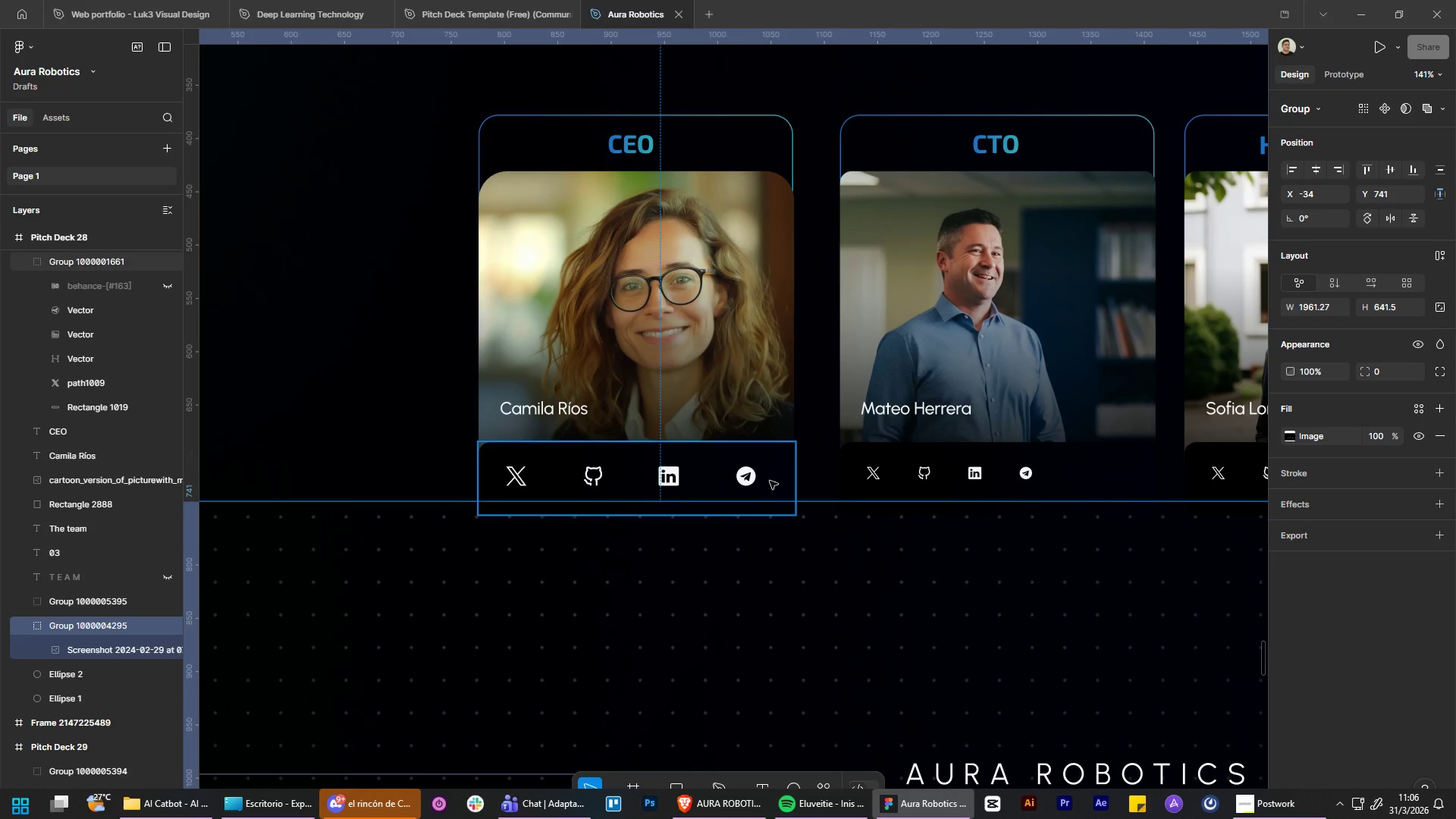 
left_click([779, 467])
 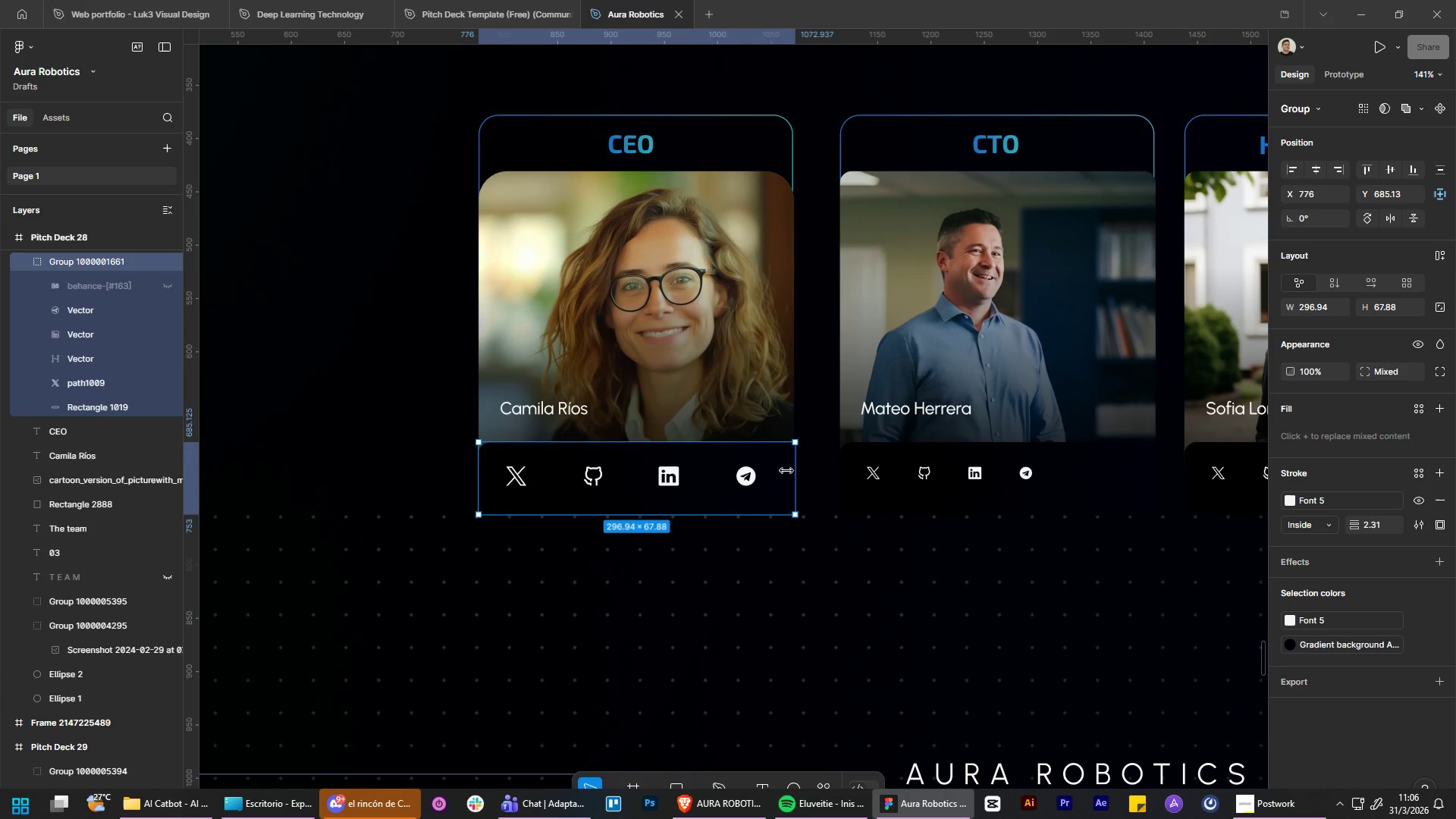 
double_click([779, 477])
 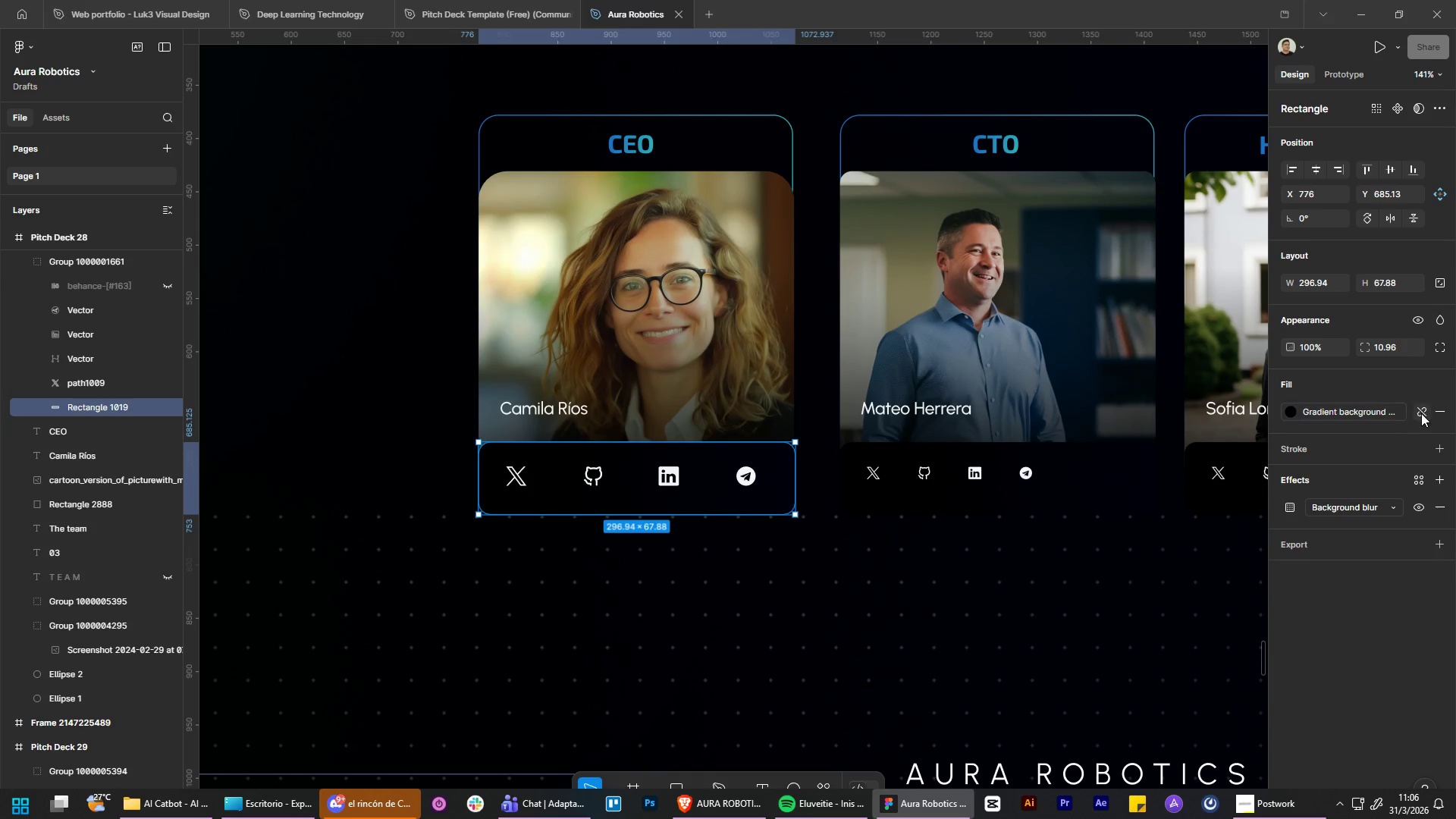 
left_click([1420, 409])
 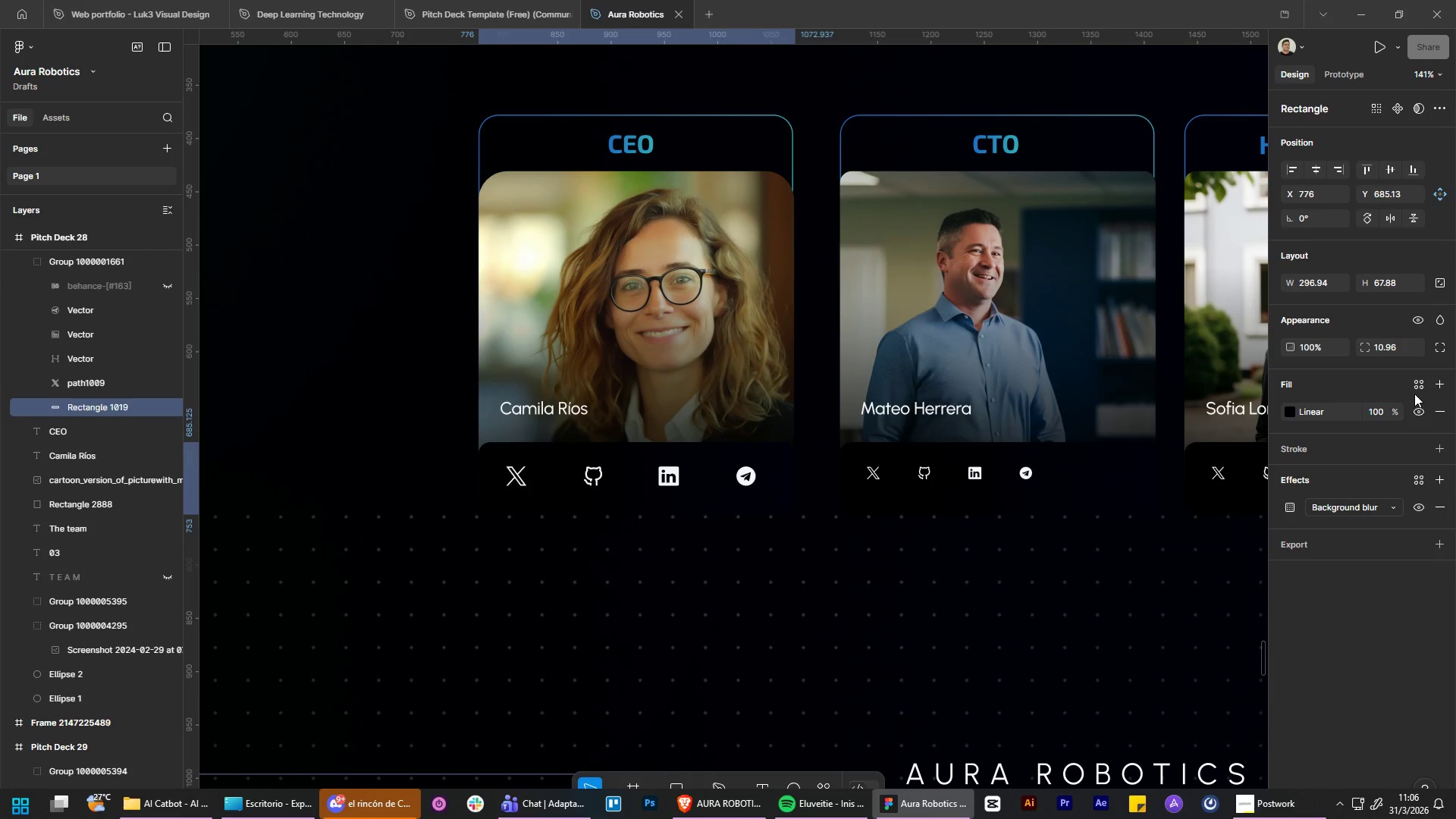 
left_click([1414, 391])
 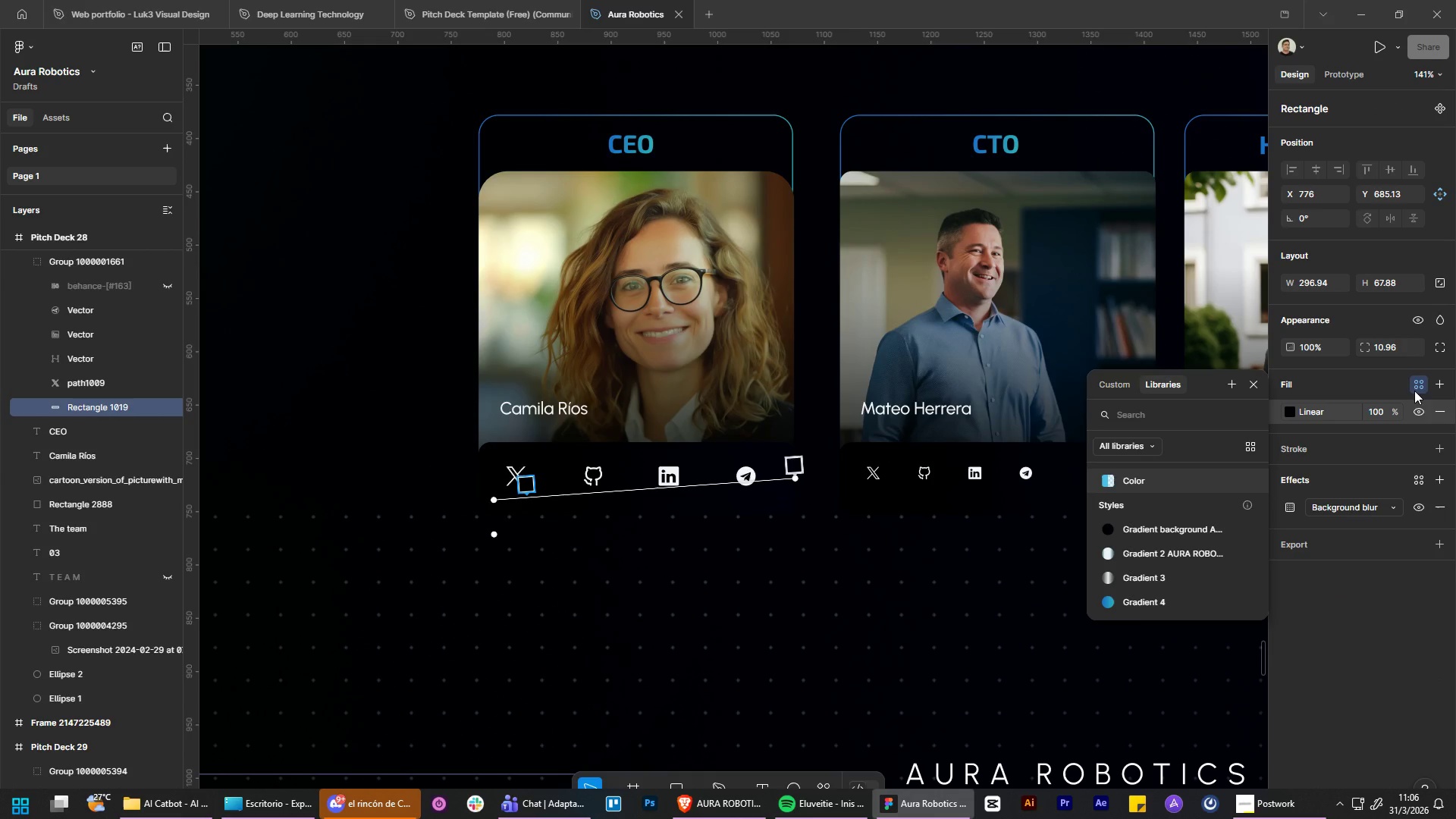 
left_click([1414, 391])
 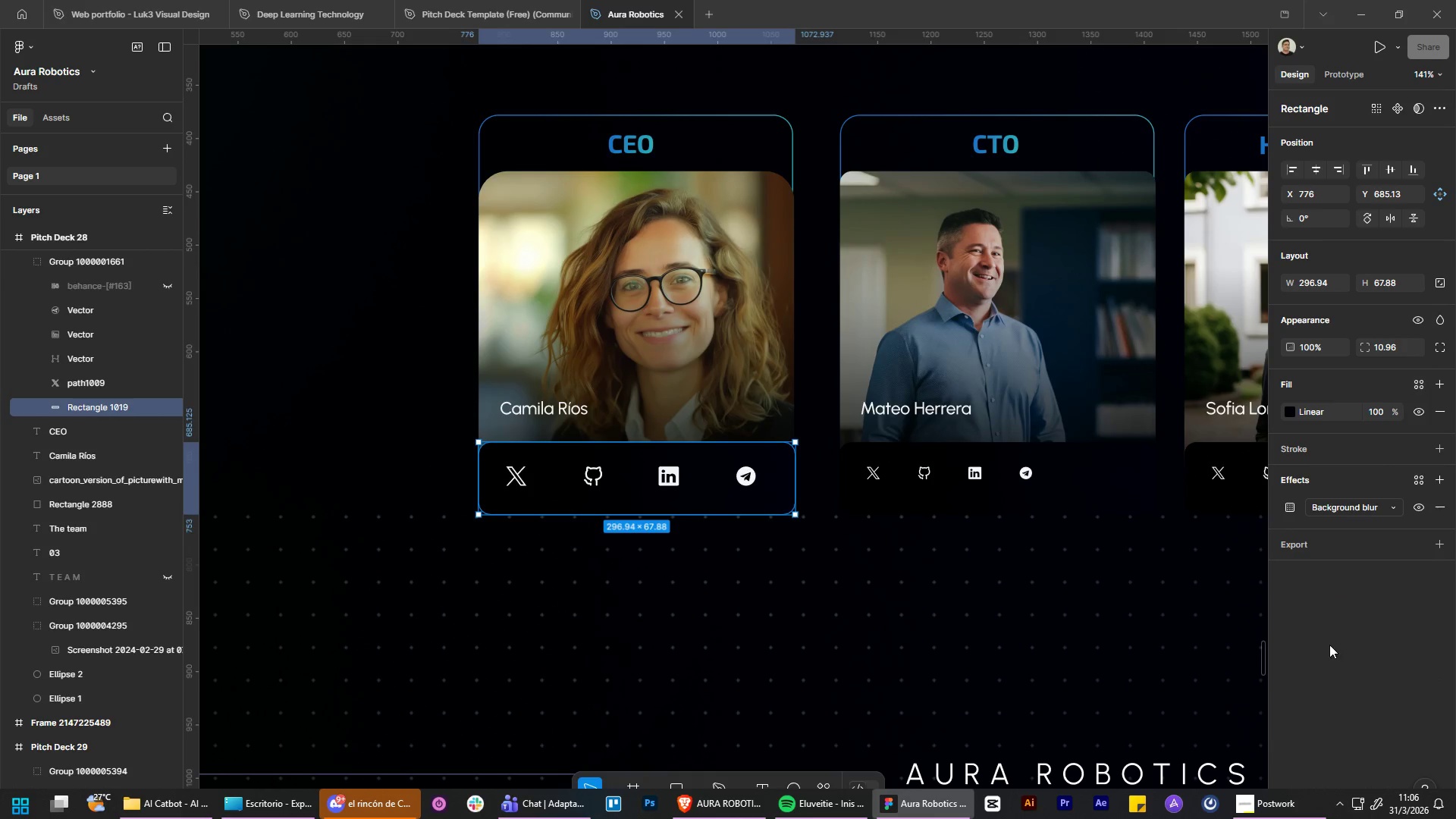 
double_click([1329, 645])
 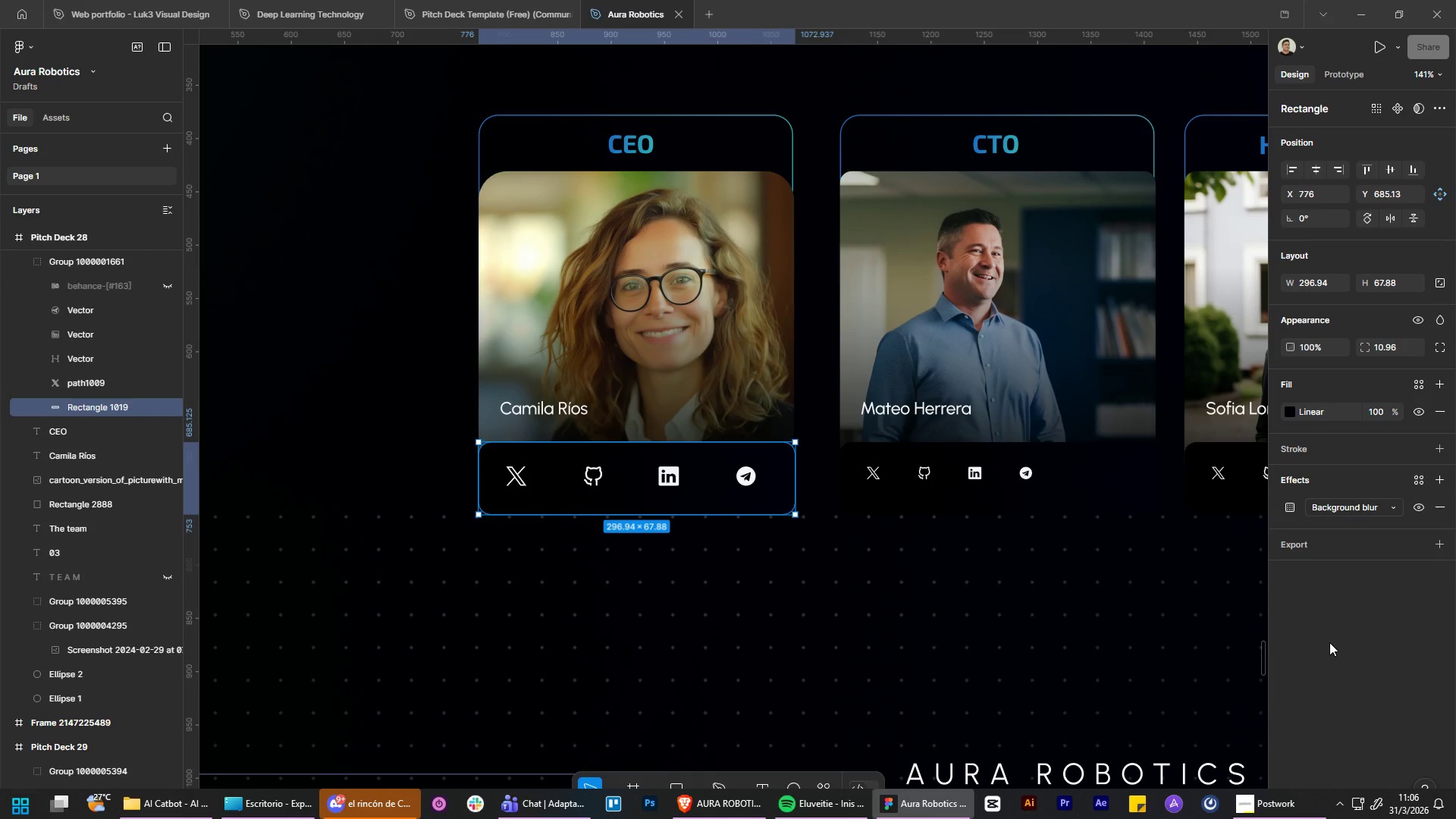 
left_click([1329, 642])
 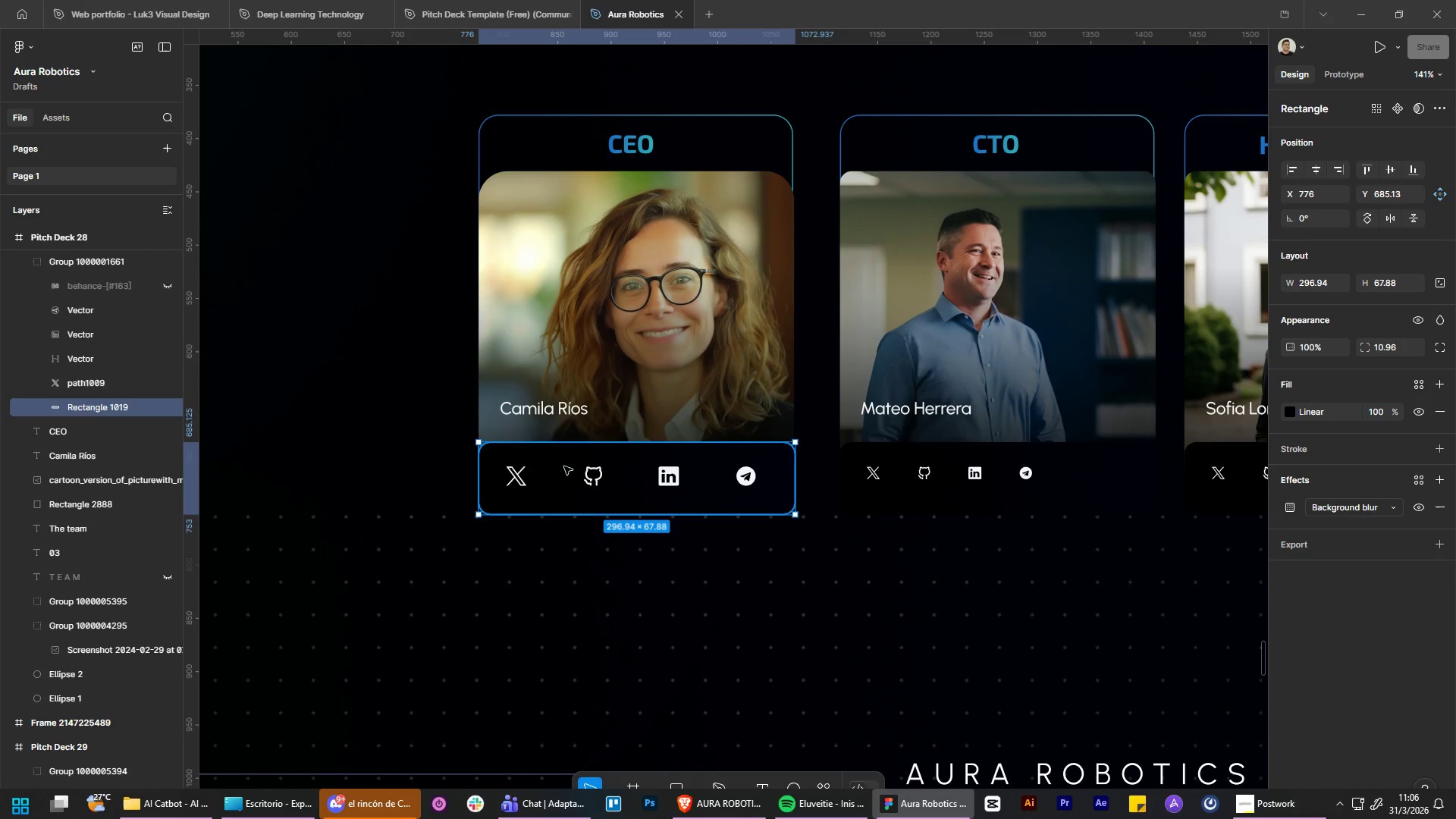 
left_click([518, 472])
 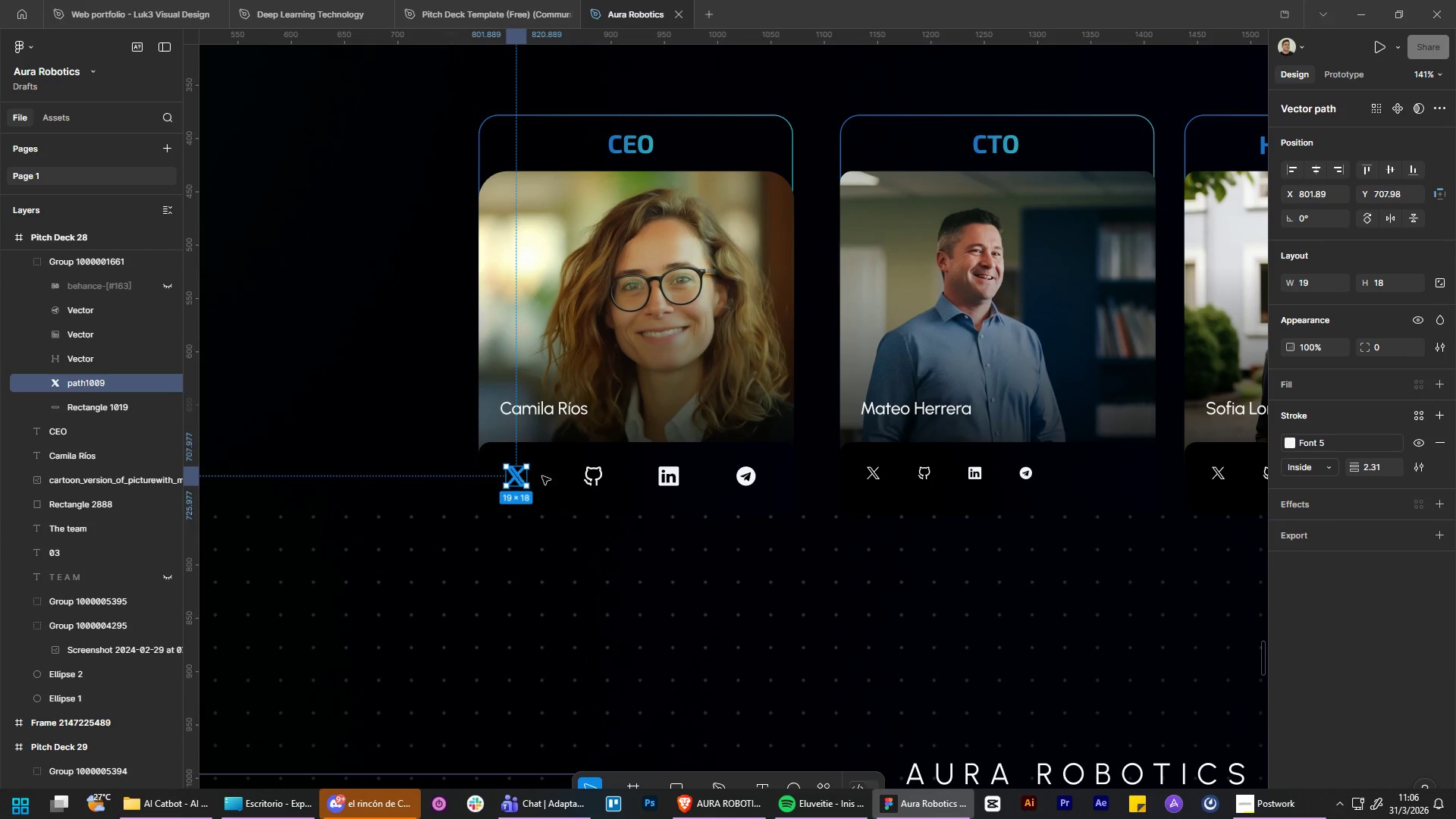 
hold_key(key=ShiftLeft, duration=1.5)
left_click([585, 477])
 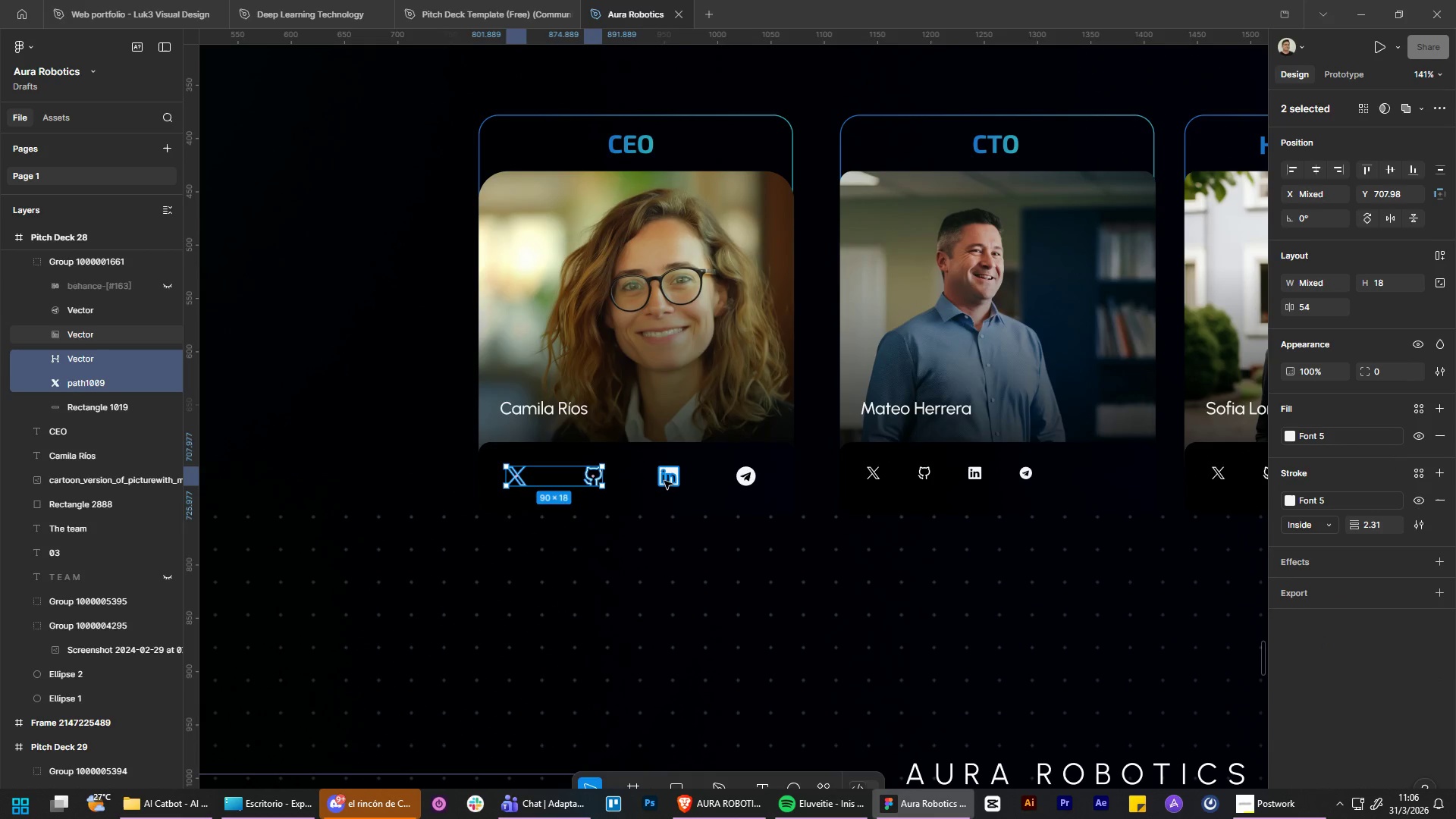 
left_click([664, 481])
 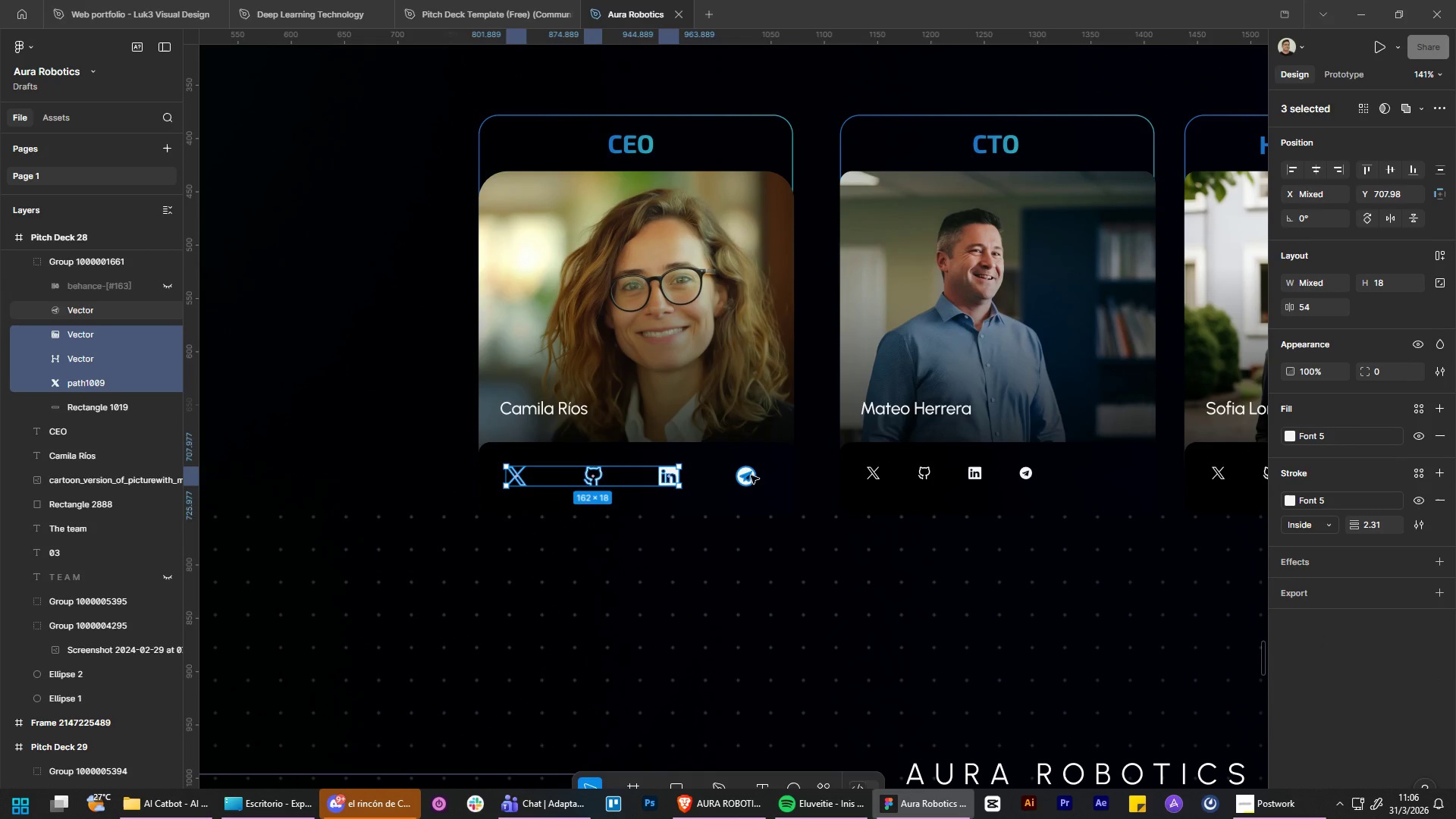 
left_click([751, 475])
 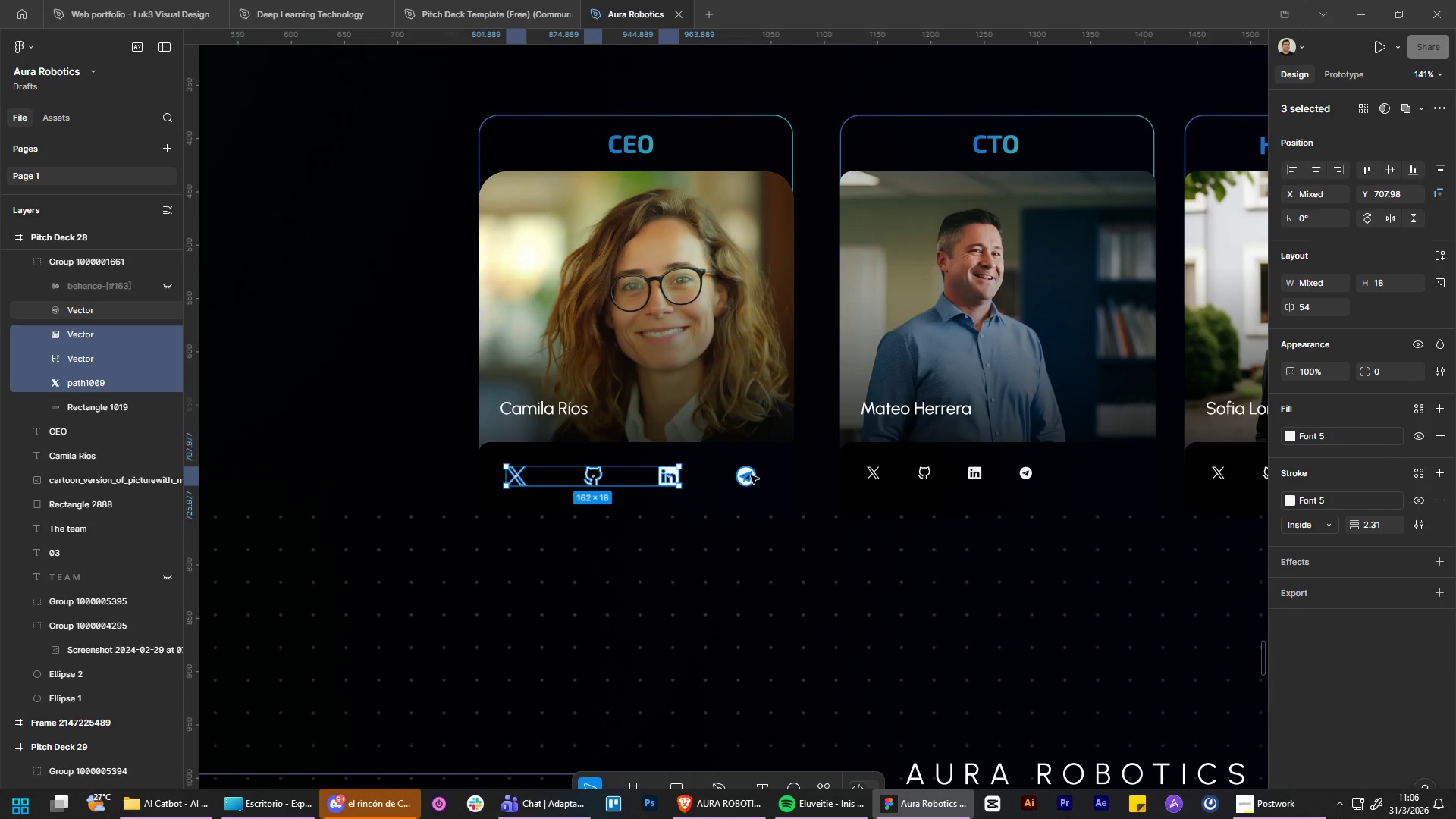 
hold_key(key=ShiftLeft, duration=0.34)
 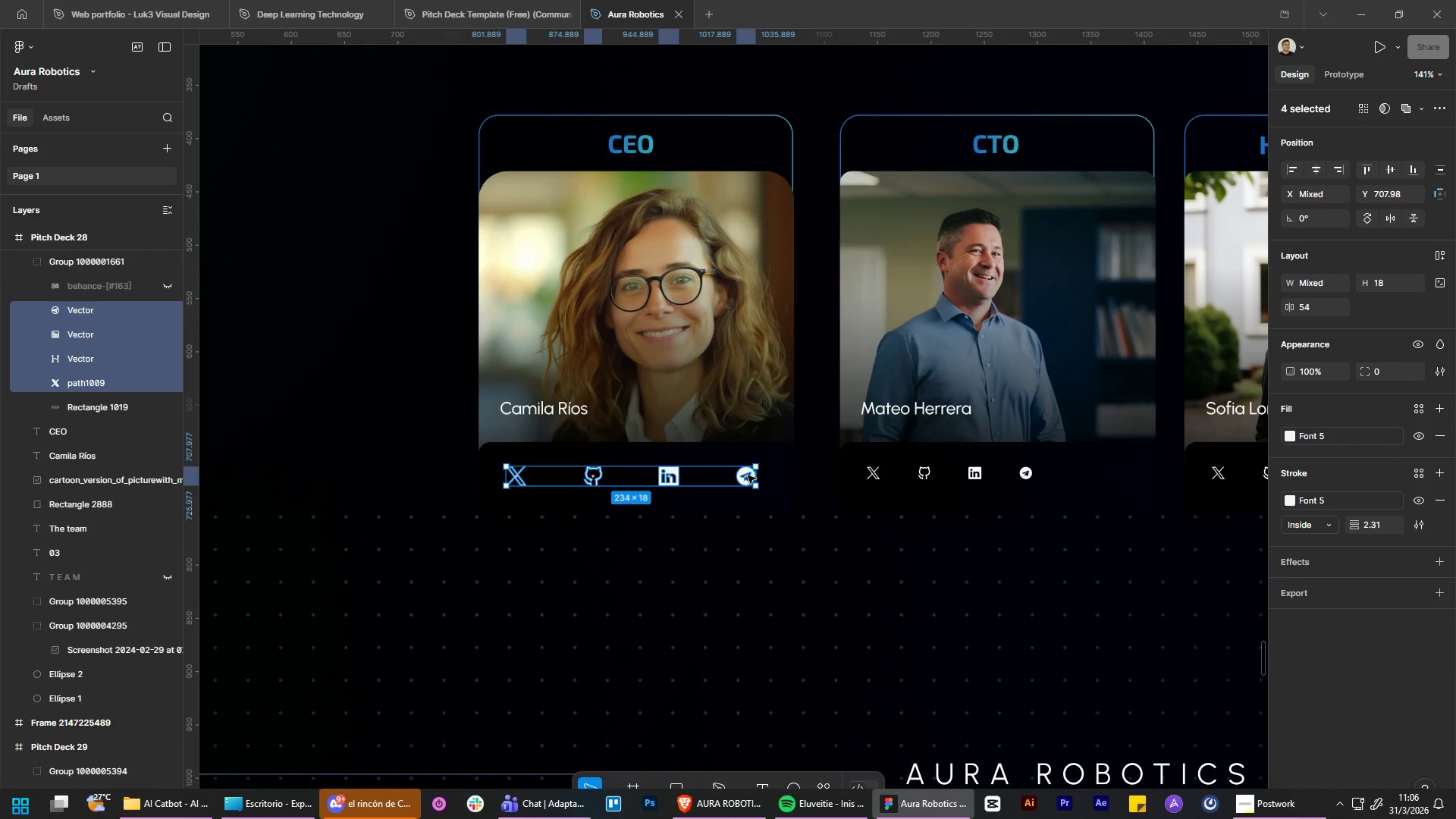 
right_click([748, 475])
 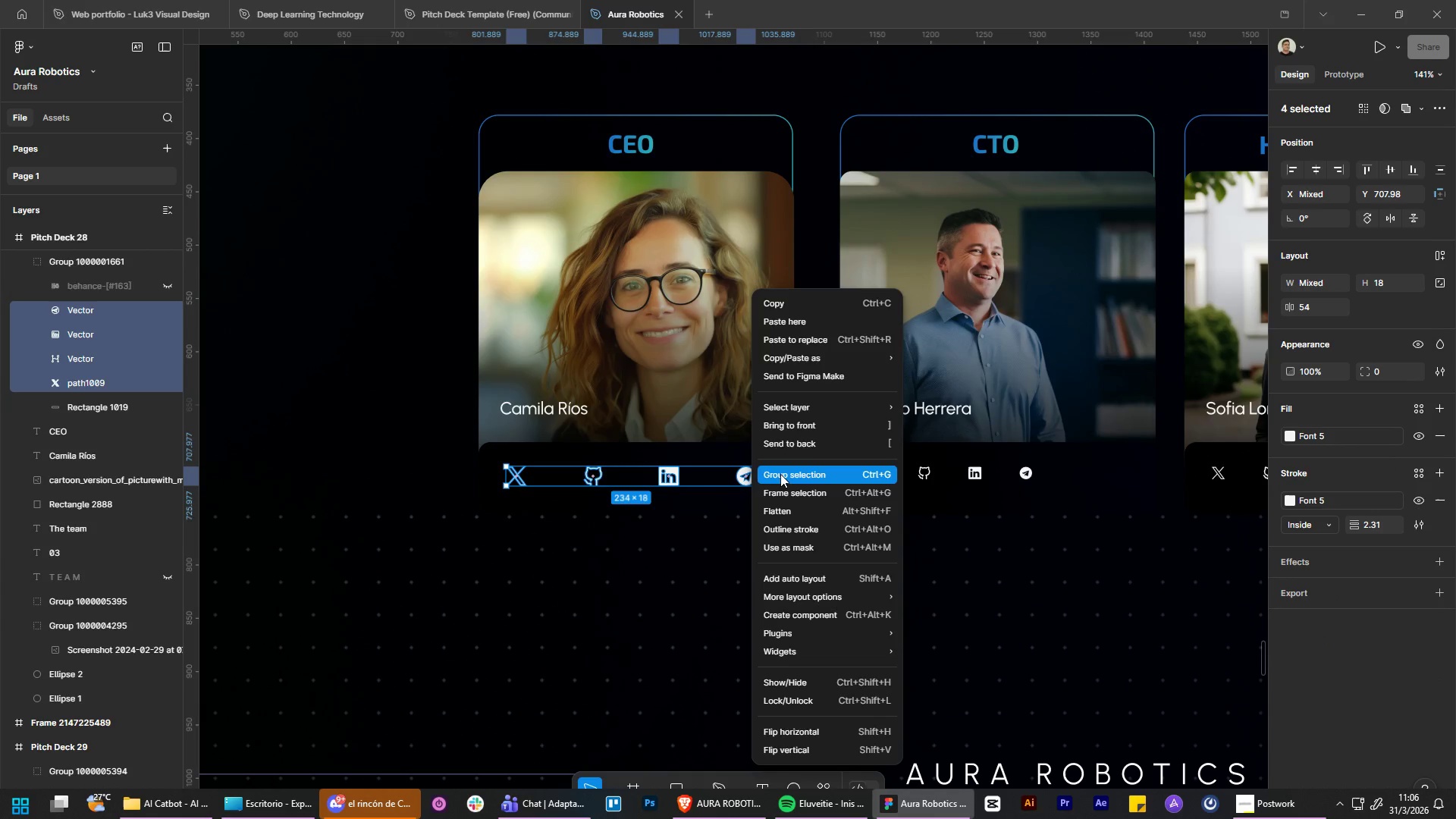 
left_click([780, 474])
 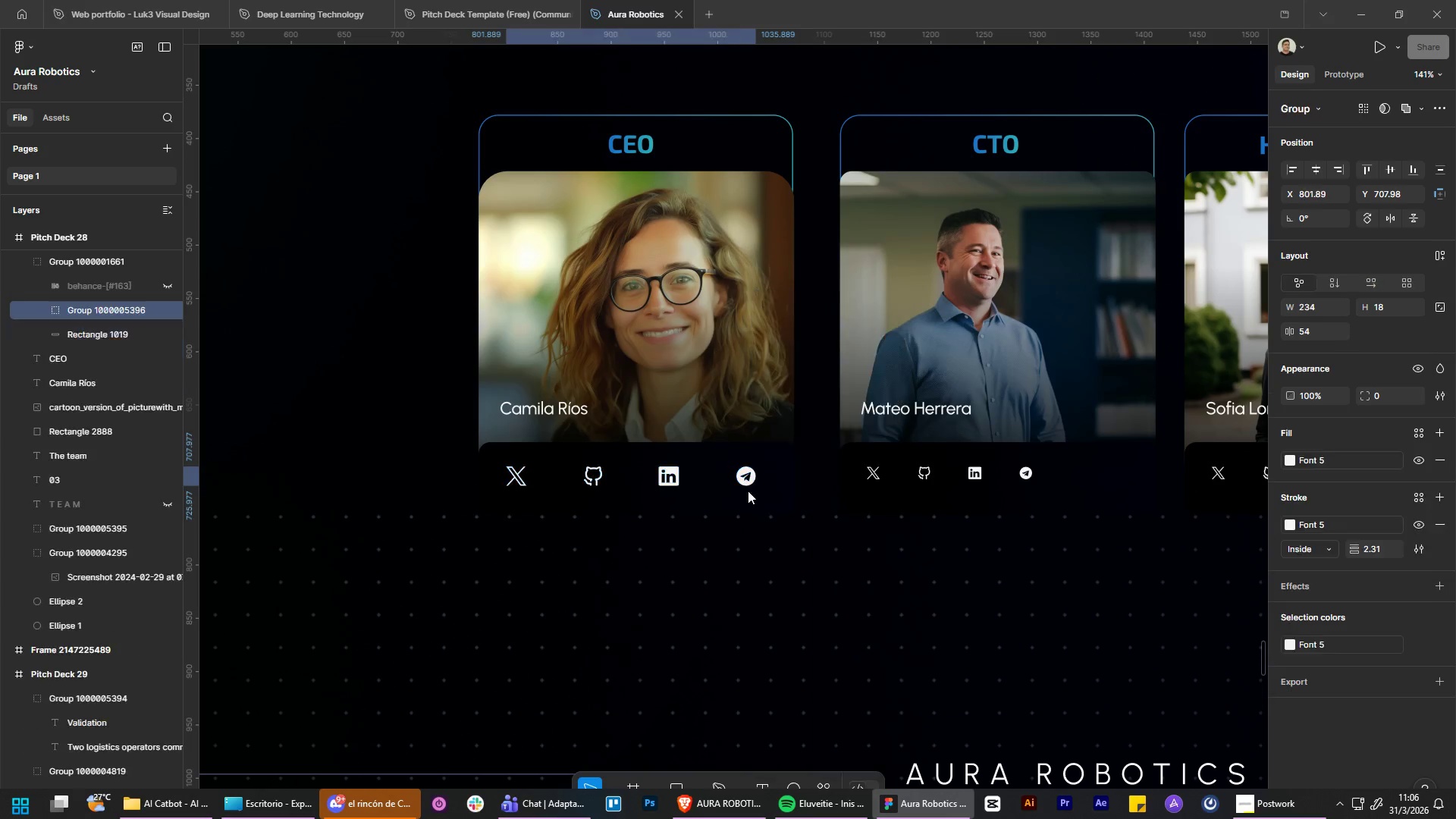 
hold_key(key=ShiftLeft, duration=1.03)
left_click([728, 506])
 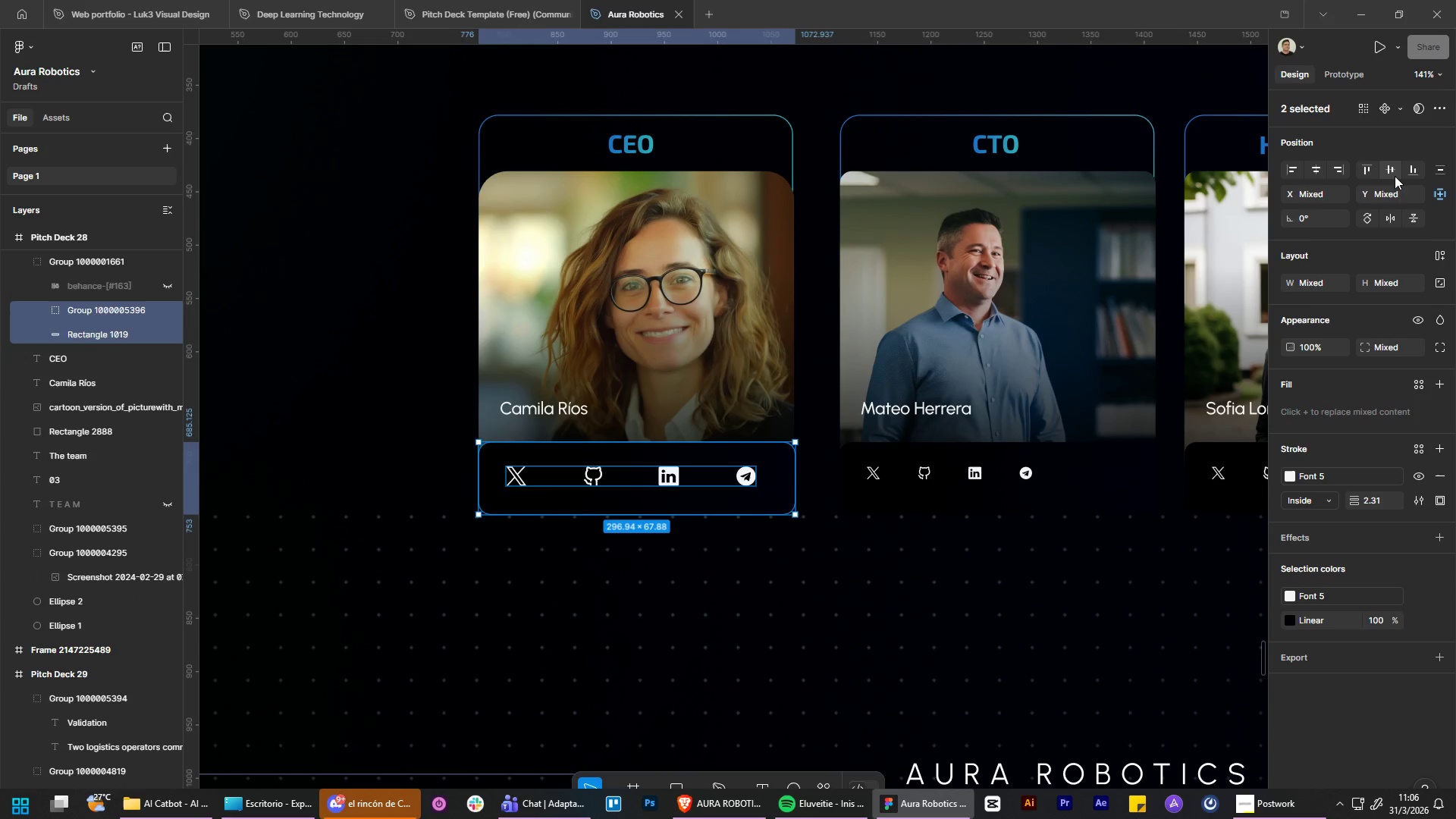 
left_click([1388, 173])
 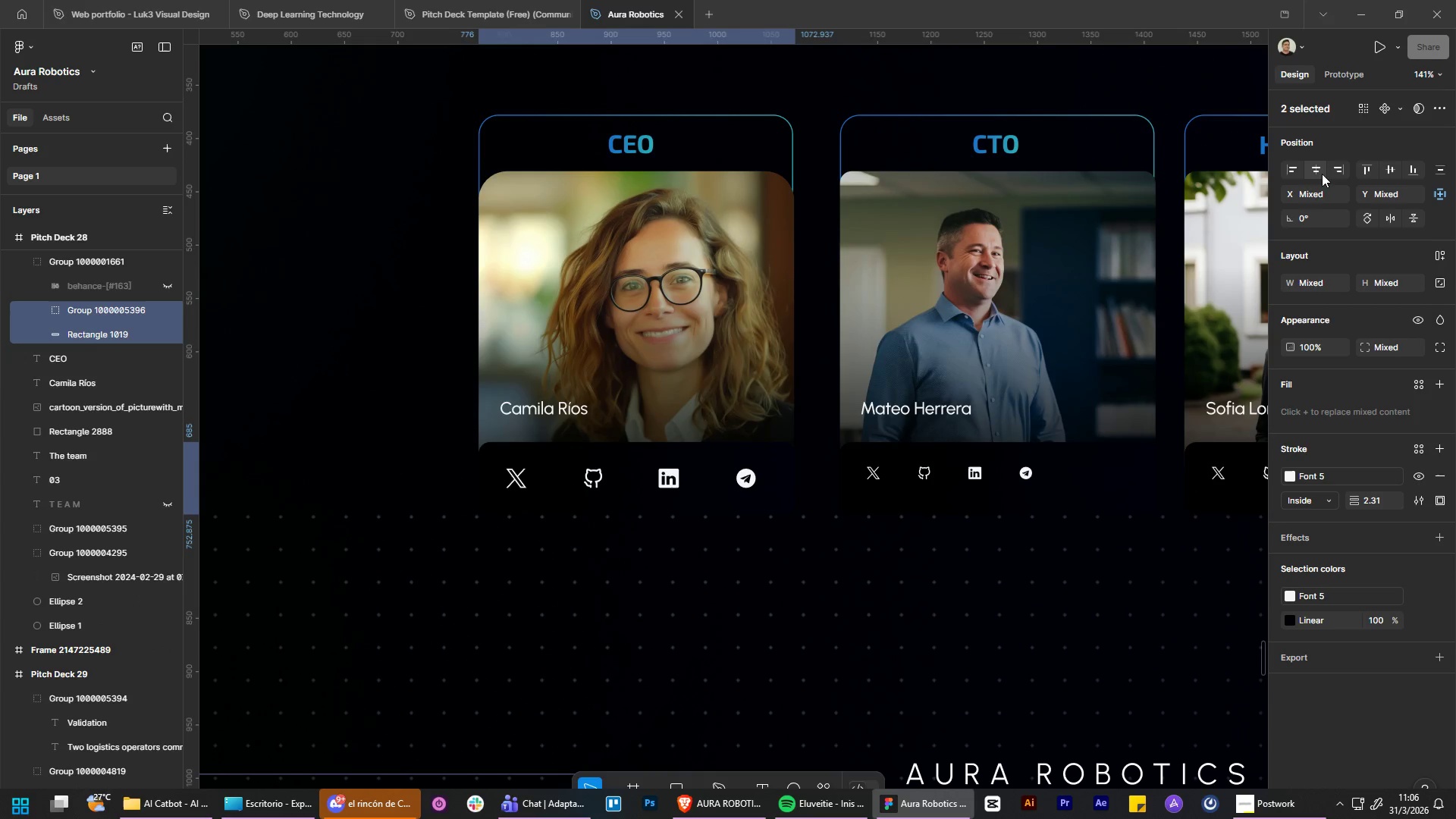 
left_click([1315, 171])
 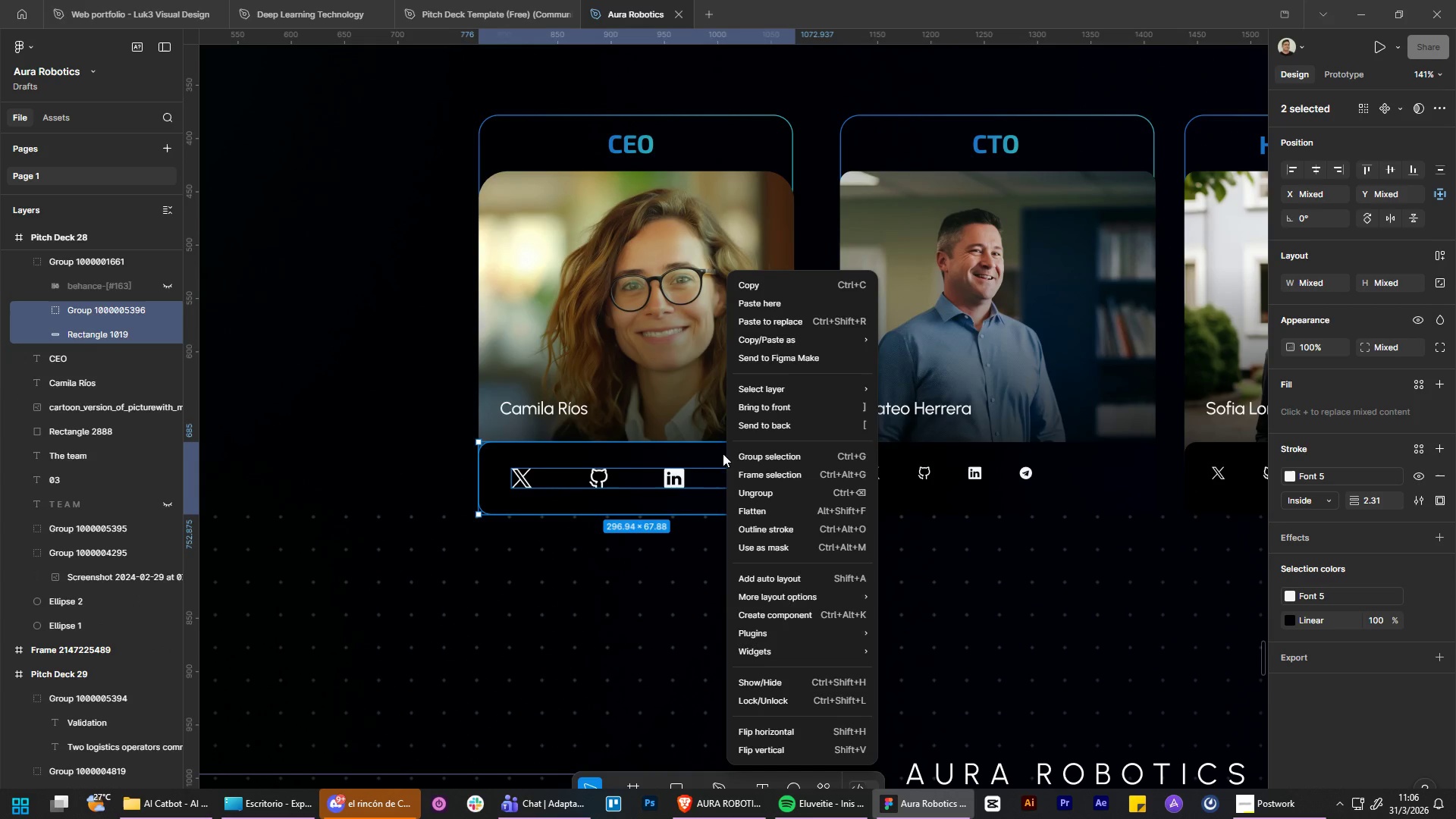 
left_click([764, 449])
 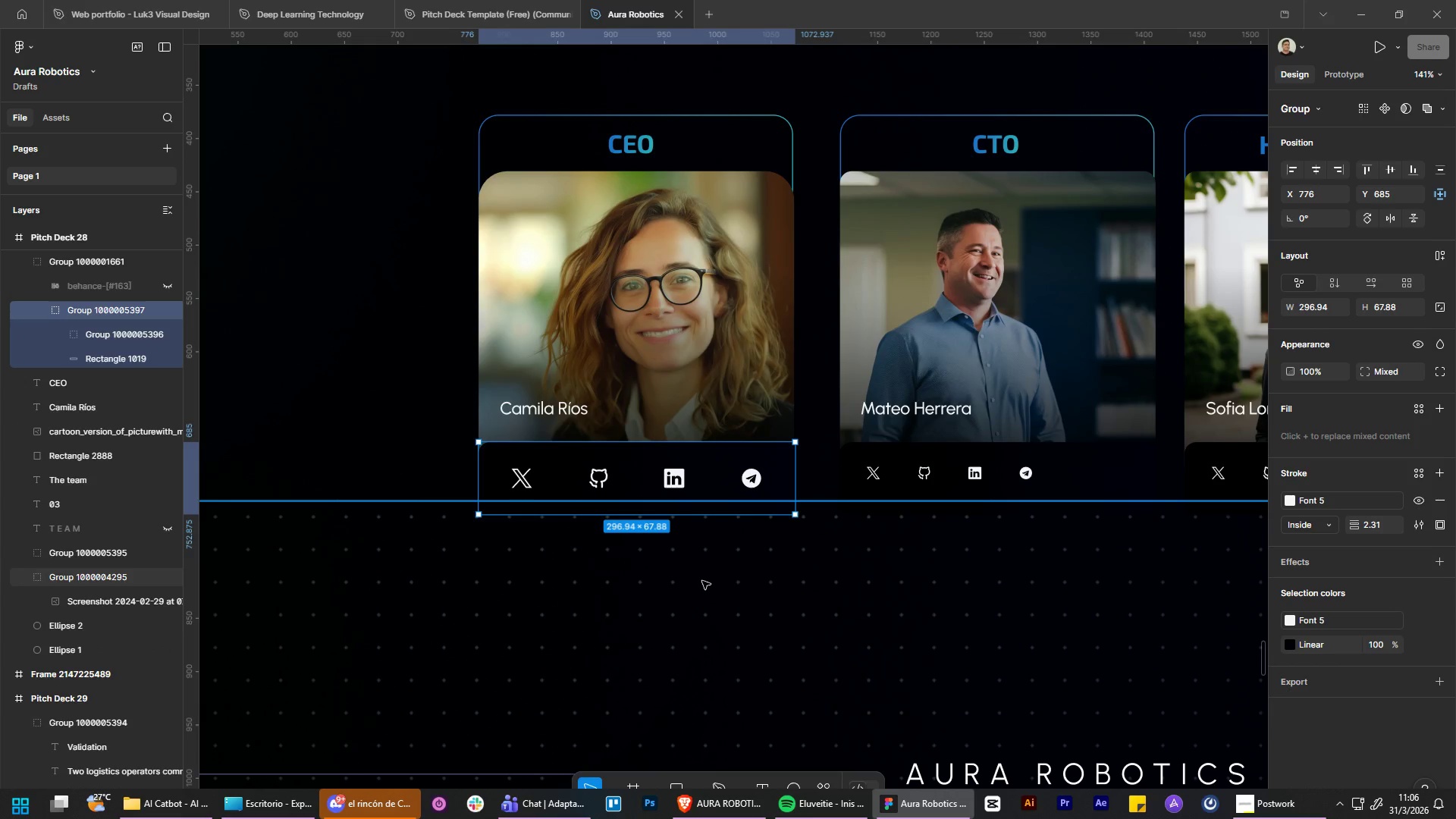 
key(Control+C)
 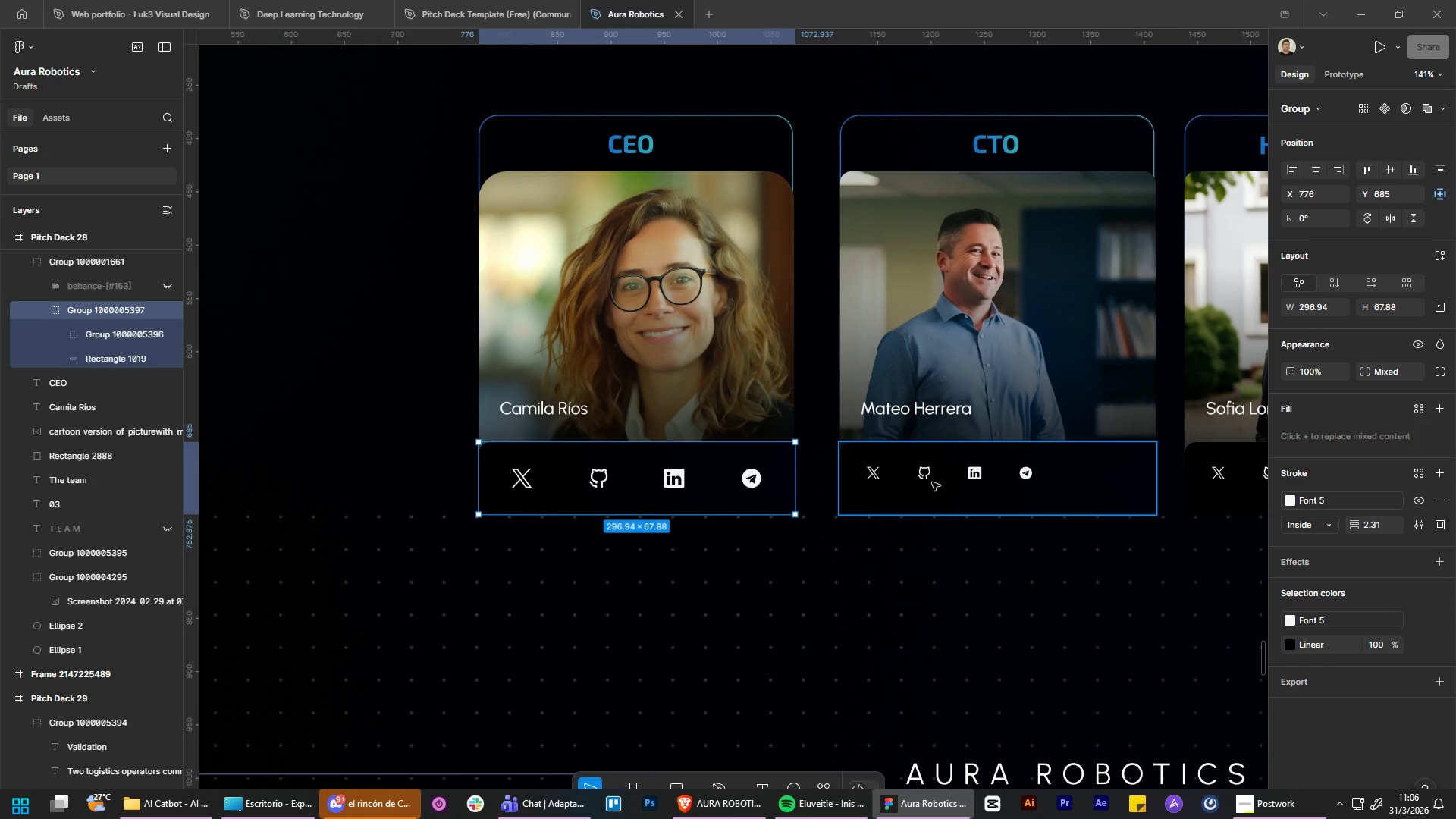 
left_click([932, 482])
 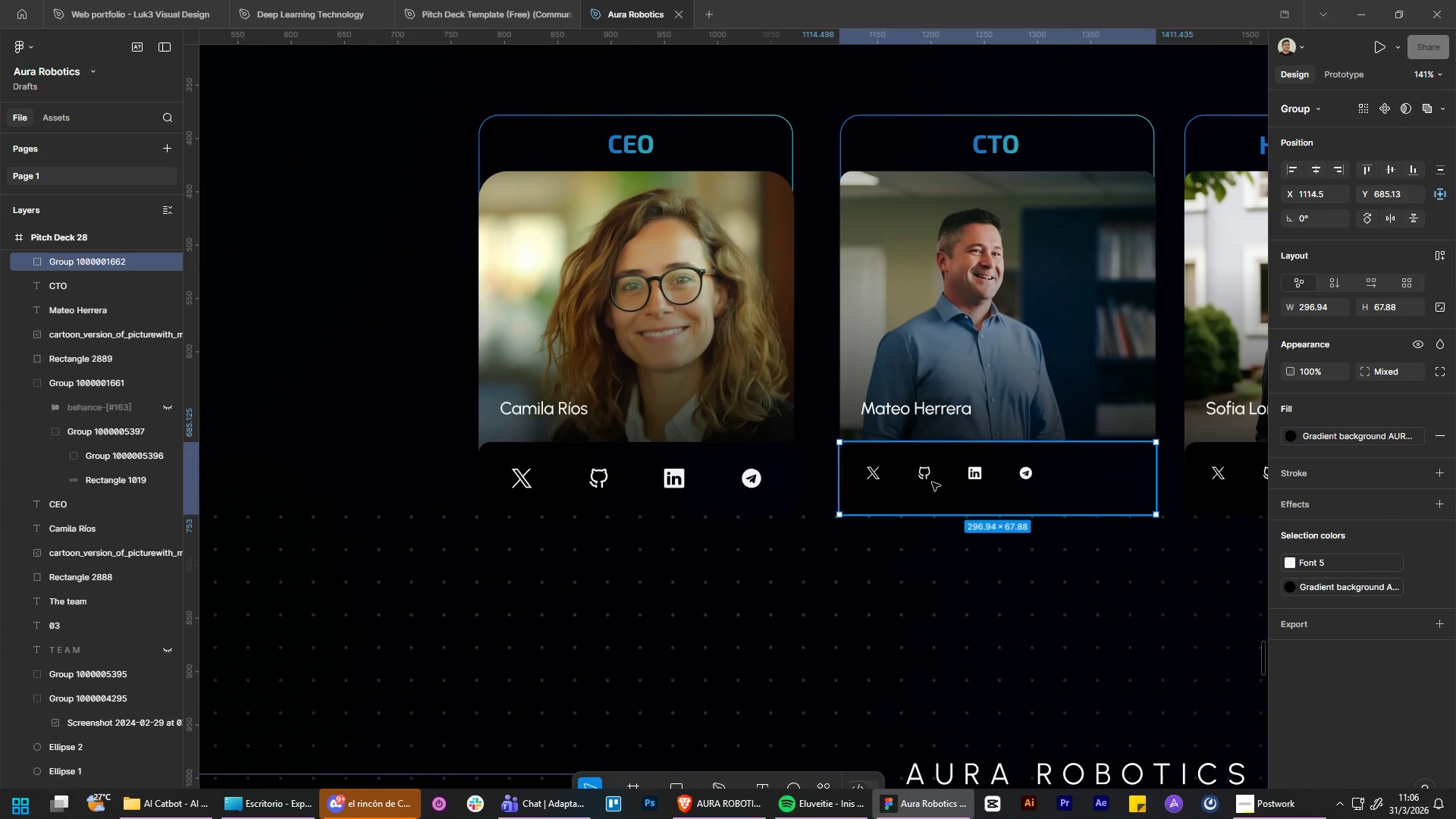 
right_click([932, 482])
 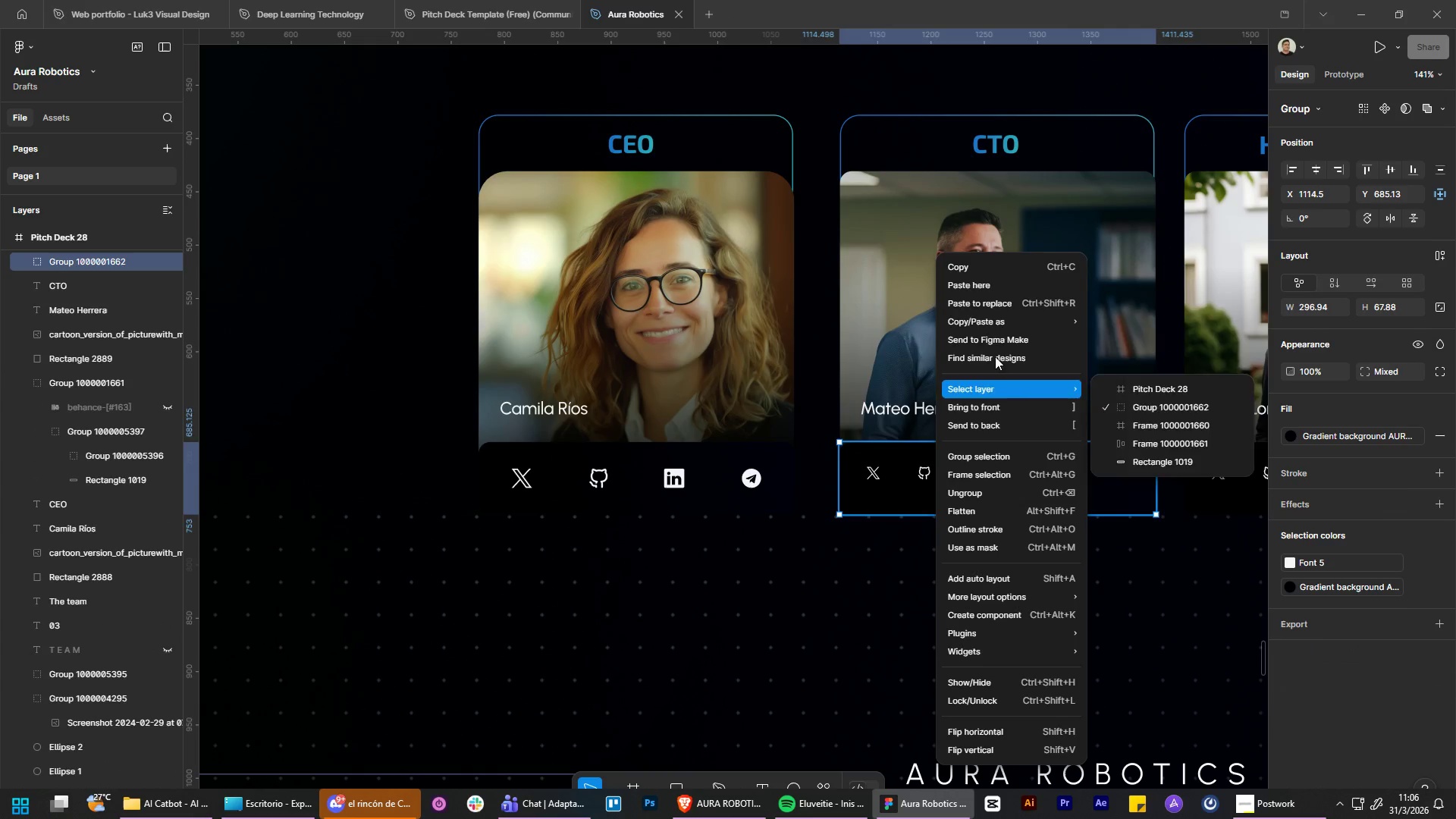 
left_click([999, 308])
 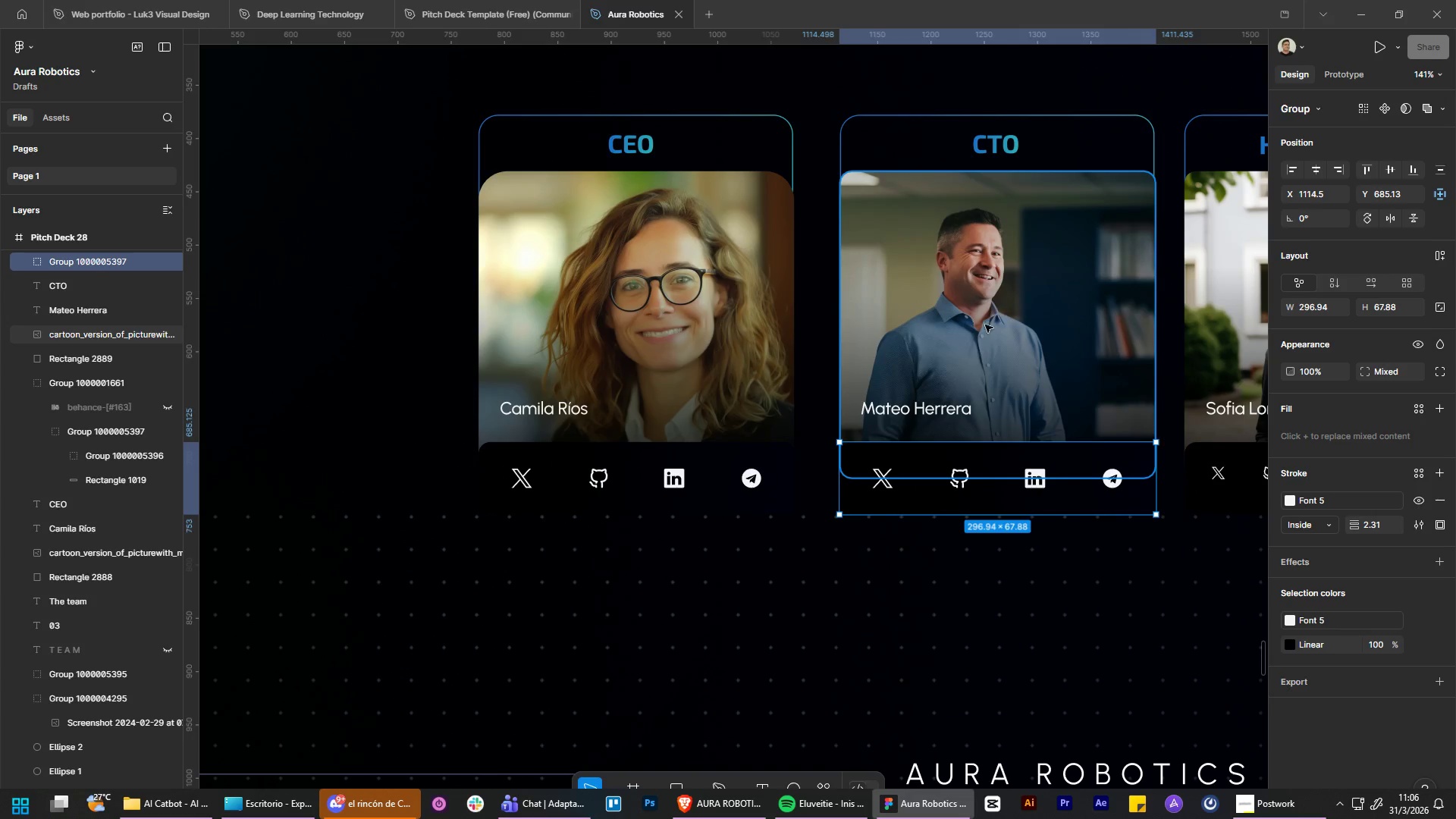 
hold_key(key=ControlLeft, duration=0.72)
hold_key(key=AltLeft, duration=0.67)
scroll: coordinate [750, 424], scroll_direction: down, amount: 4.0
 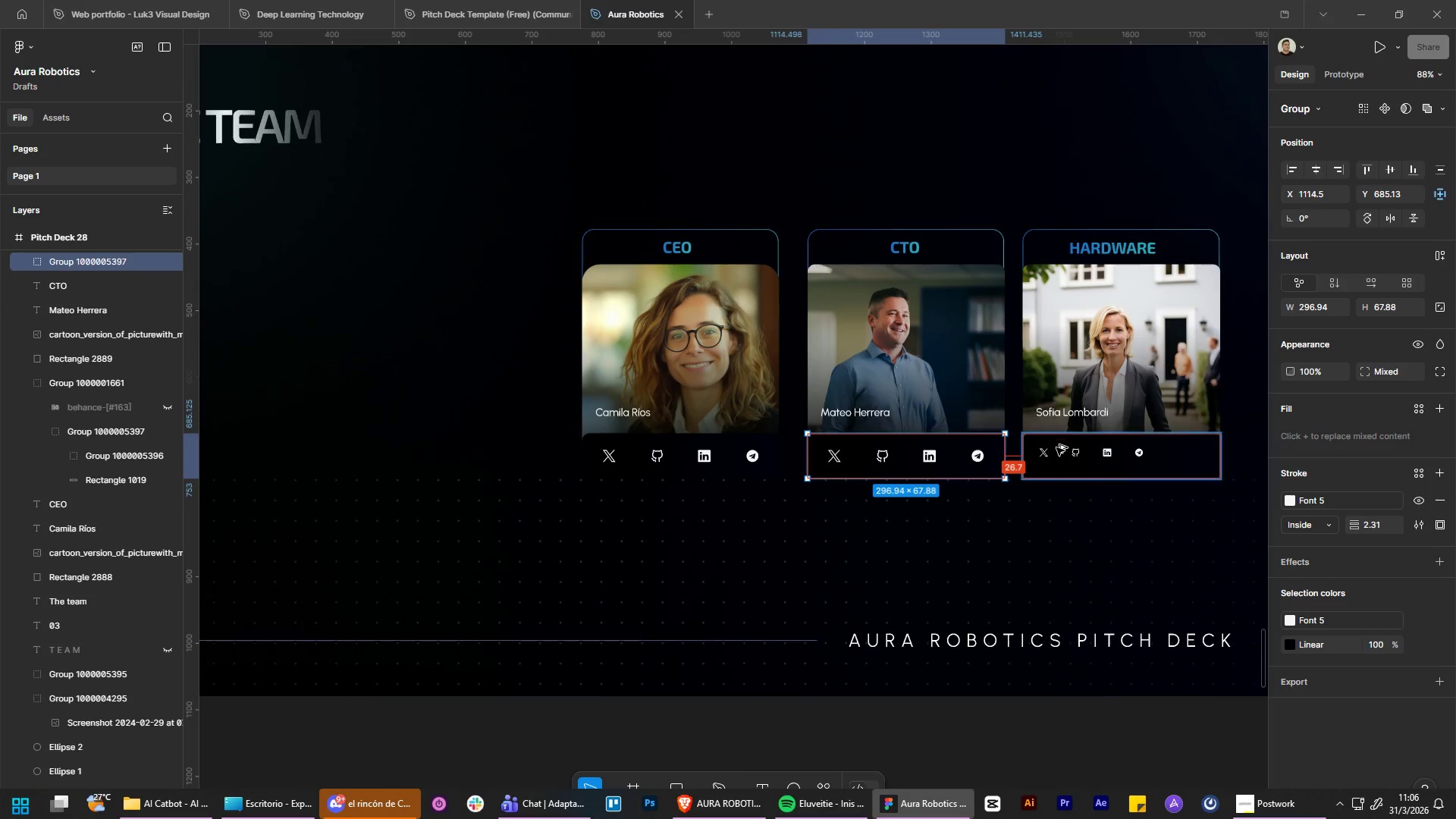 
left_click([1056, 447])
 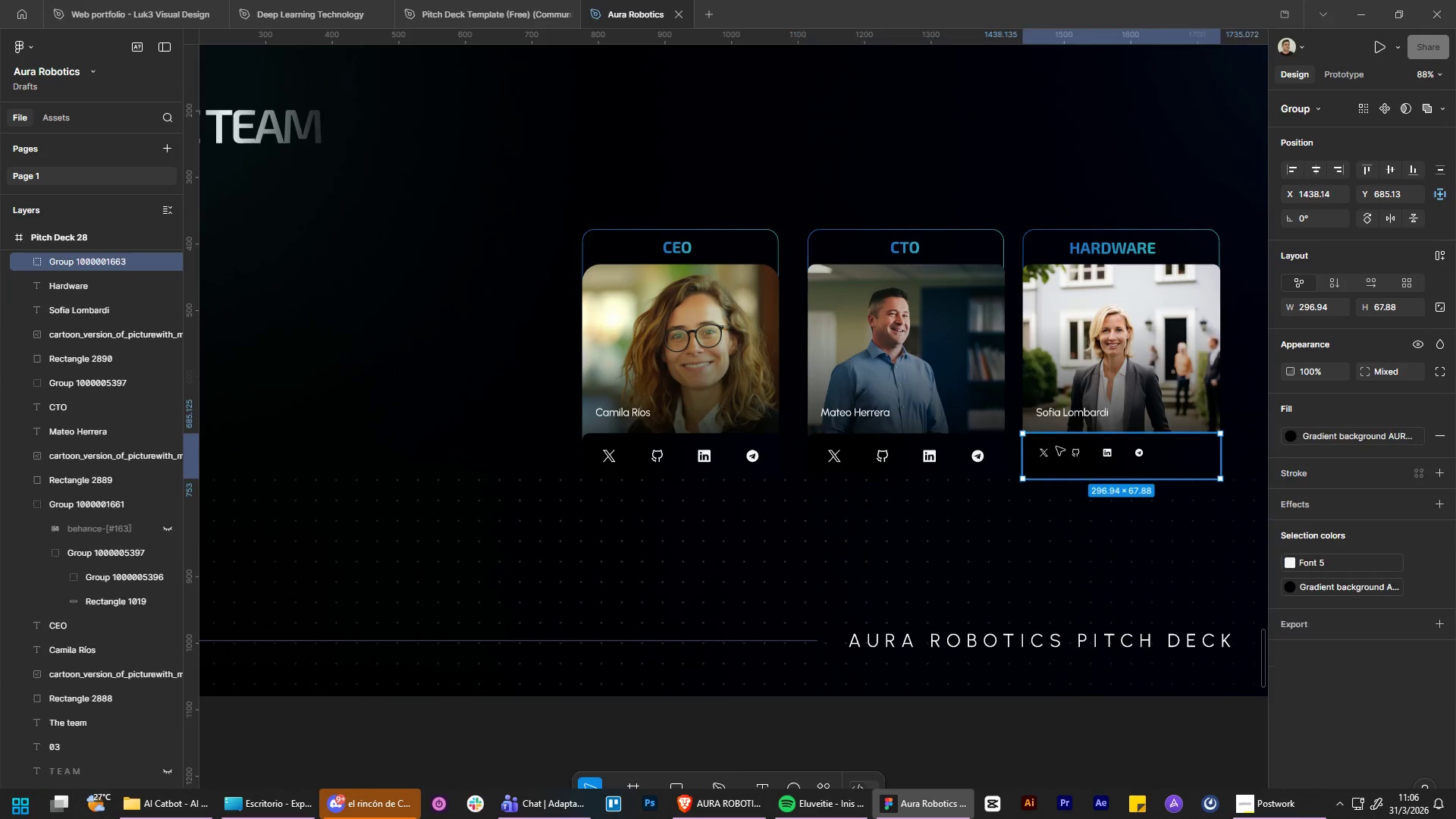 
right_click([1056, 447])
 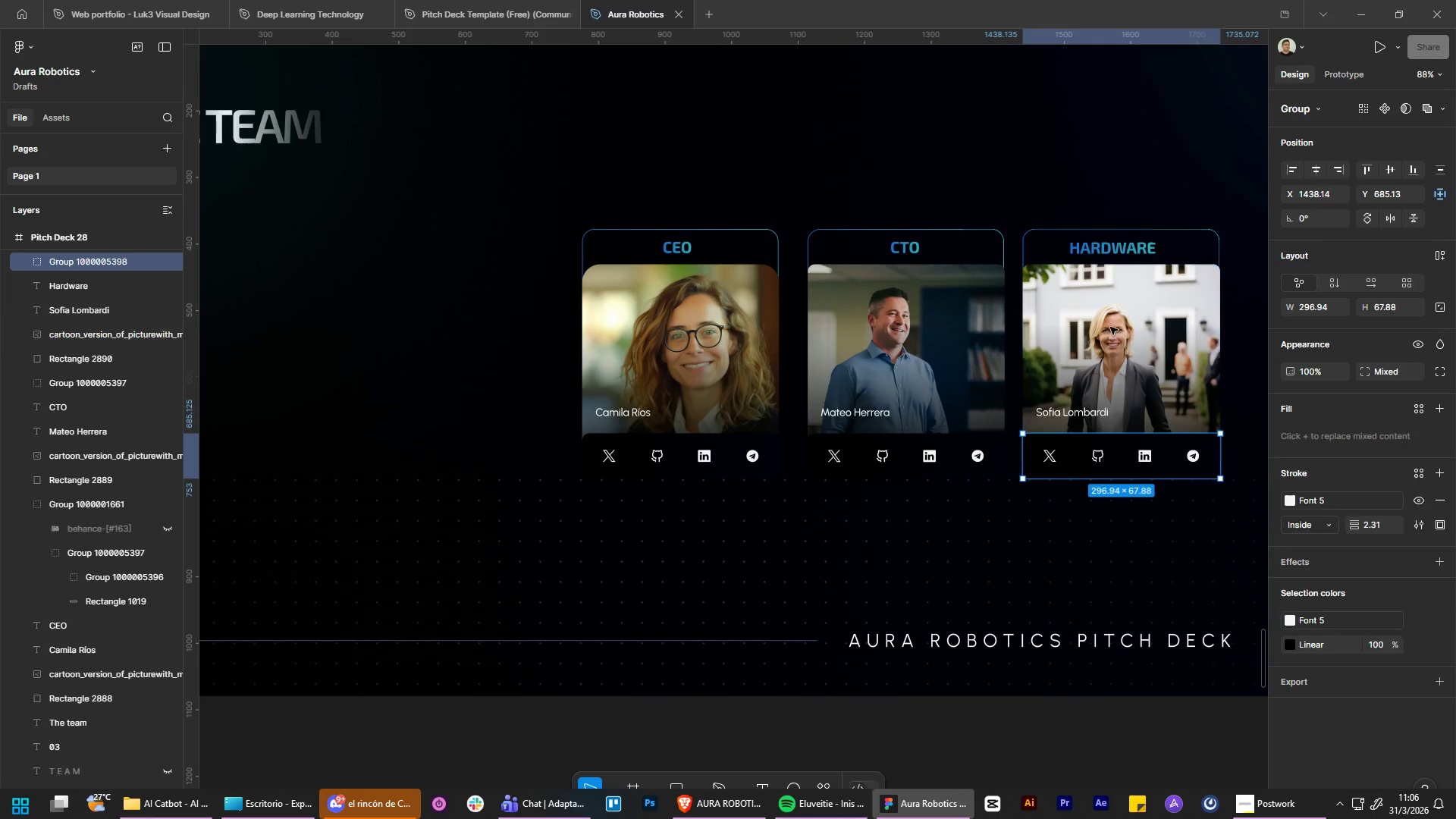 
hold_key(key=ControlLeft, duration=0.34)
 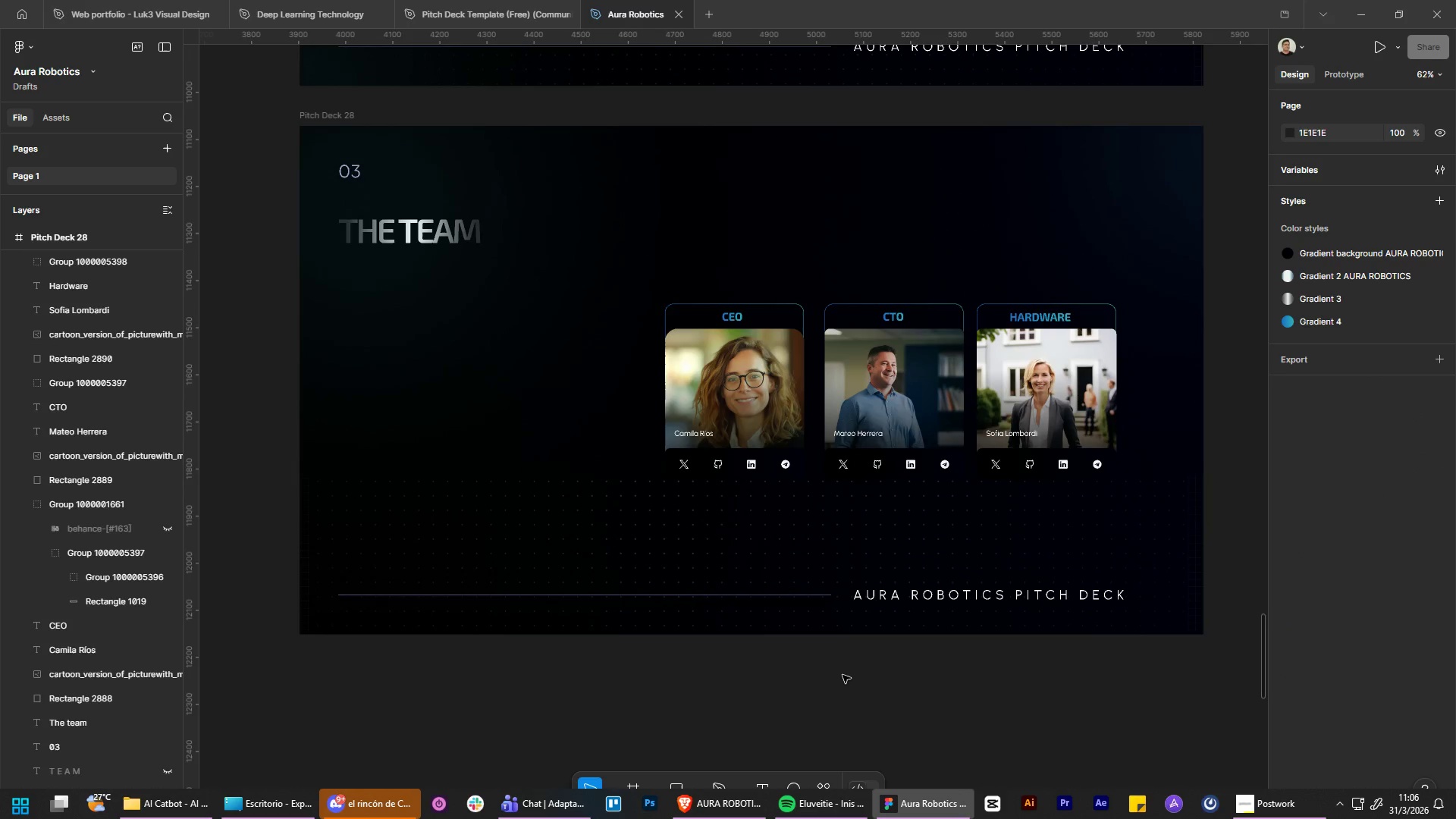 
hold_key(key=AltLeft, duration=0.33)
 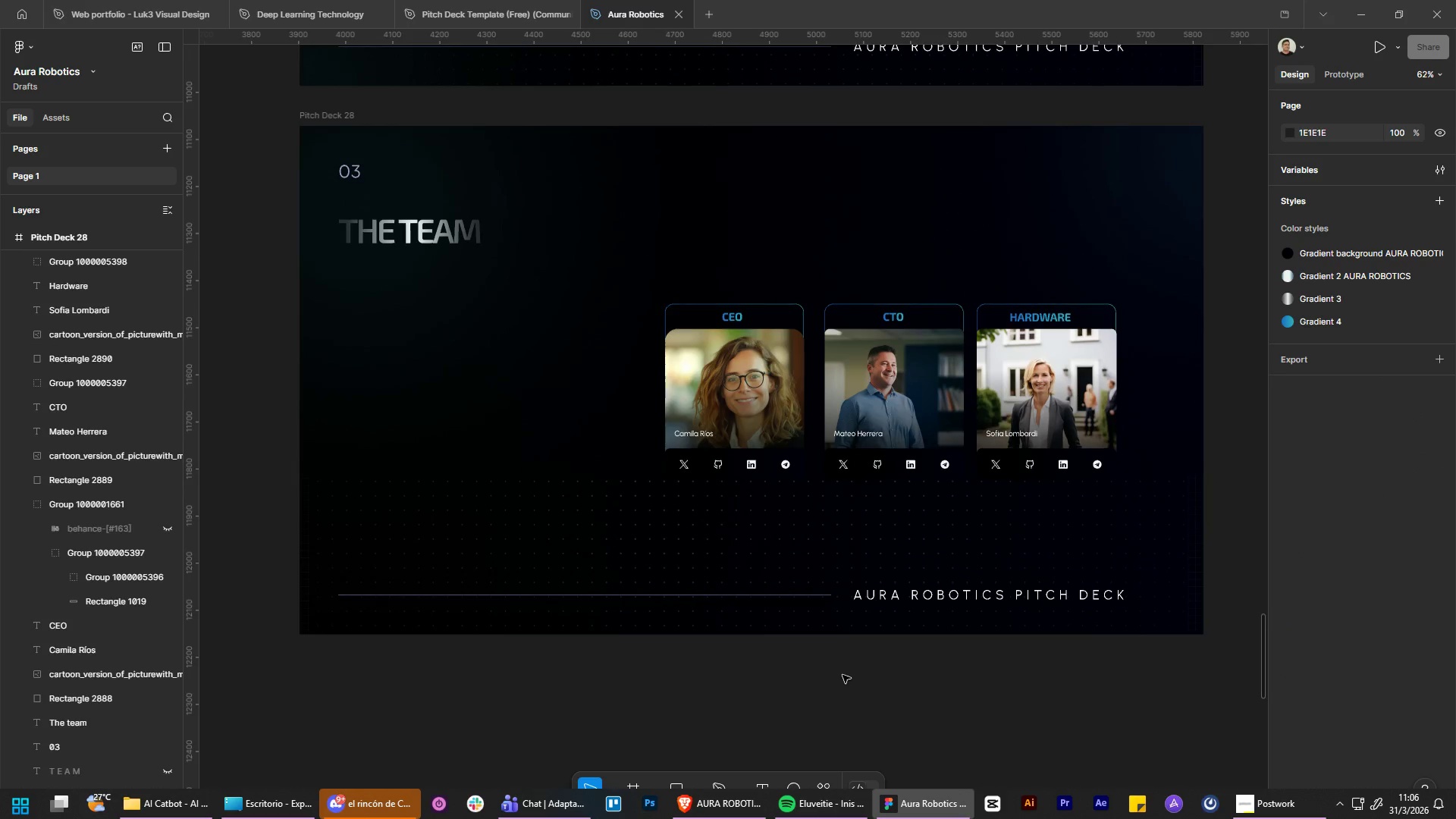 
left_click([843, 675])
 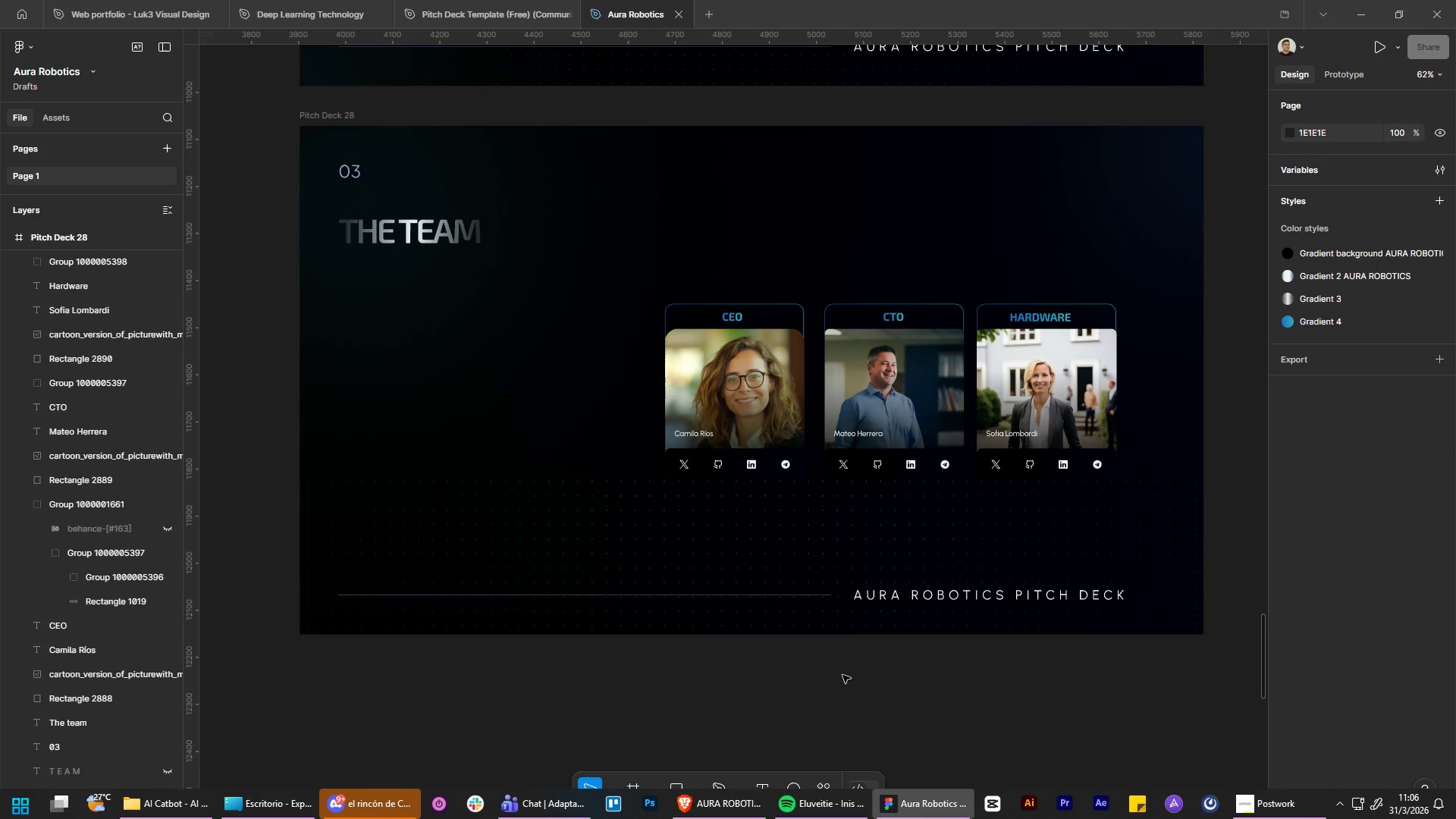 
scroll: coordinate [857, 506], scroll_direction: down, amount: 4.0
 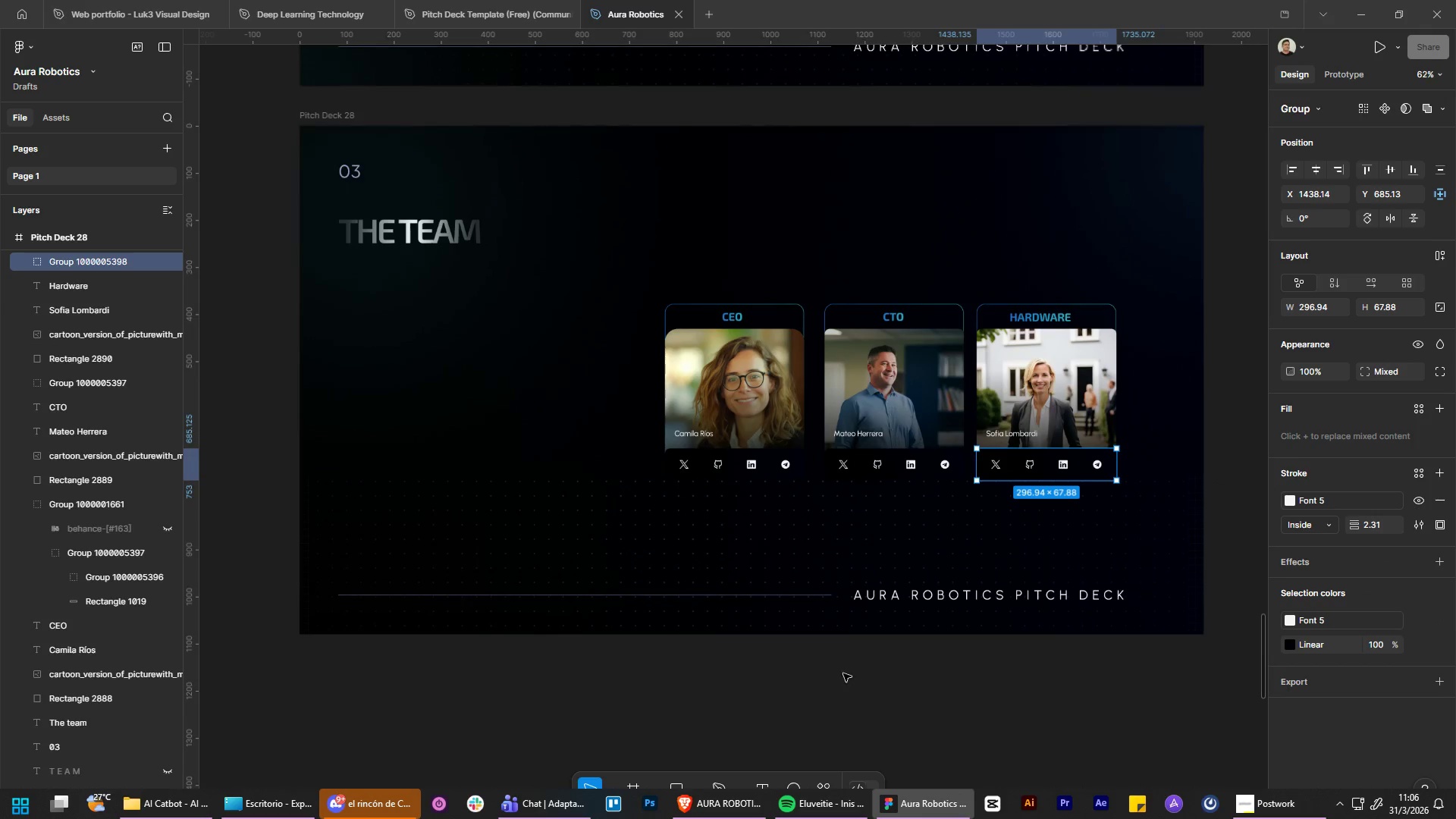 
hold_key(key=ControlLeft, duration=1.56)
hold_key(key=AltLeft, duration=1.5)
scroll: coordinate [843, 675], scroll_direction: down, amount: 4.0
 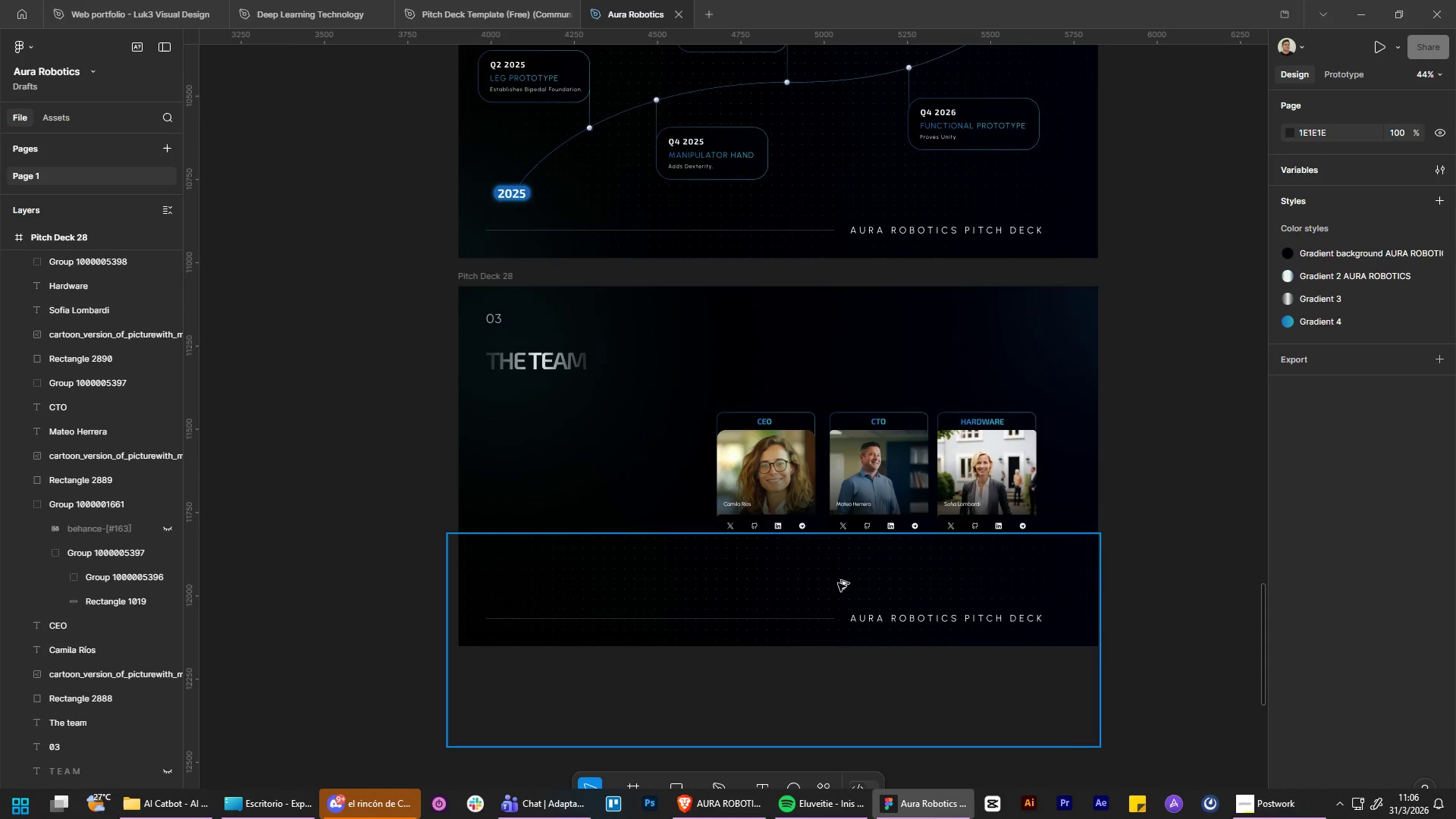 
scroll: coordinate [871, 545], scroll_direction: up, amount: 3.0
 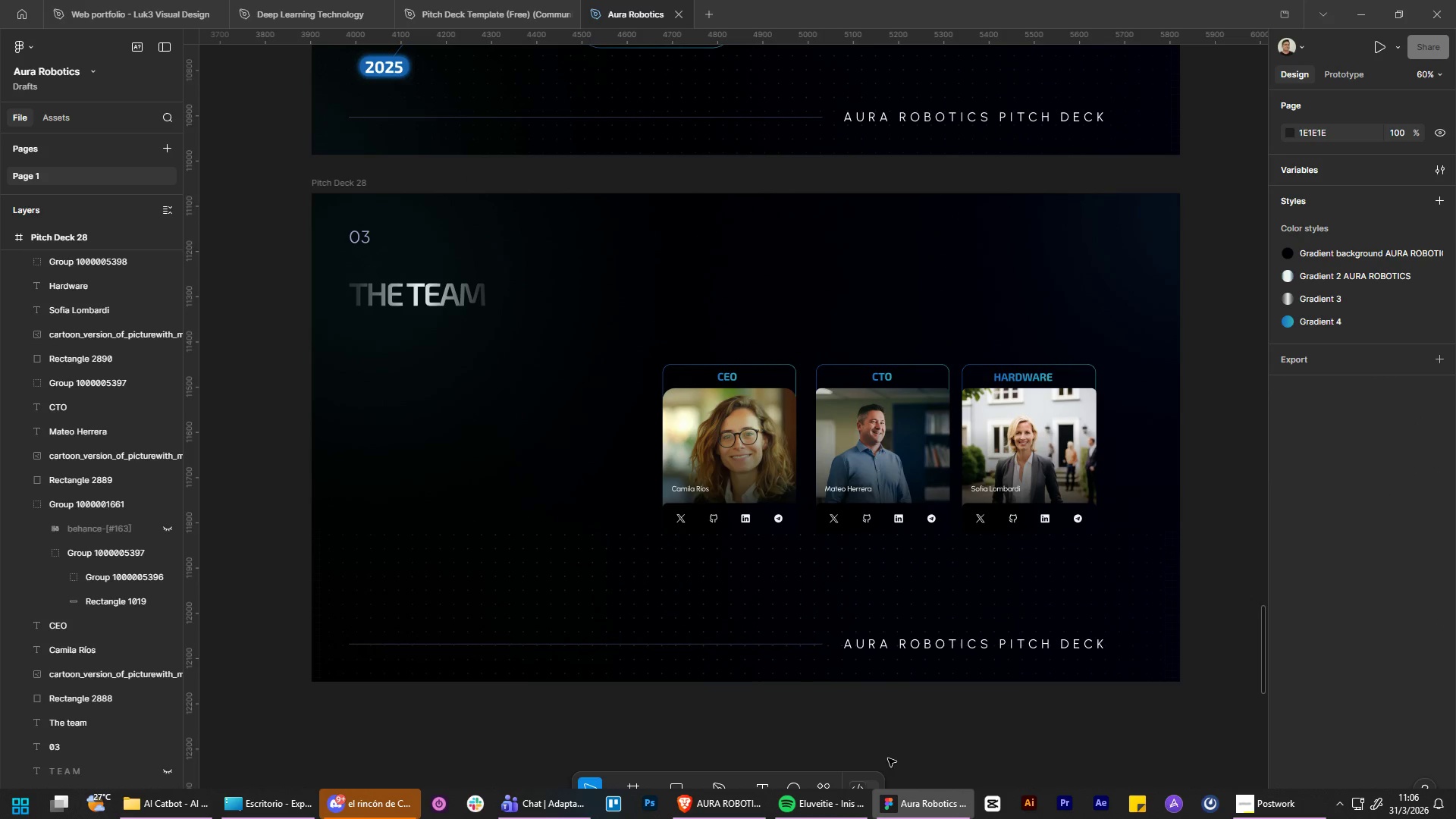 
hold_key(key=ControlLeft, duration=3.02)
hold_key(key=AltLeft, duration=1.52)
scroll: coordinate [799, 654], scroll_direction: down, amount: 5.0
 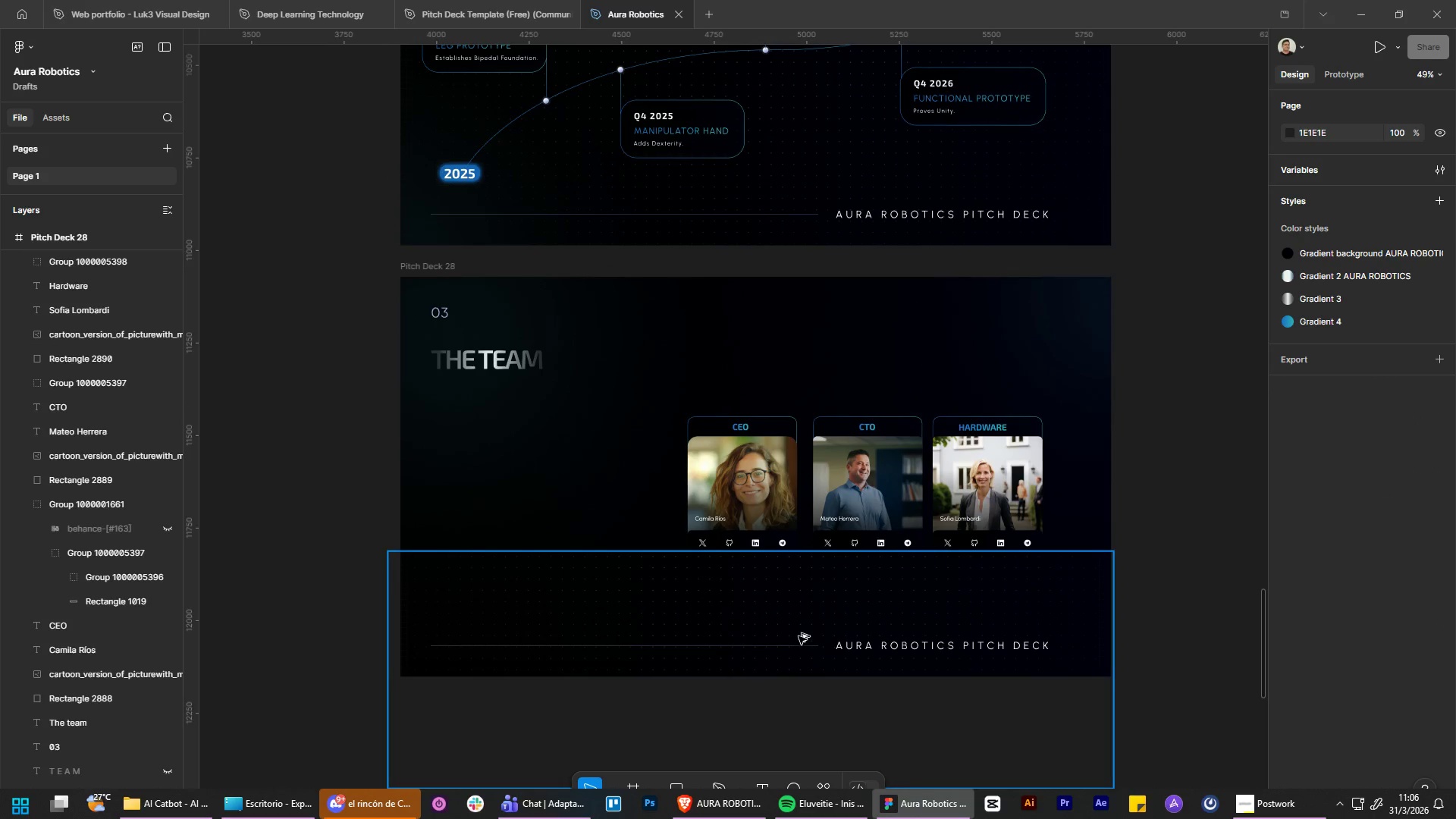 
hold_key(key=AltLeft, duration=1.5)
scroll: coordinate [680, 558], scroll_direction: up, amount: 3.0
 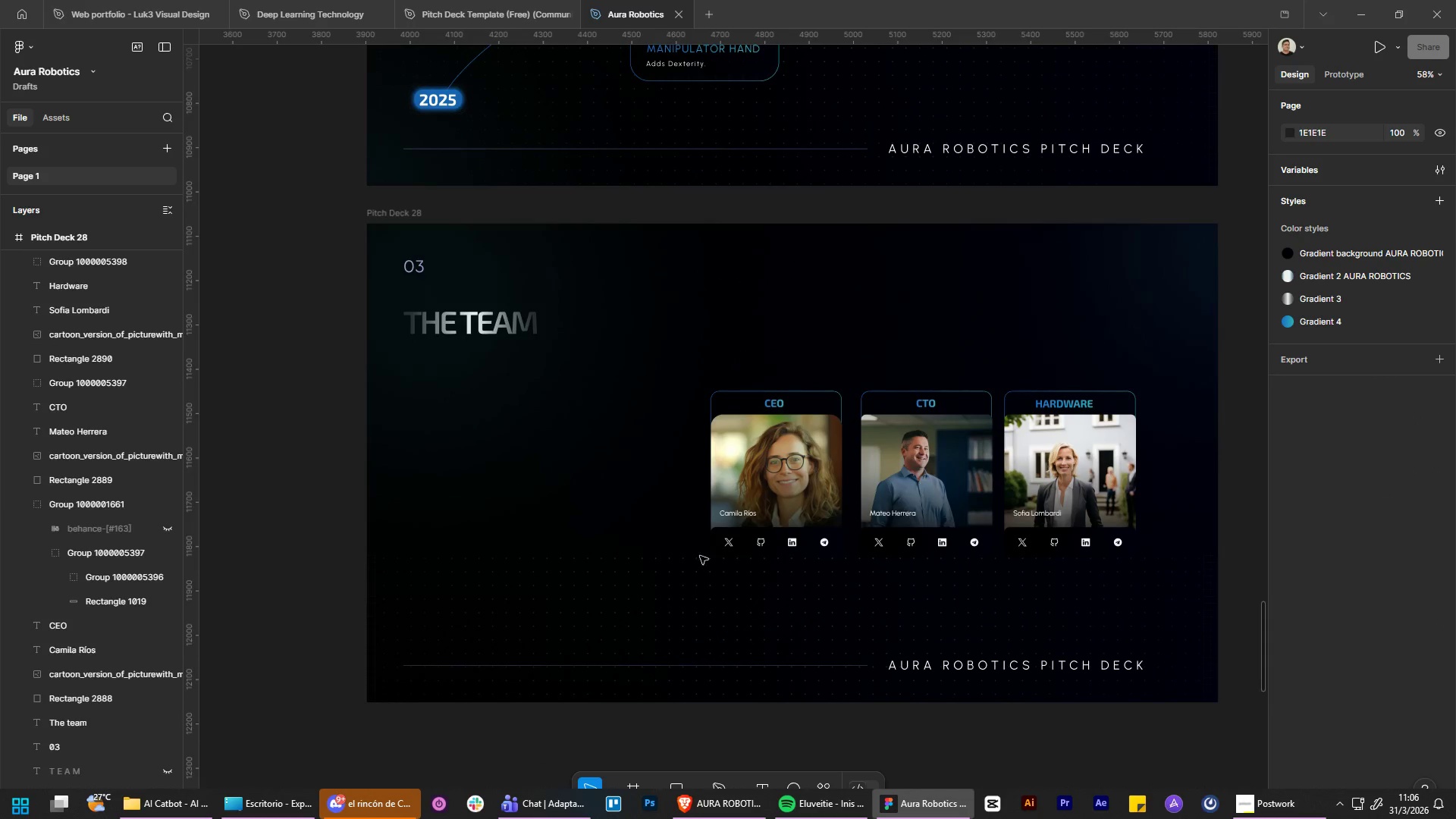 
hold_key(key=ControlLeft, duration=0.62)
hold_key(key=AltLeft, duration=0.61)
scroll: coordinate [1209, 463], scroll_direction: up, amount: 5.0
 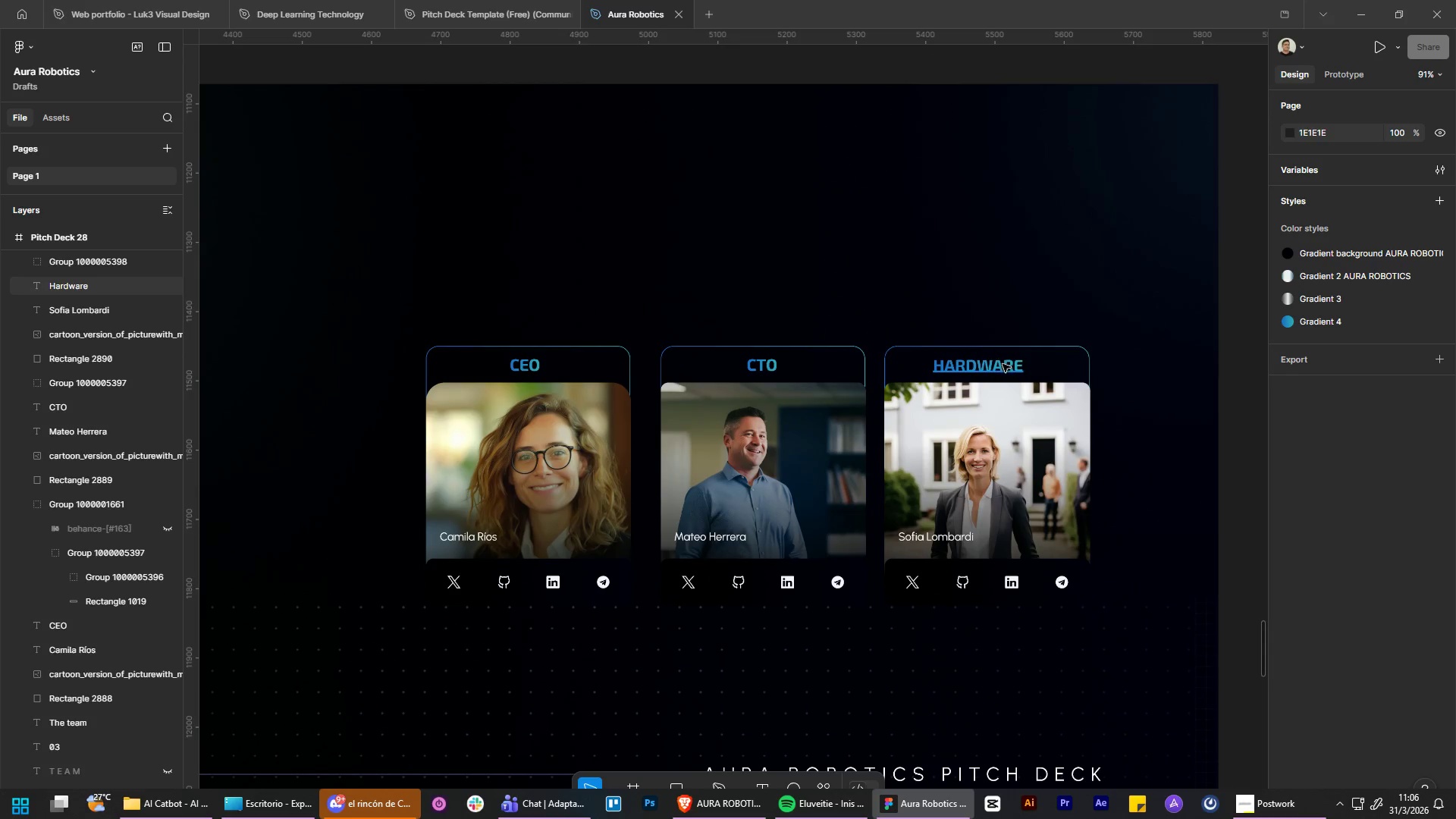 
left_click([998, 368])
 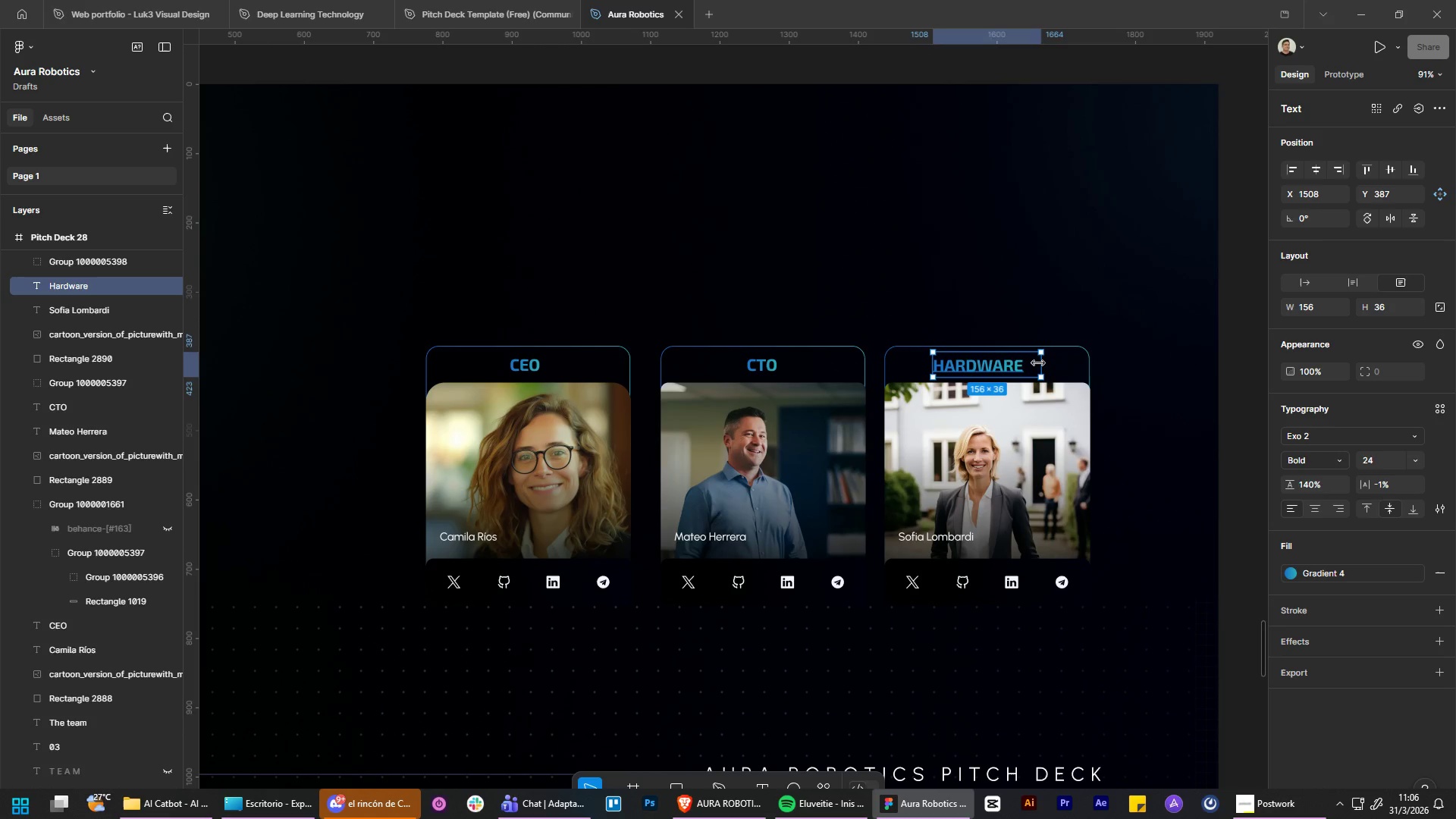 
left_click_drag(start_coordinate=[1040, 363], to_coordinate=[1025, 359])
 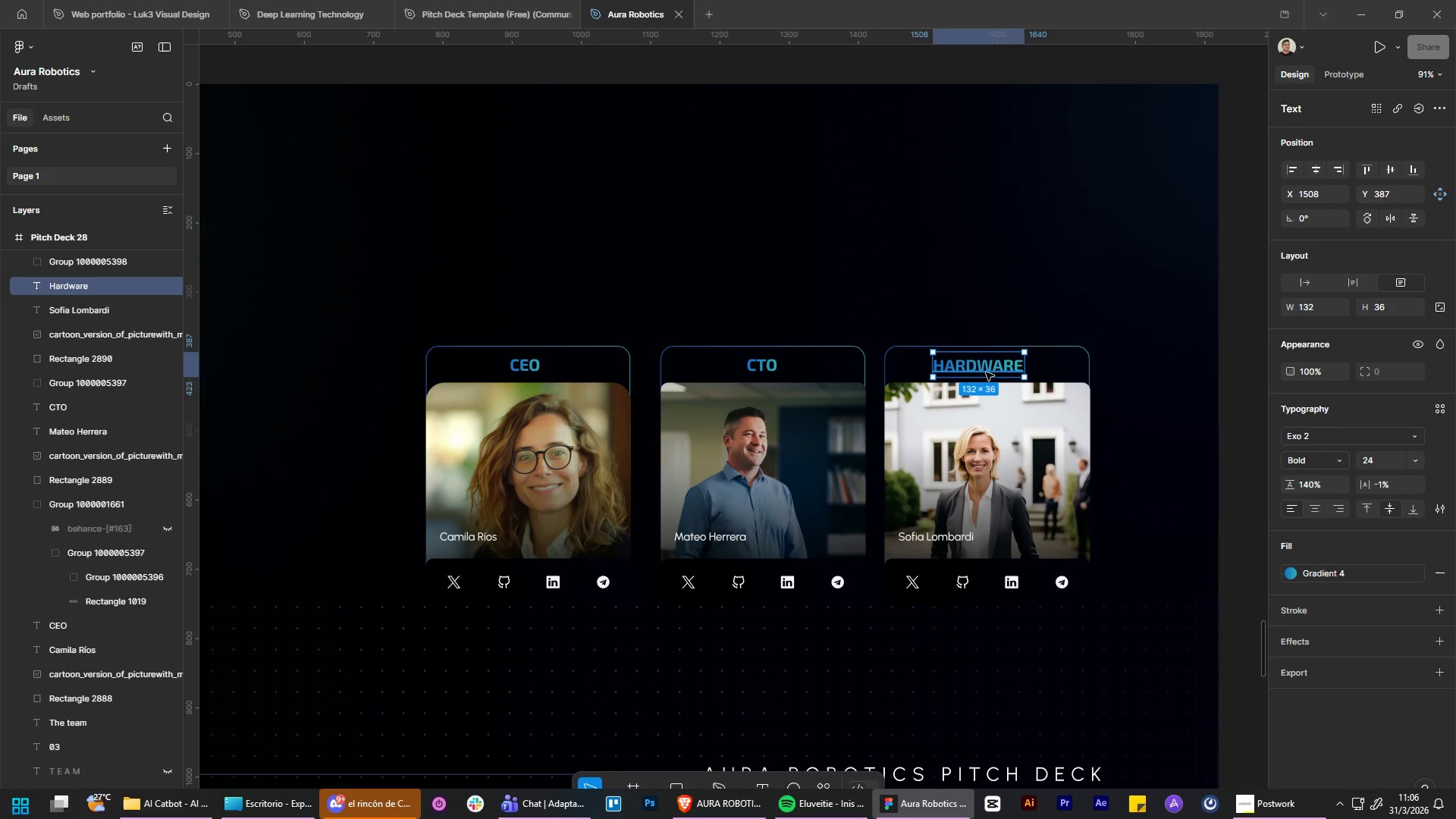 
left_click_drag(start_coordinate=[986, 372], to_coordinate=[992, 372])
 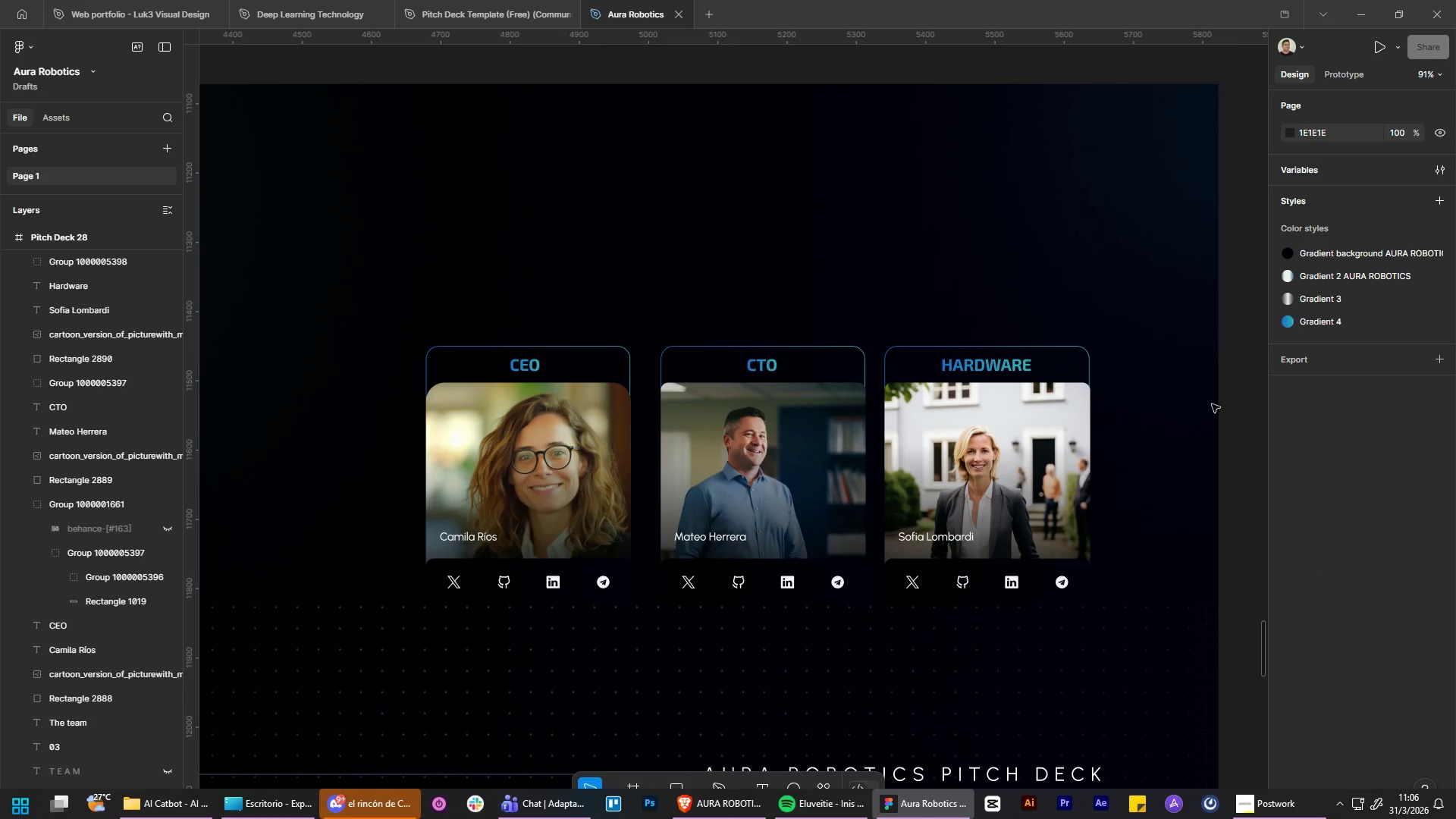 
hold_key(key=ControlLeft, duration=1.83)
 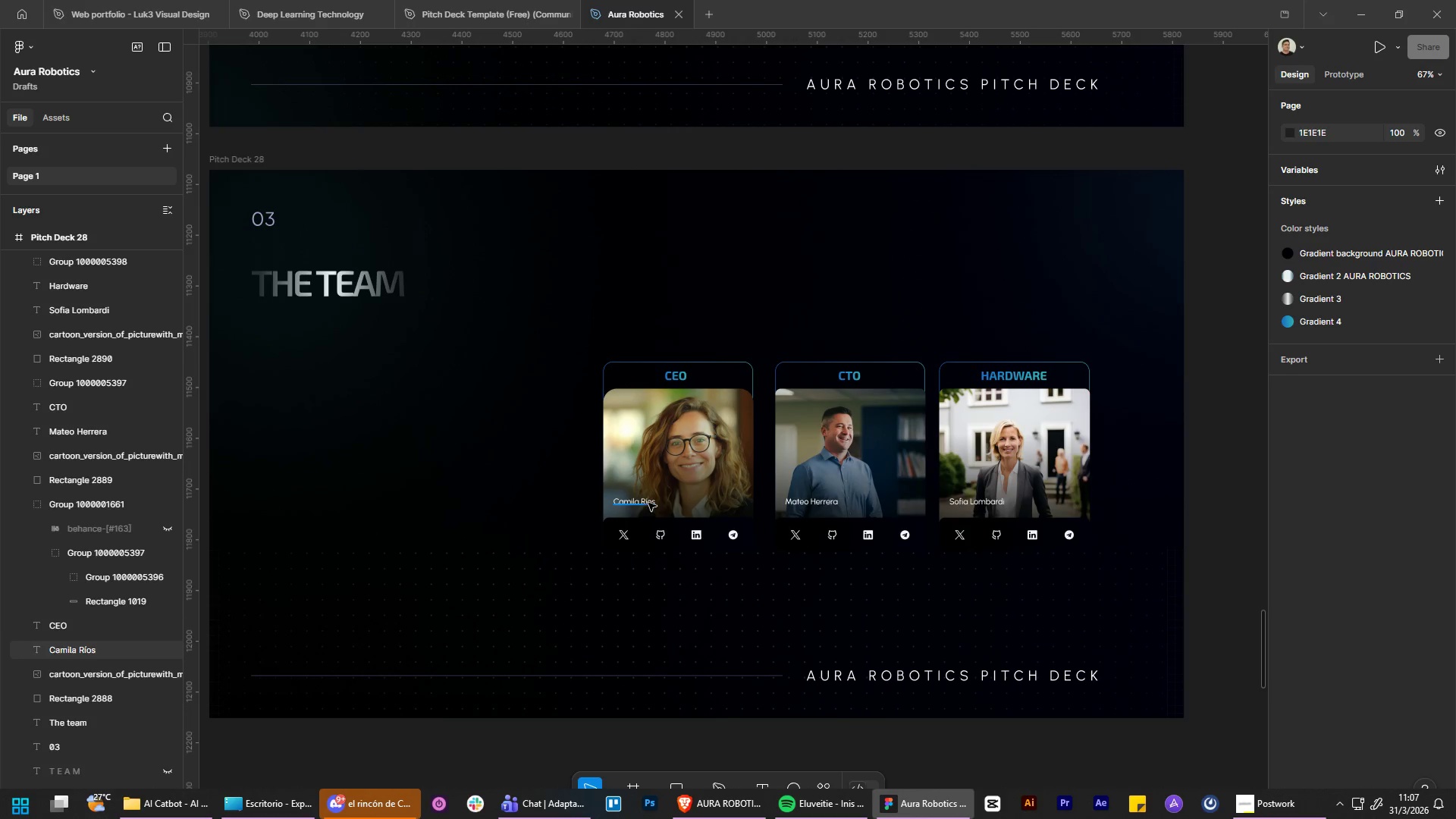 
hold_key(key=AltLeft, duration=1.52)
 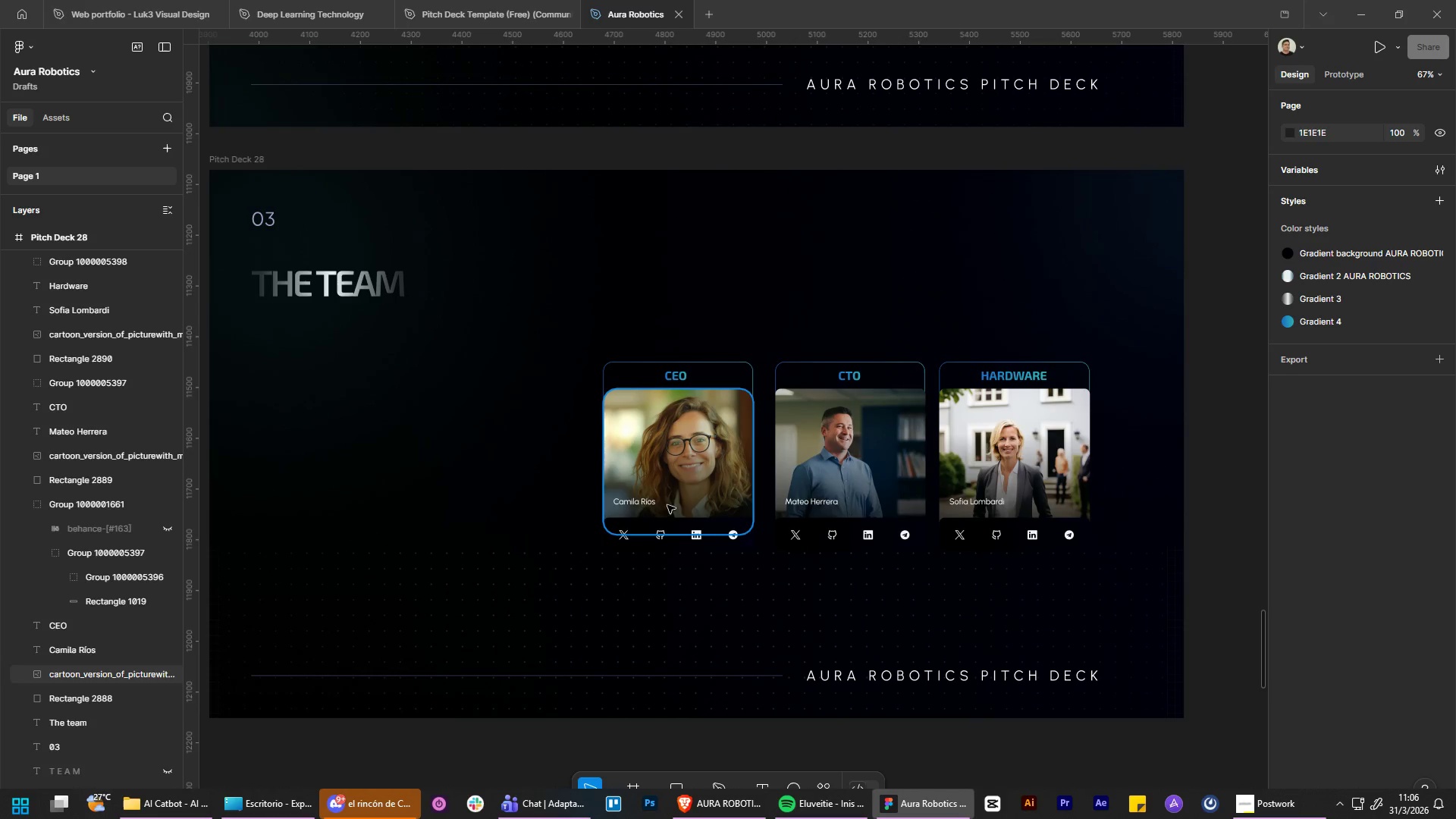 
scroll: coordinate [1212, 404], scroll_direction: up, amount: 1.0
 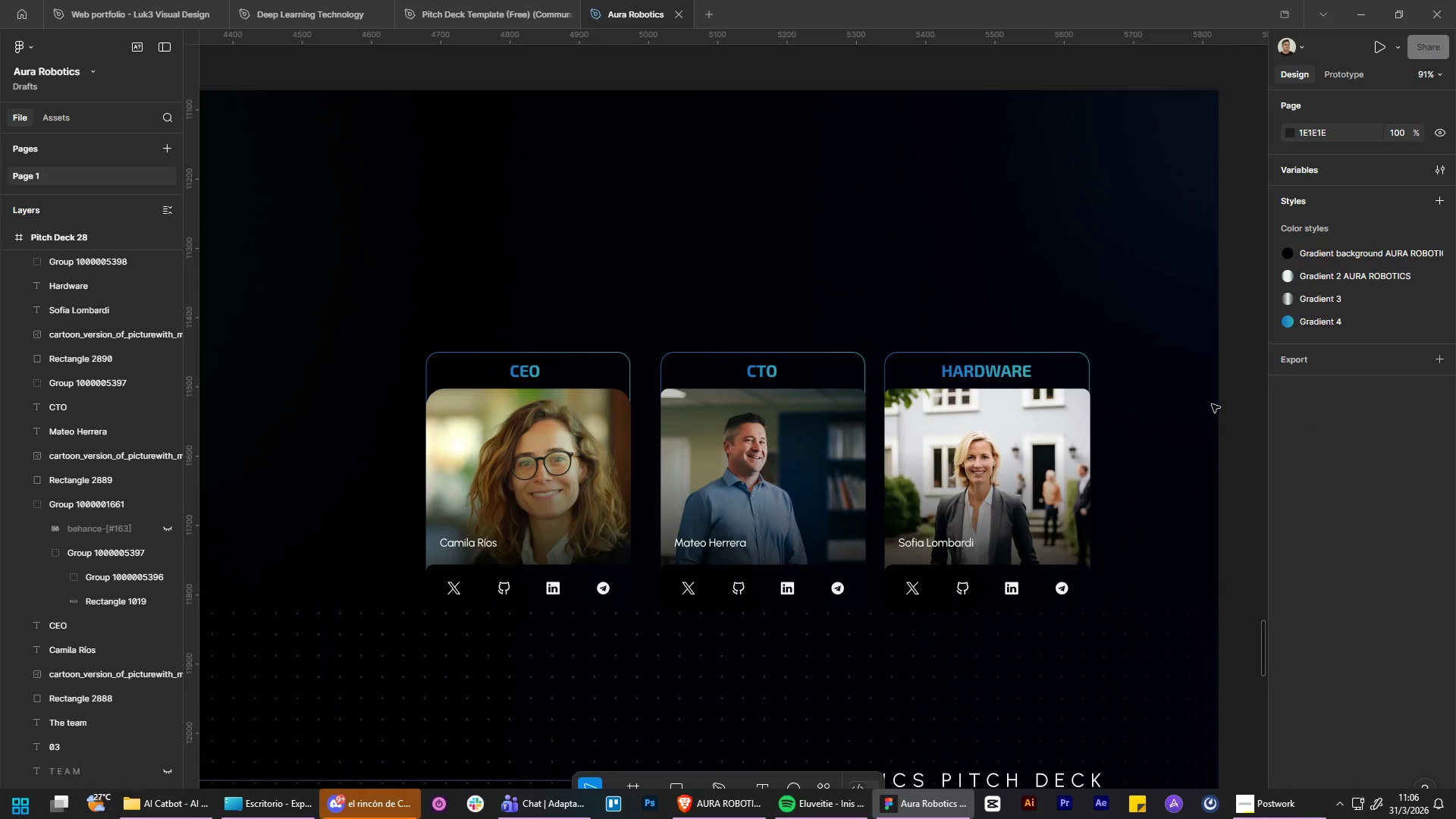 
scroll: coordinate [1084, 389], scroll_direction: down, amount: 4.0
 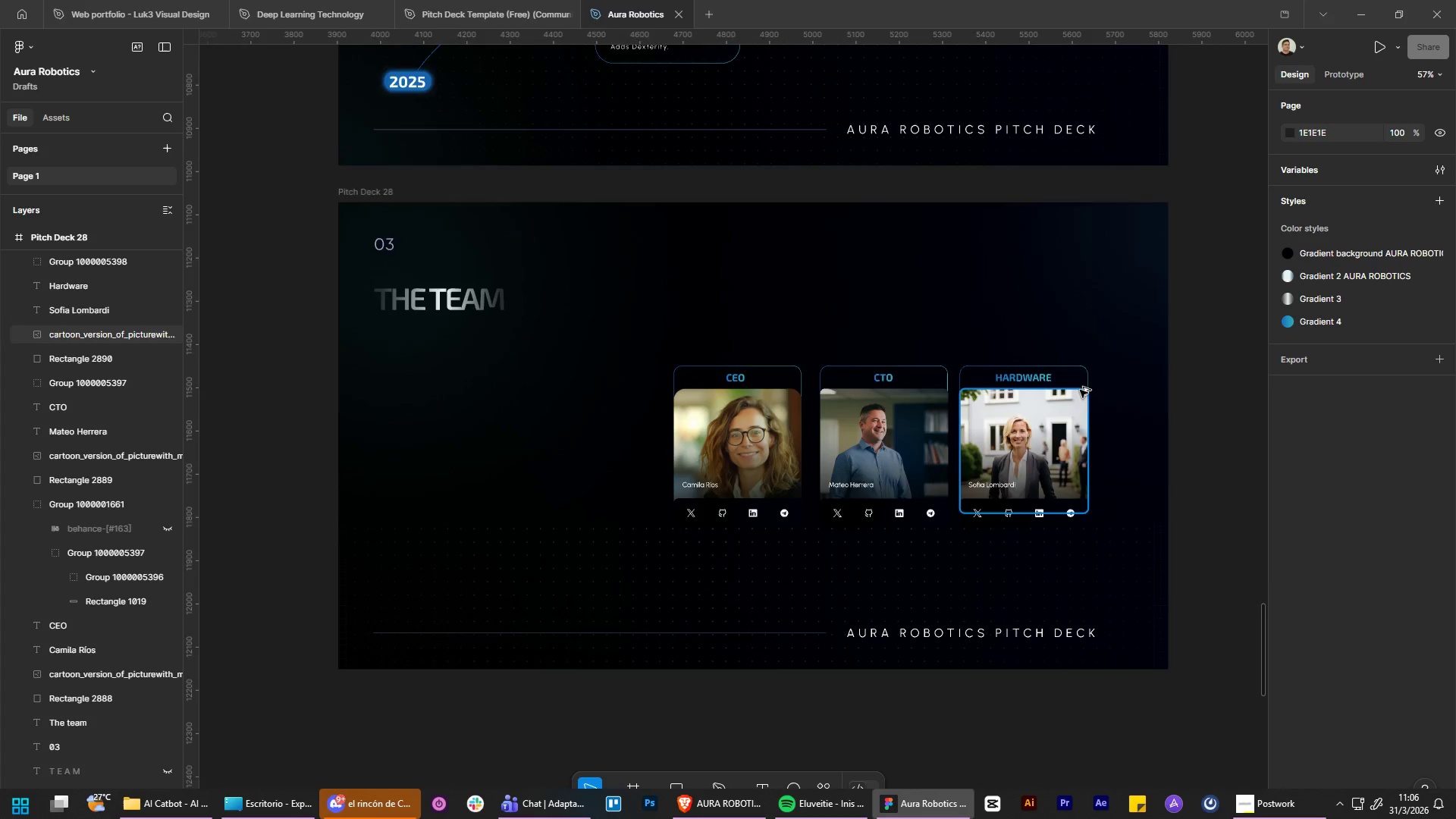 
key(Alt+Control+AltLeft)
 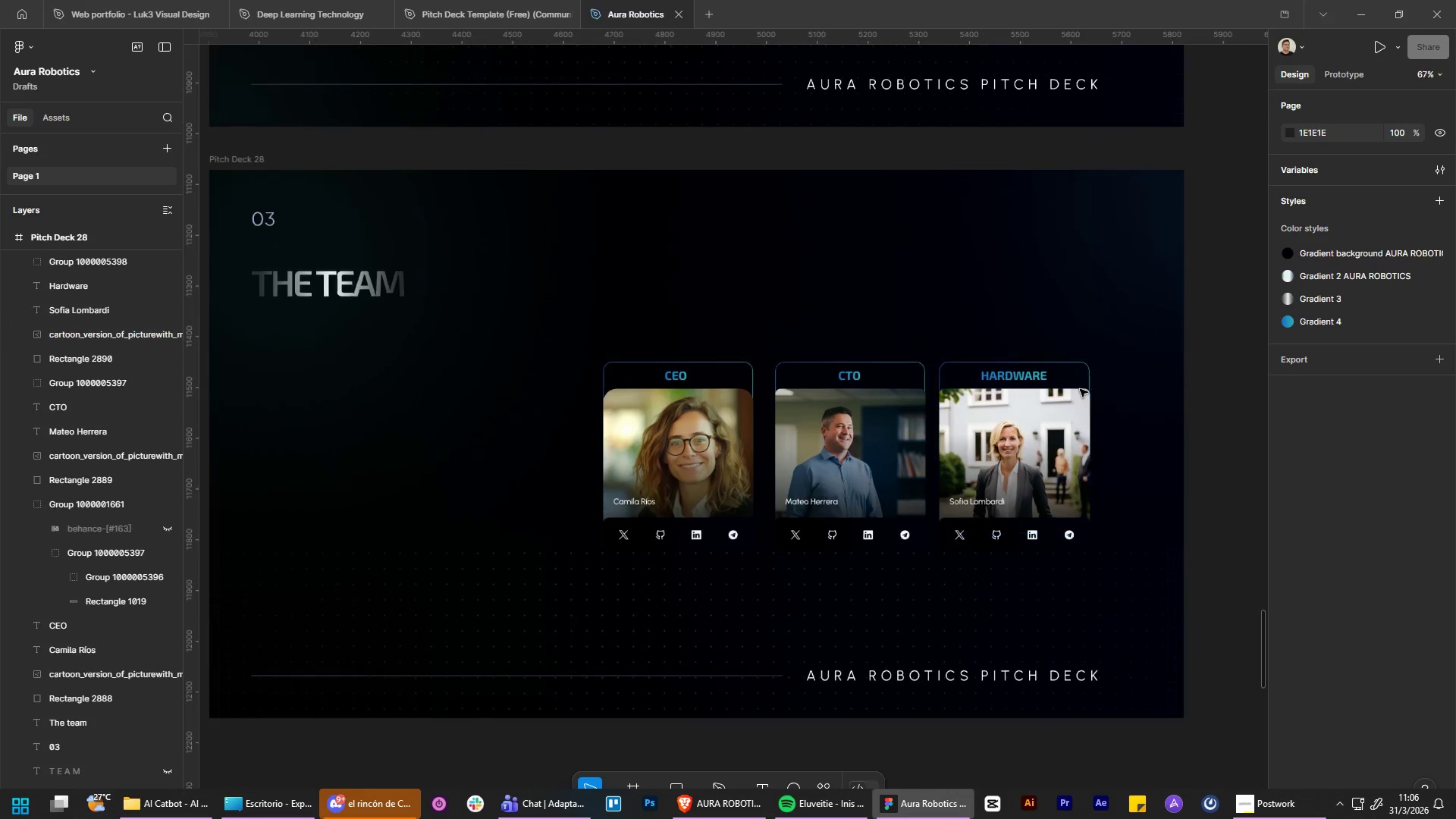 
key(Alt+Control+AltLeft)
 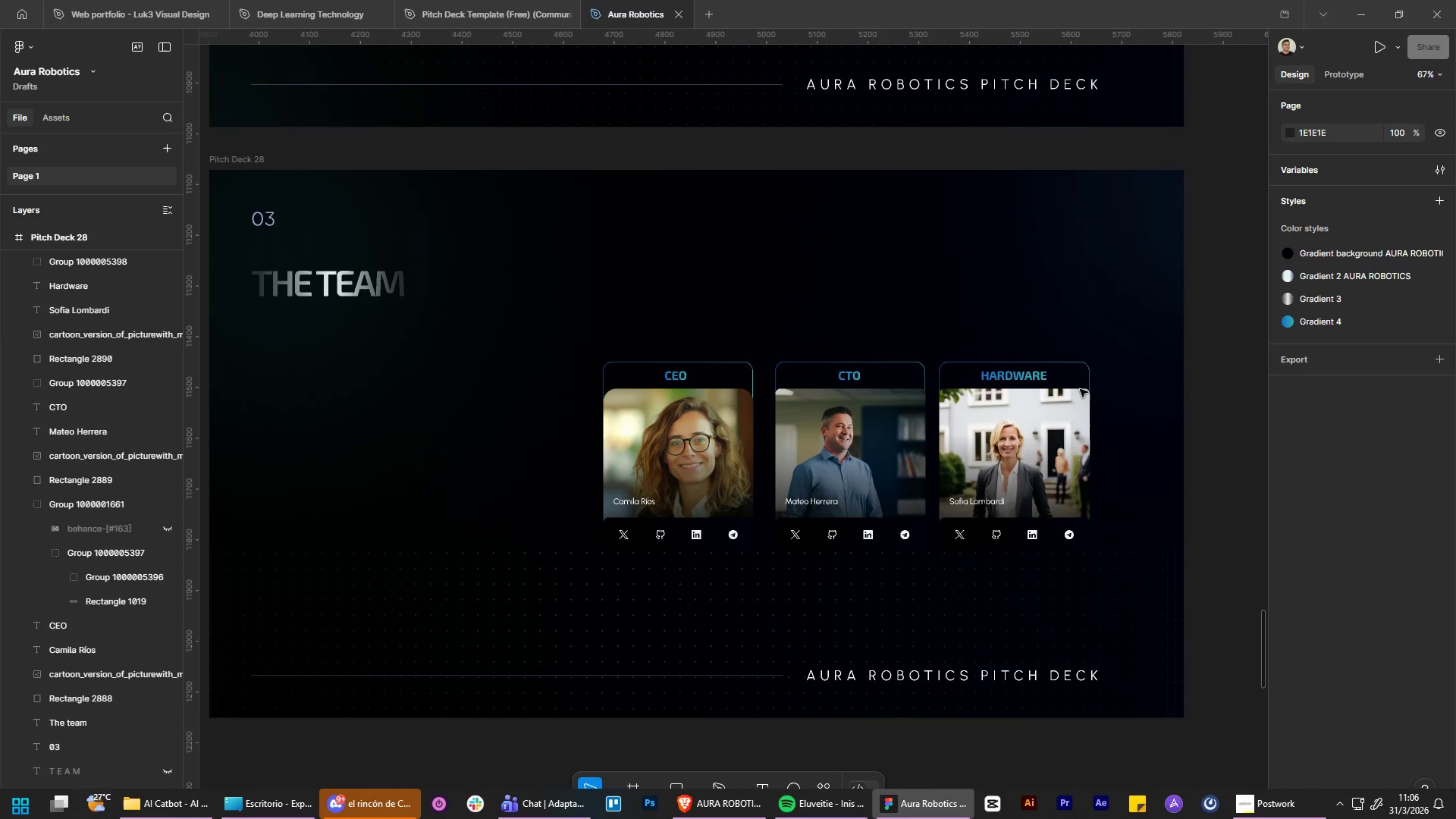 
key(Alt+Control+AltLeft)
 